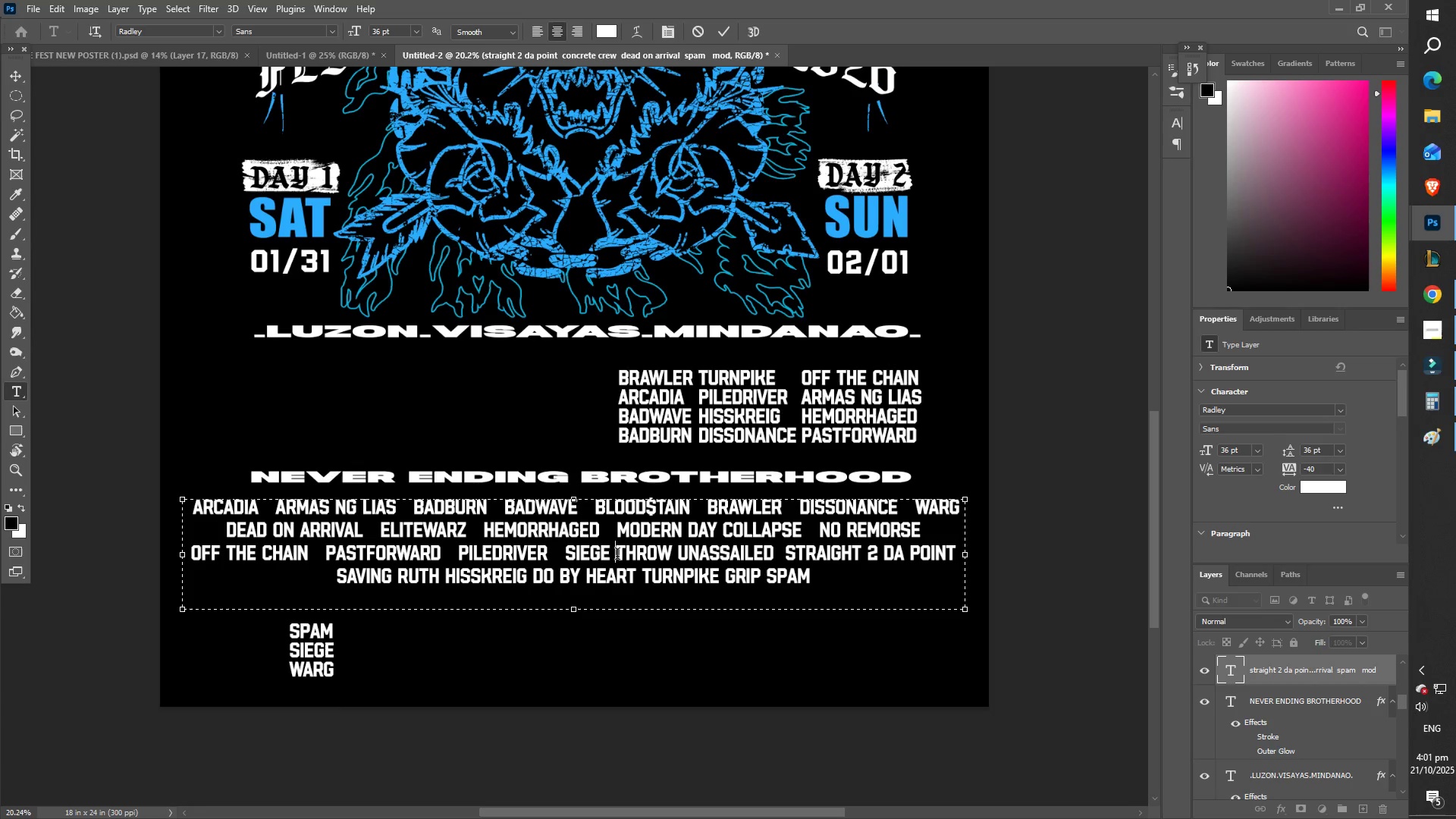 
key(Space)
 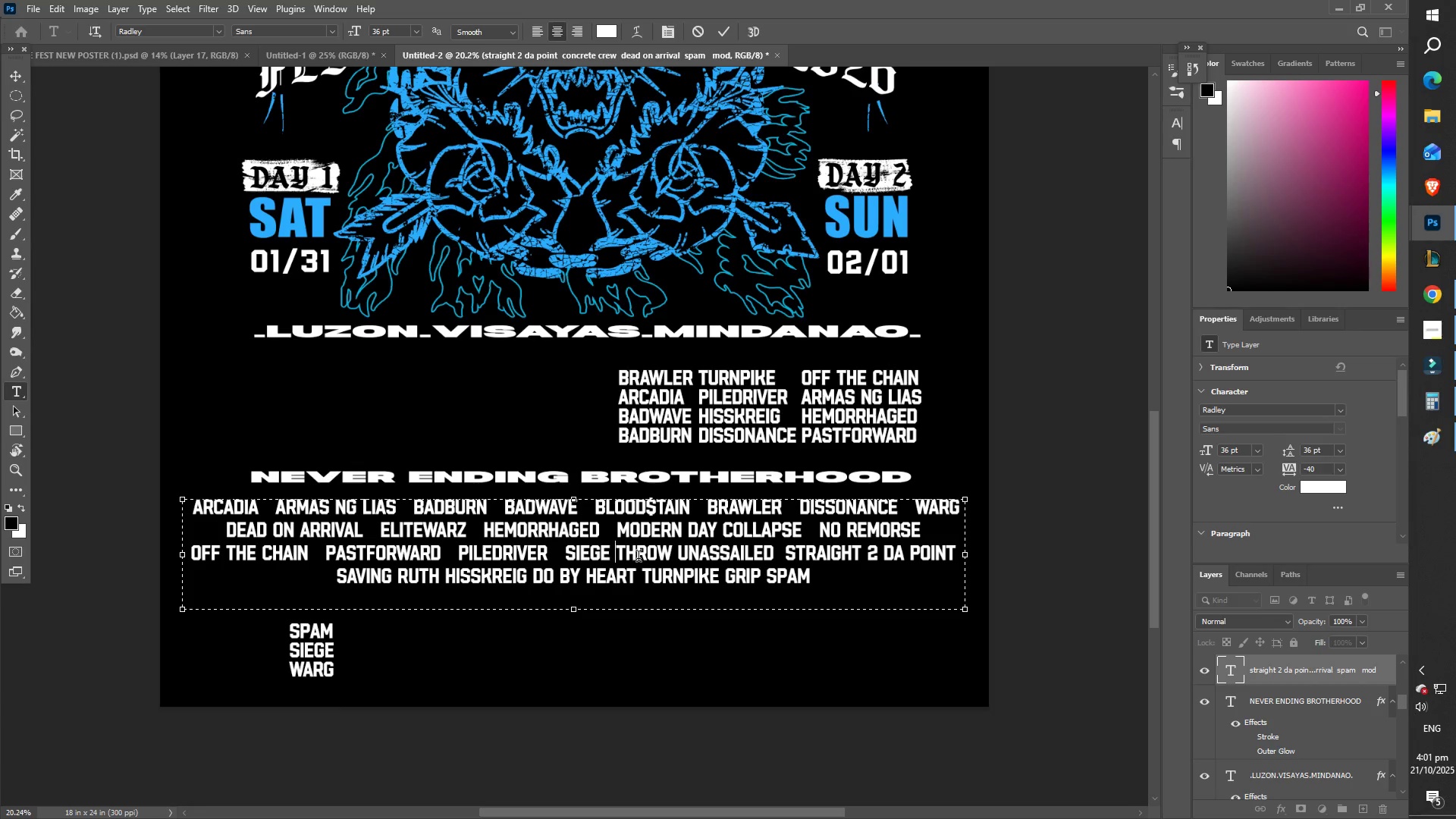 
key(Space)
 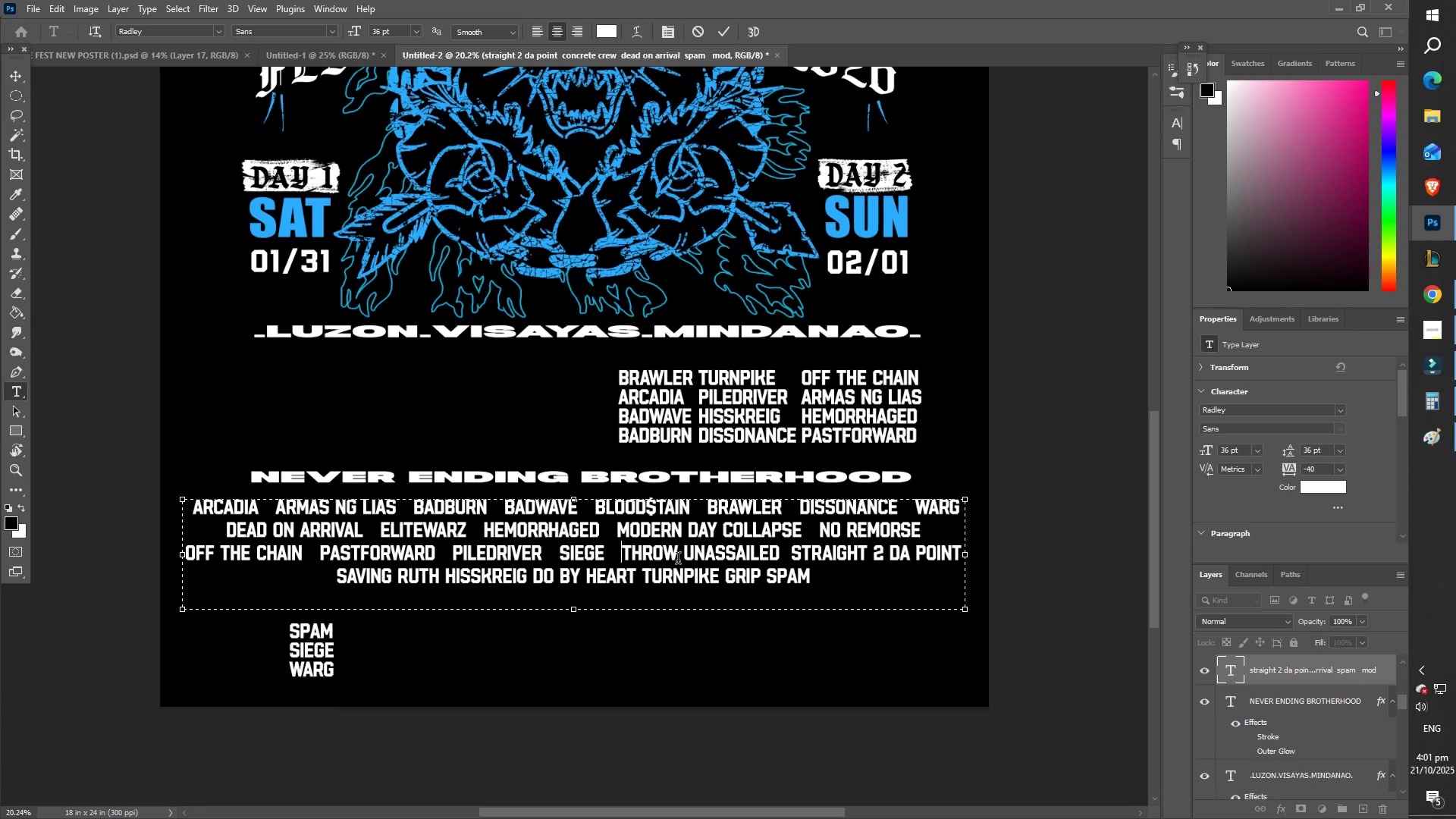 
left_click([678, 559])
 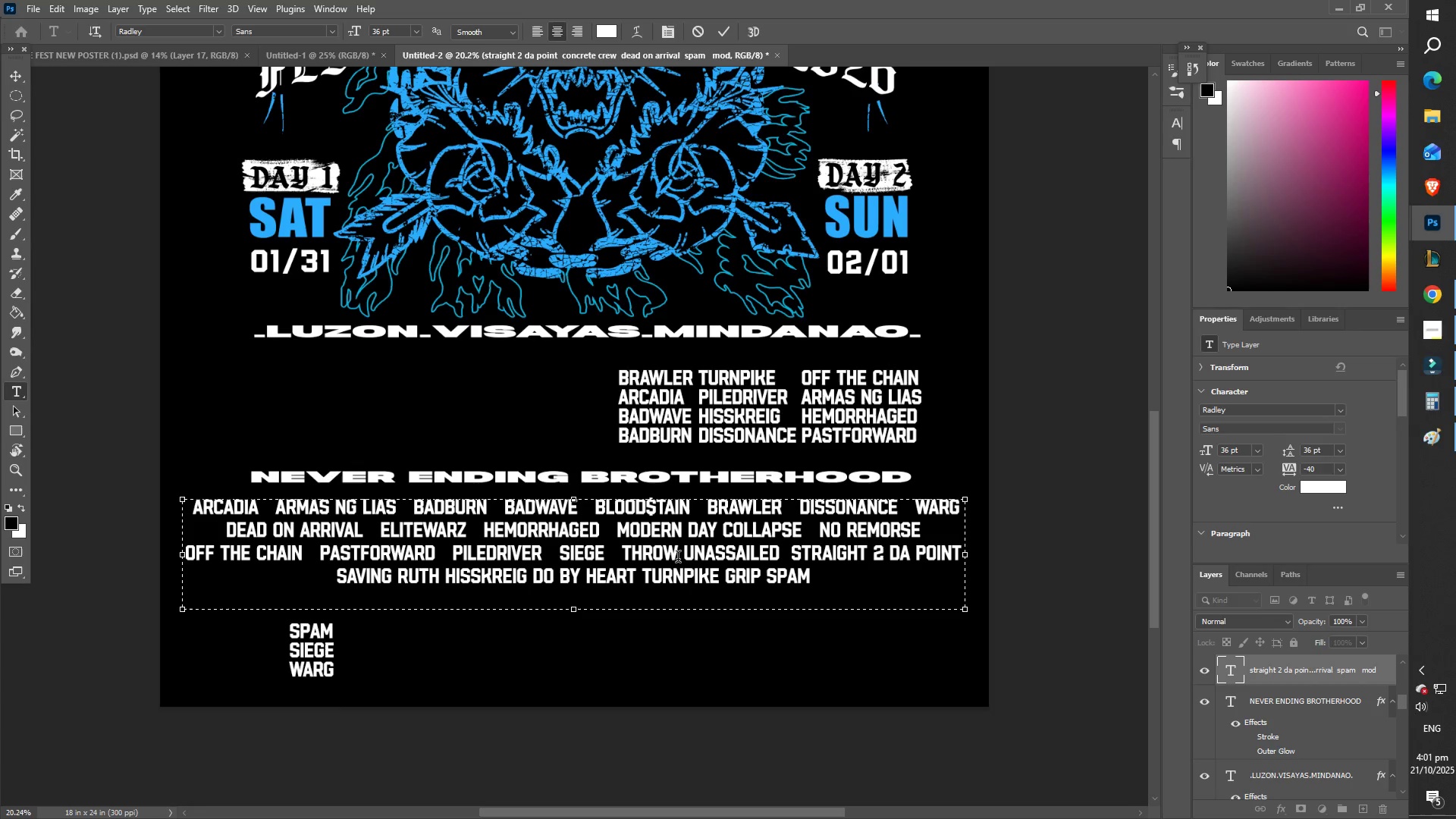 
key(Space)
 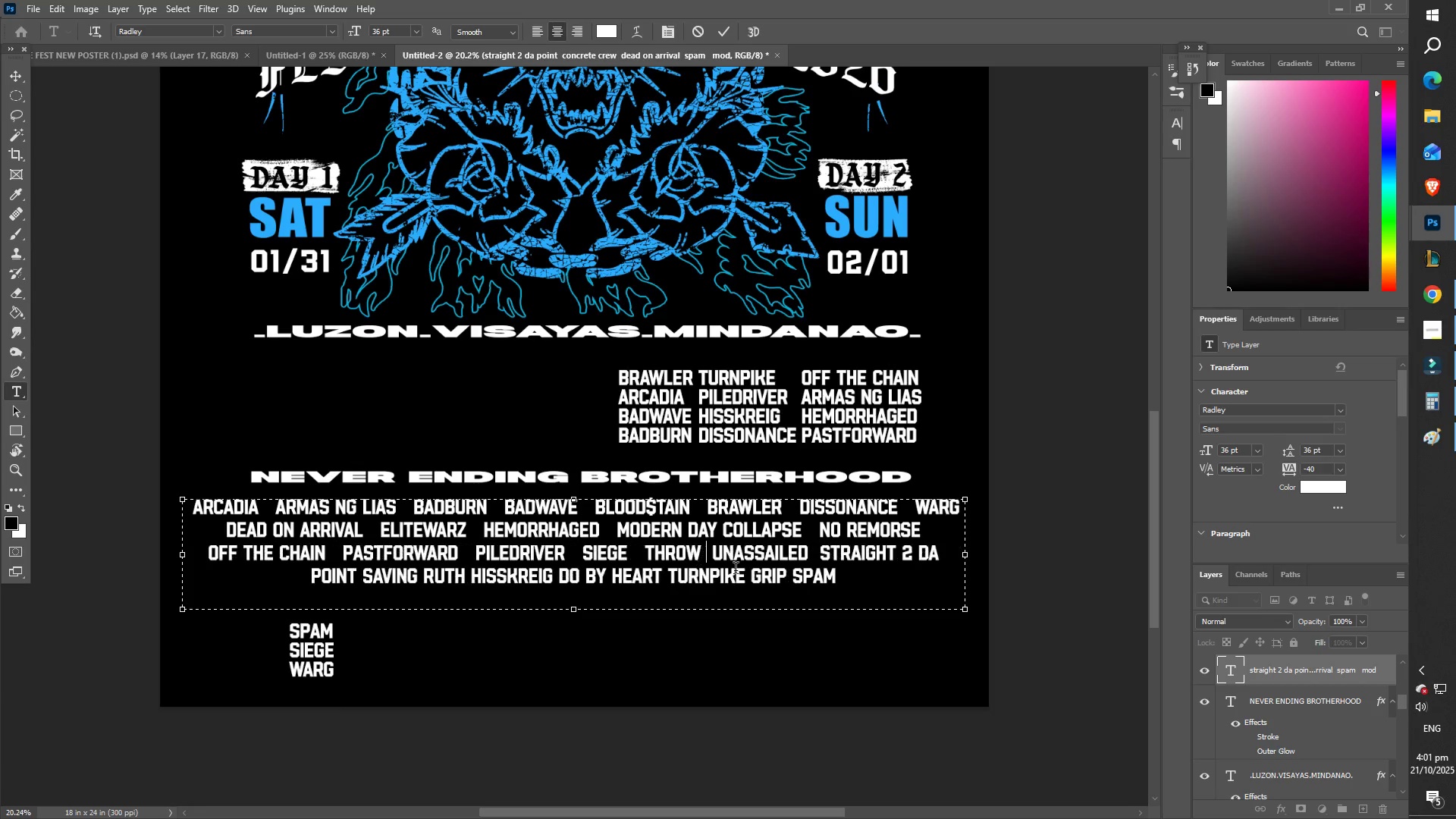 
key(Space)
 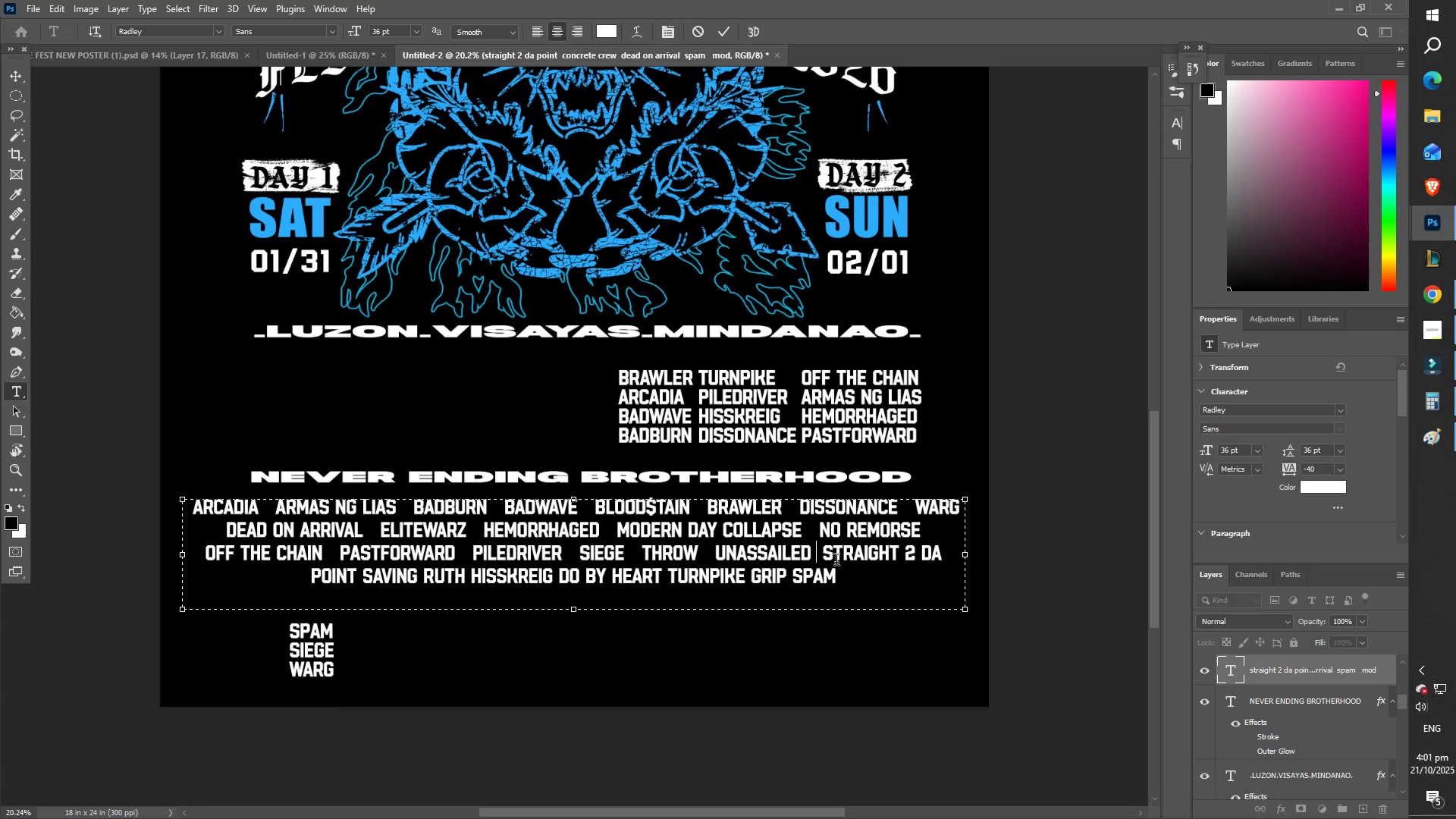 
key(Space)
 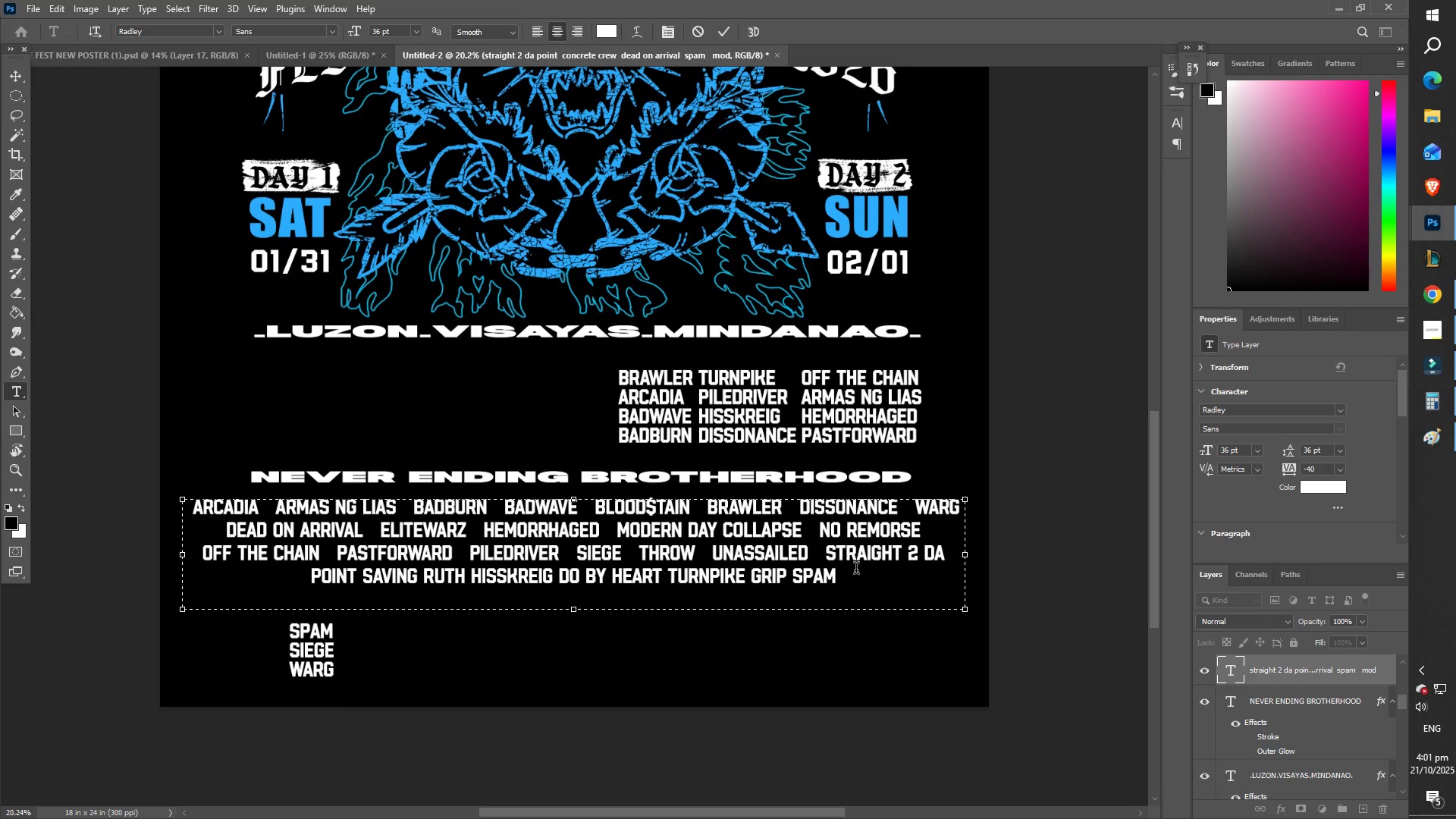 
key(ArrowRight)
 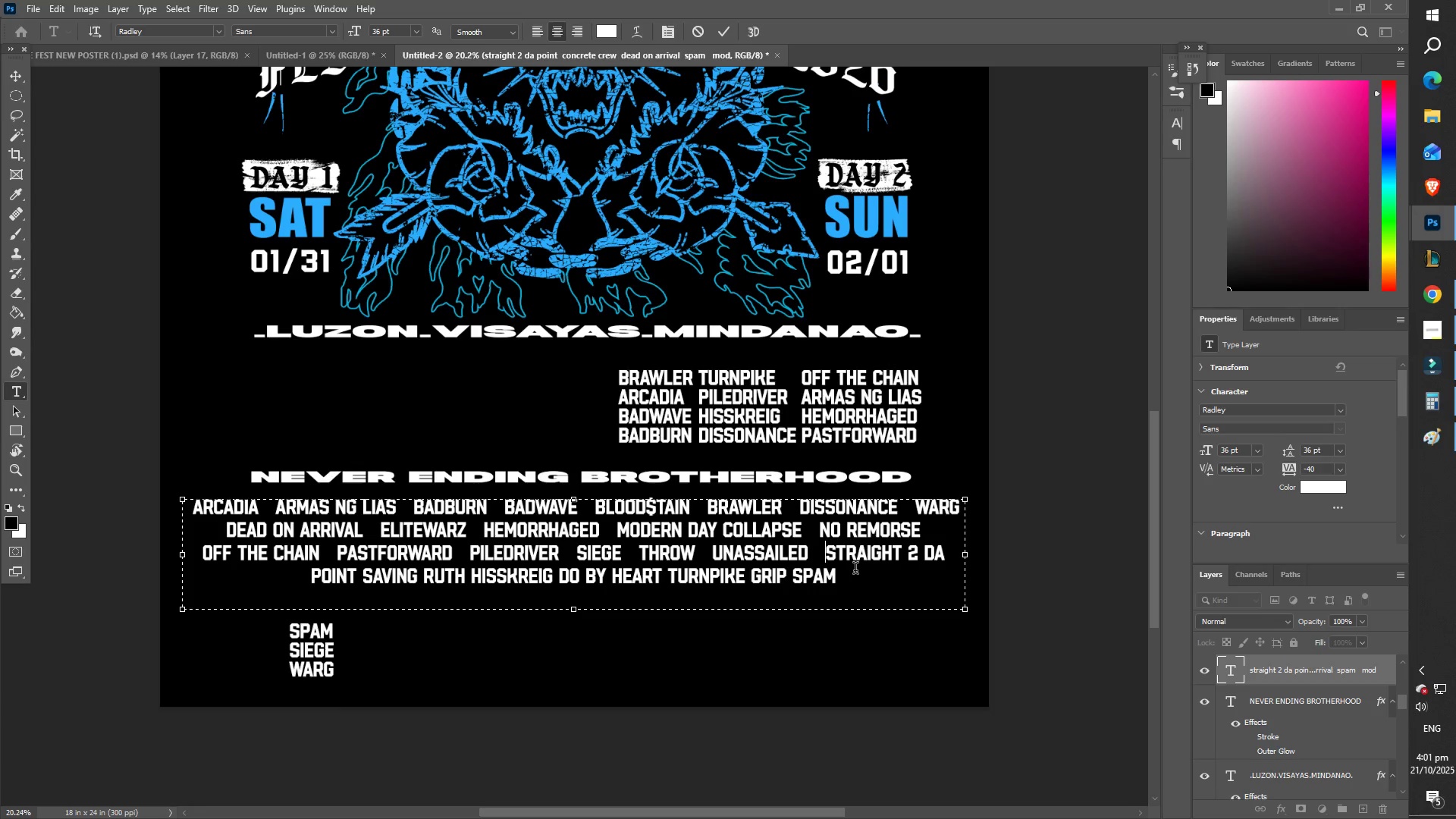 
key(Backspace)
 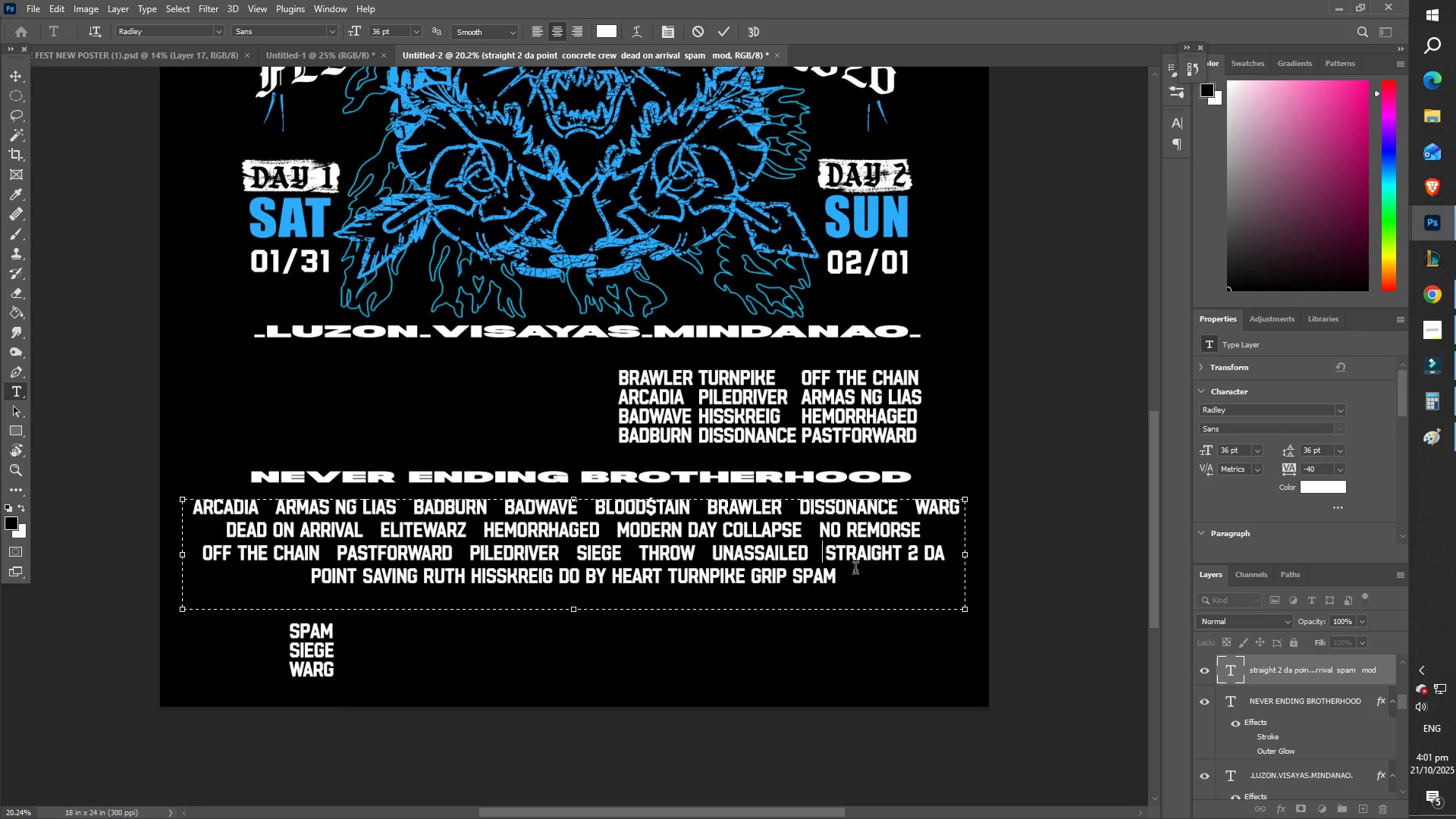 
key(Backspace)
 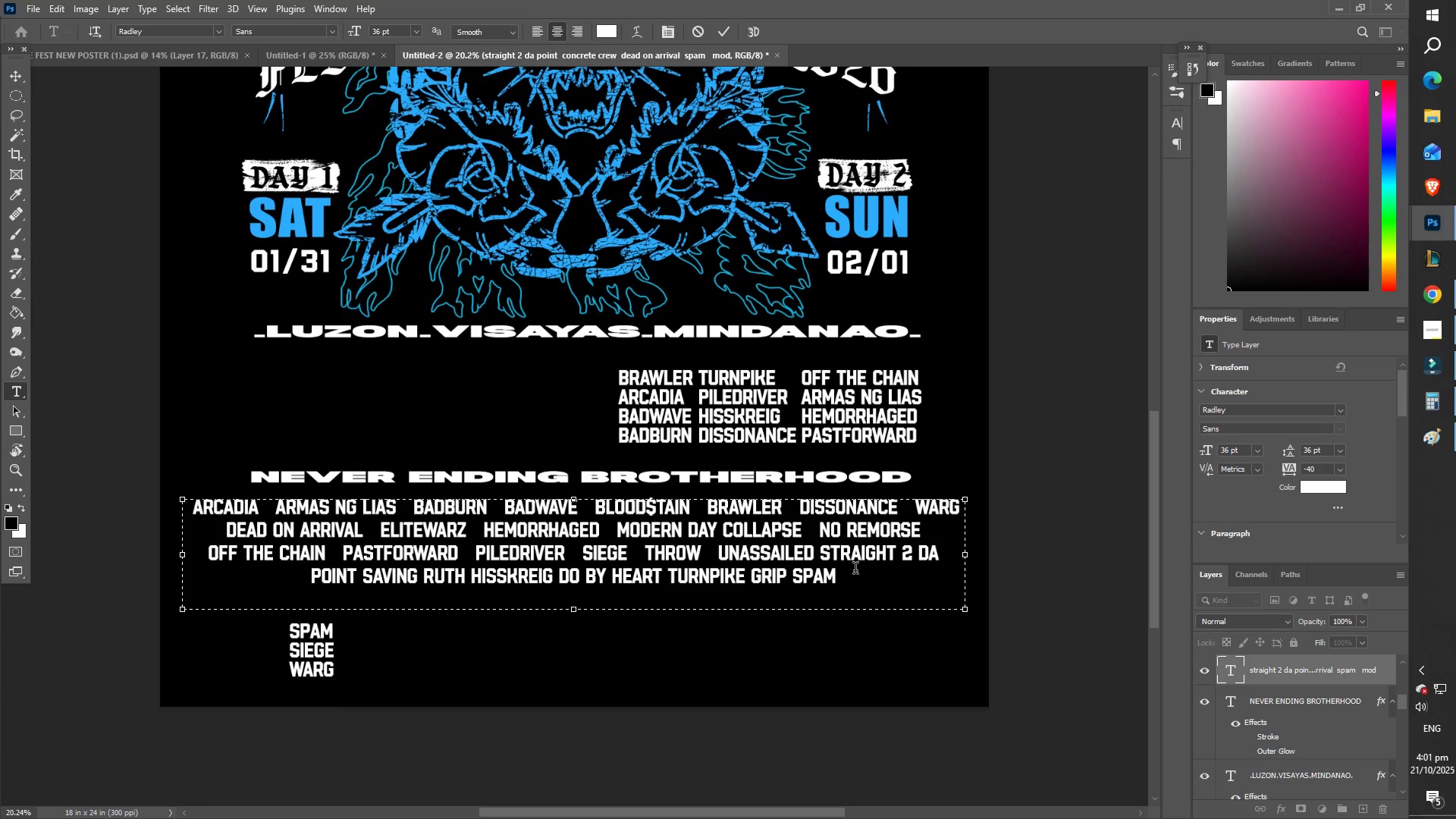 
key(Backspace)
 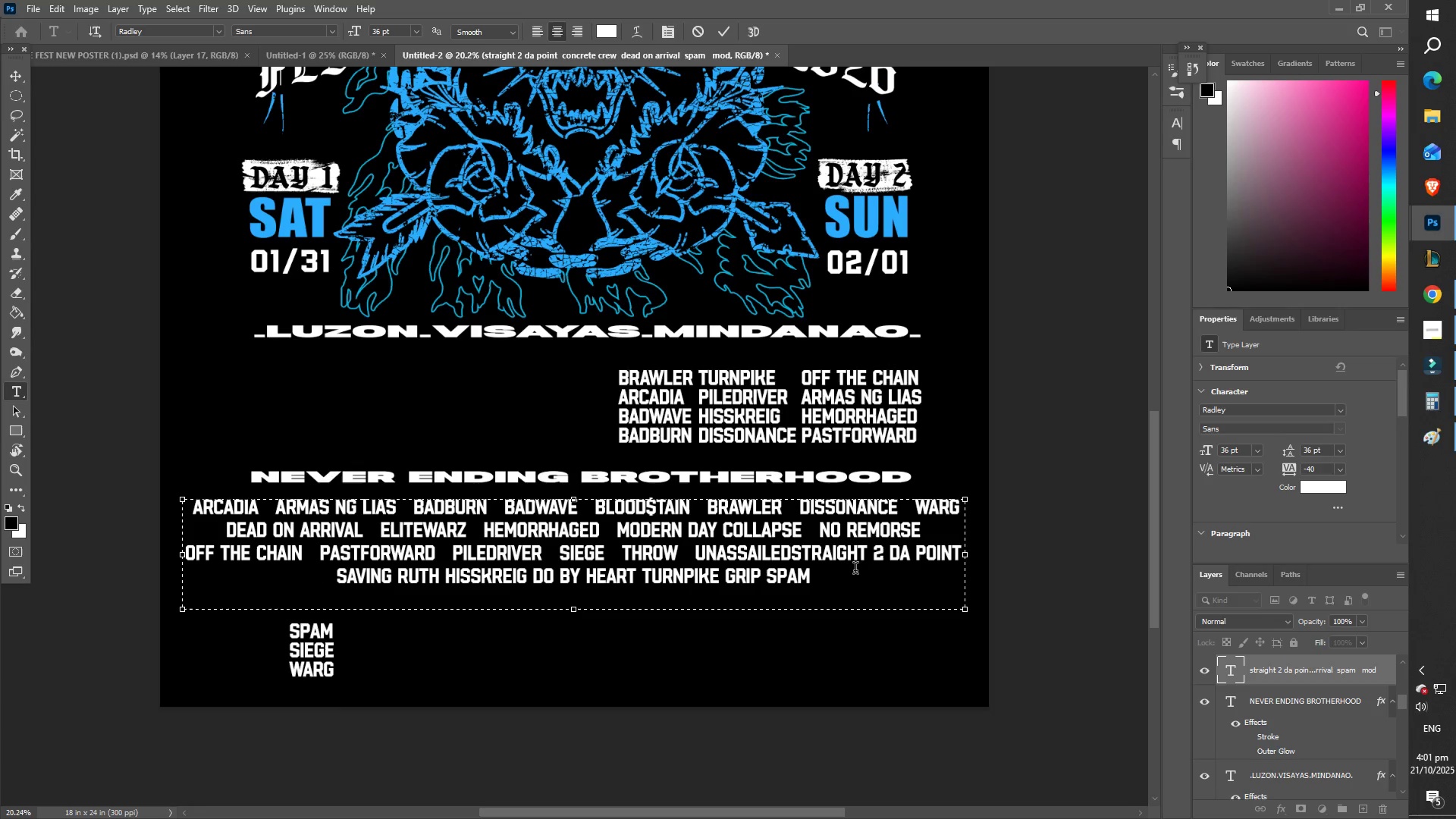 
key(Space)
 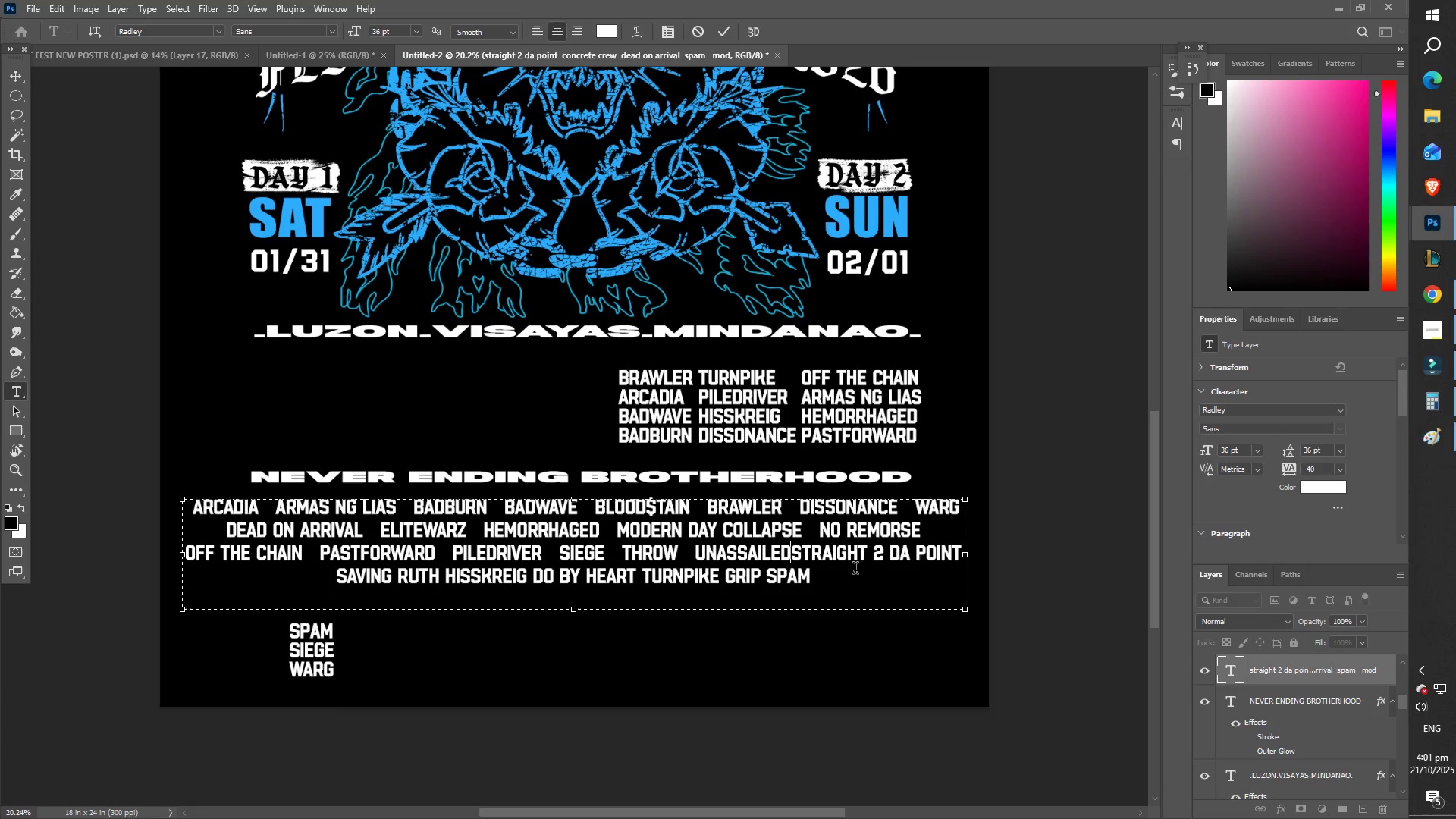 
key(Space)
 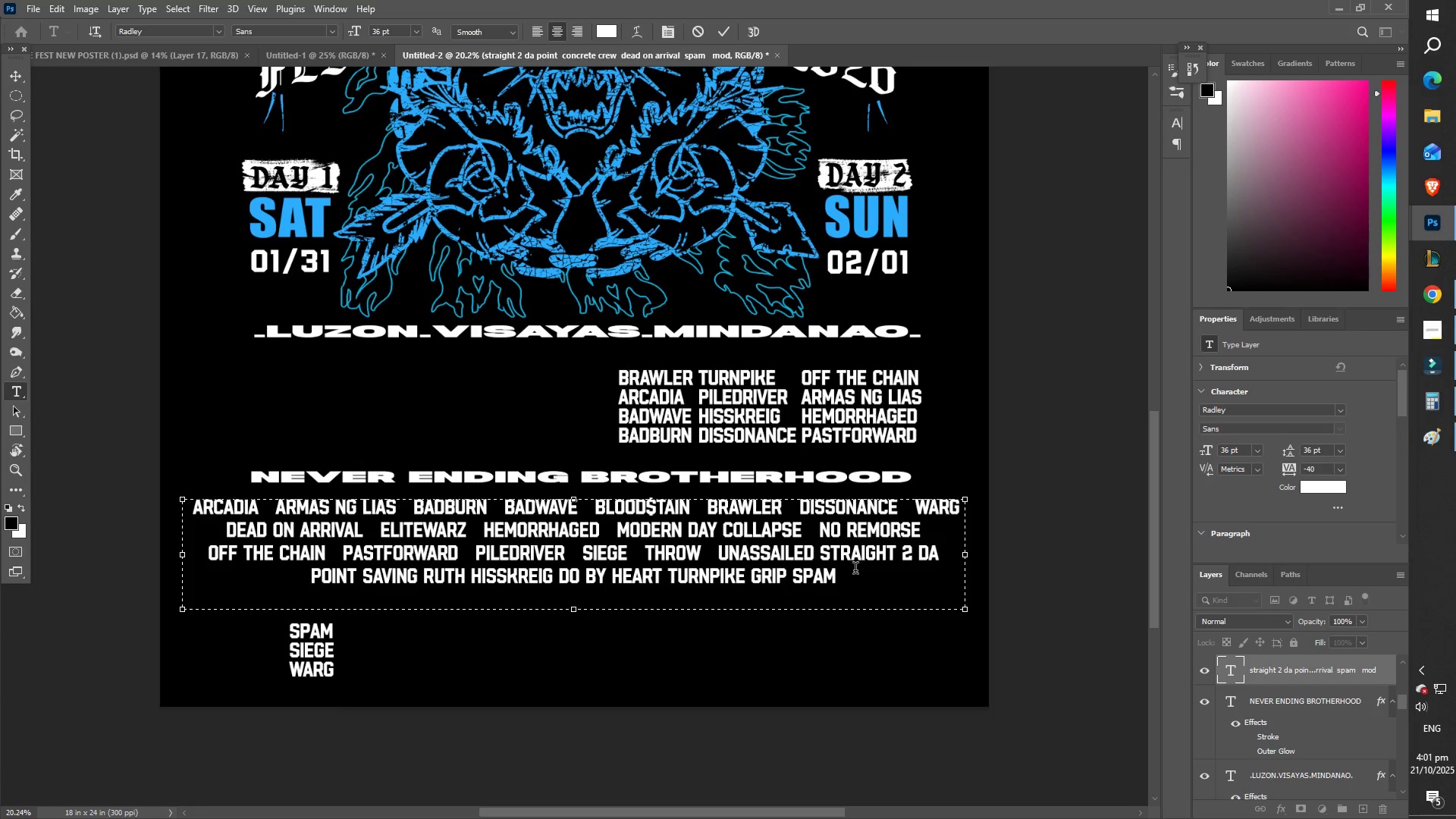 
key(Space)
 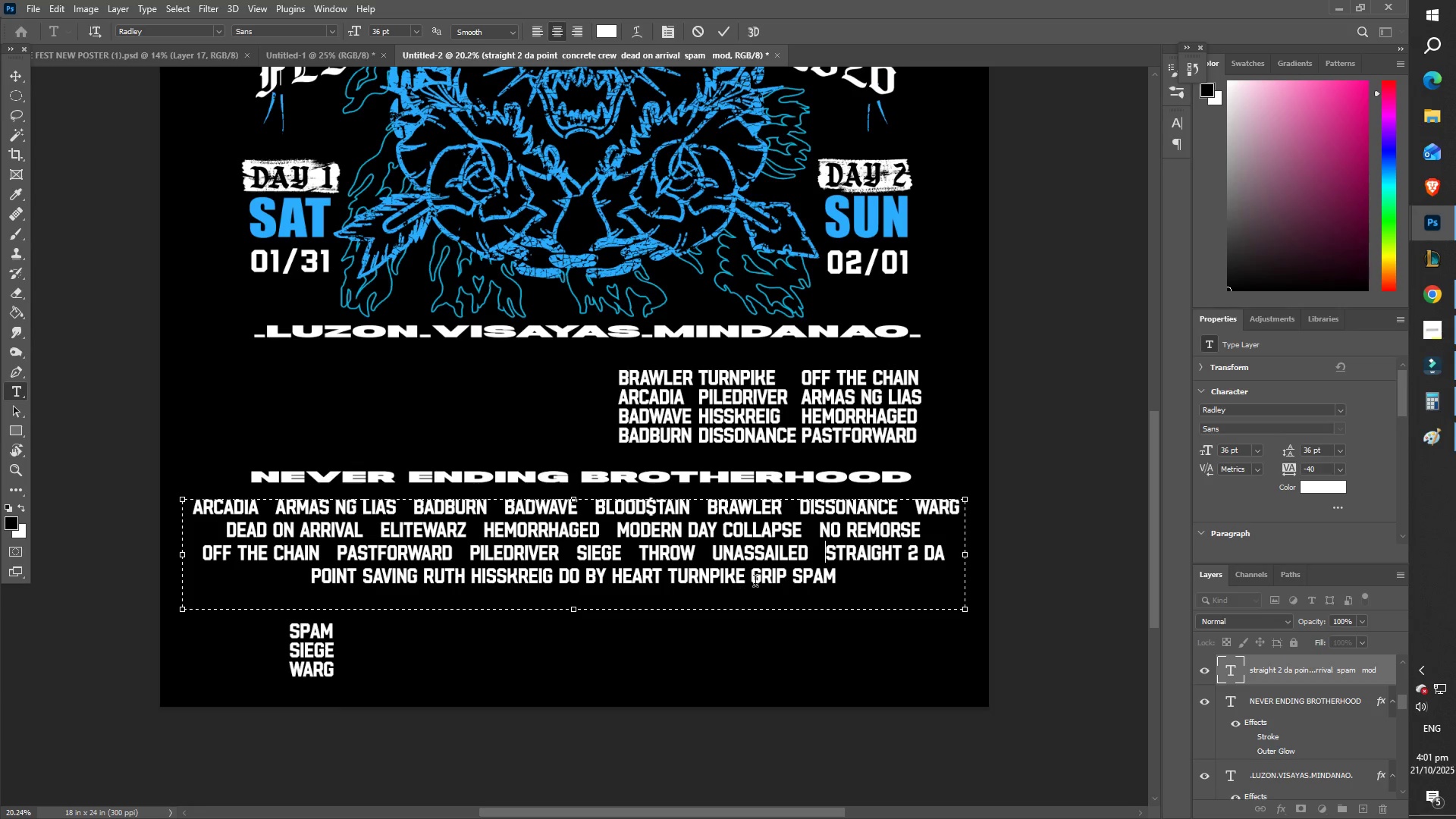 
left_click_drag(start_coordinate=[838, 585], to_coordinate=[797, 577])
 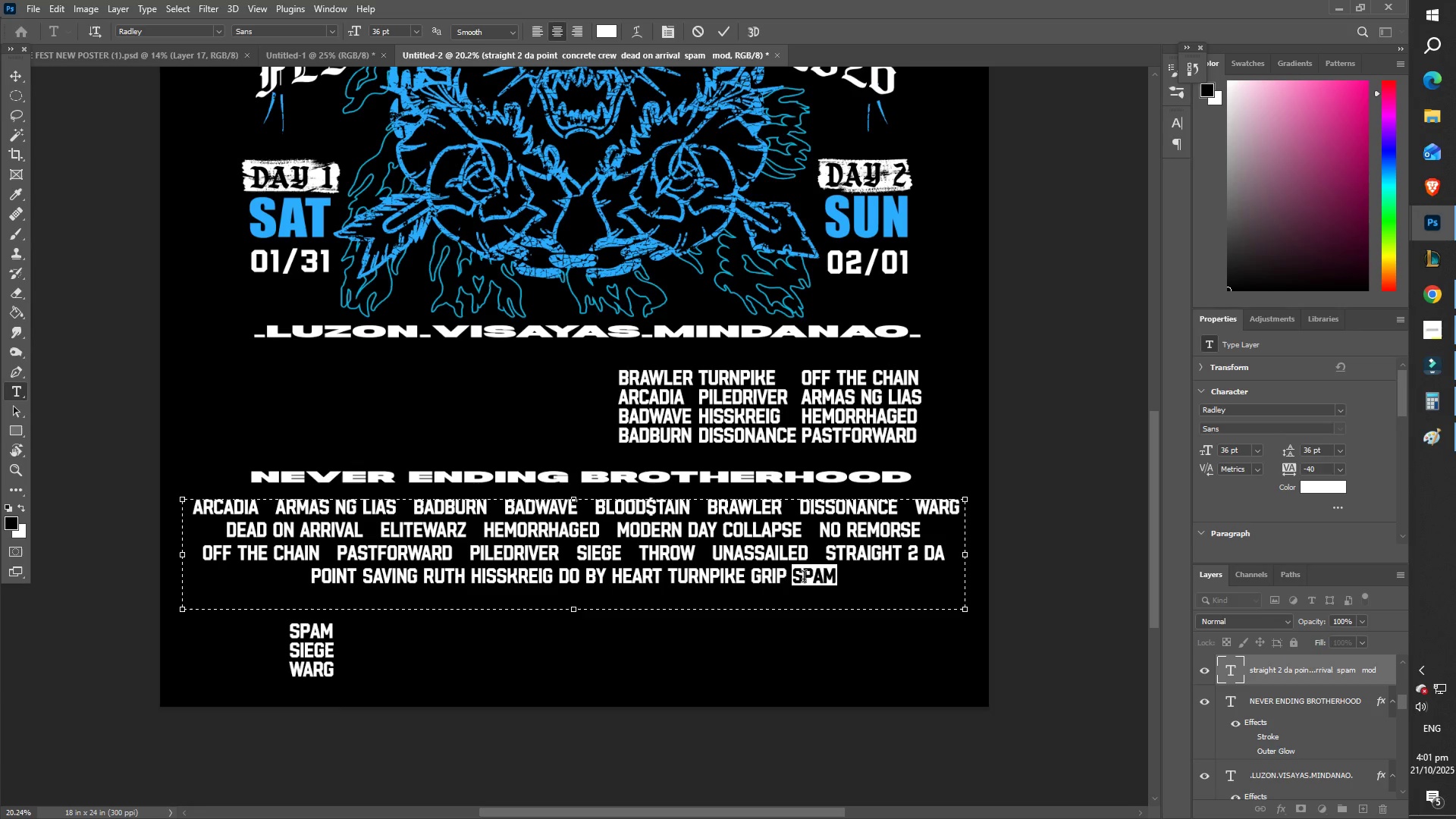 
key(Control+ControlLeft)
 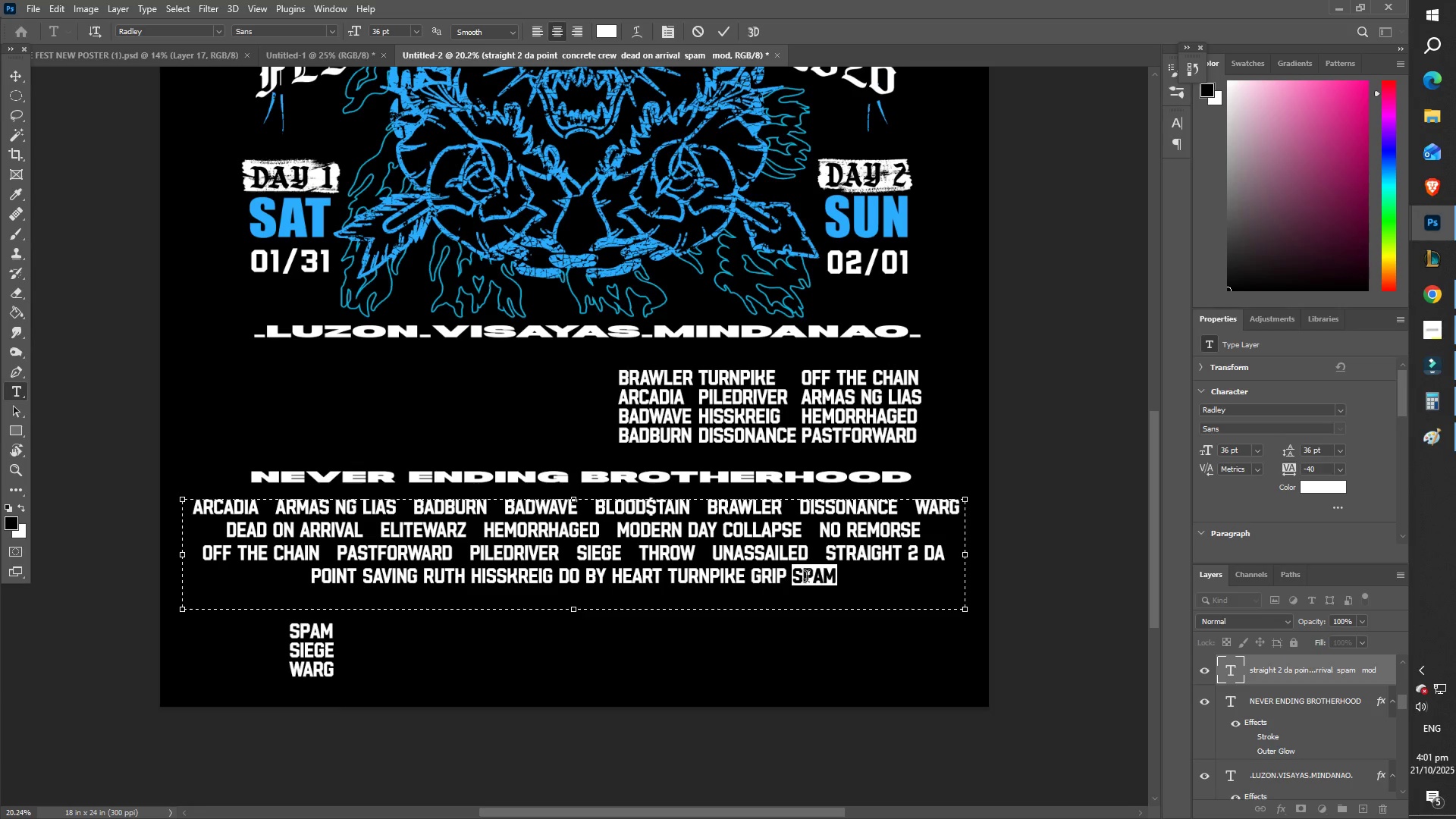 
key(Control+X)
 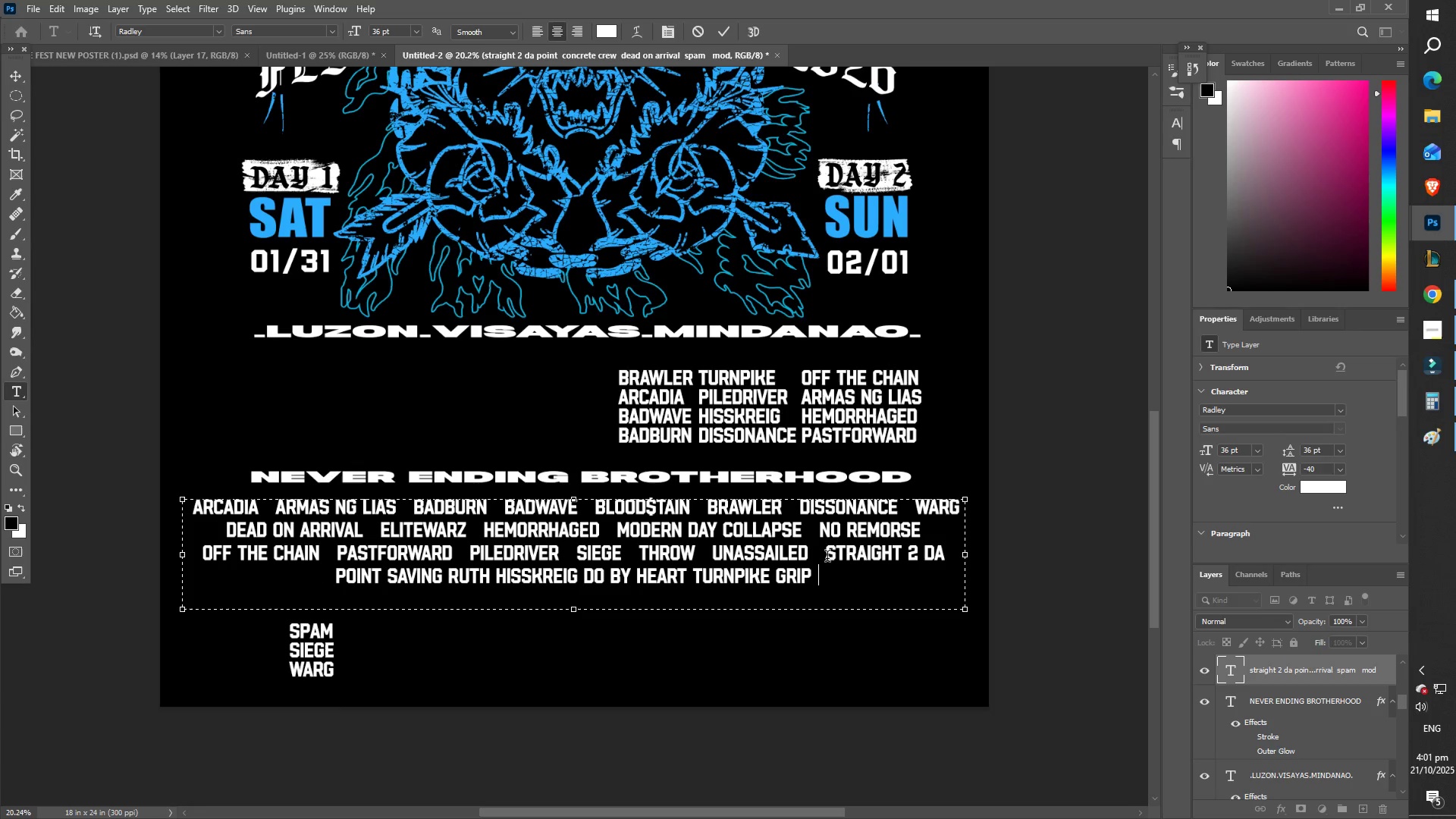 
key(Control+Z)
 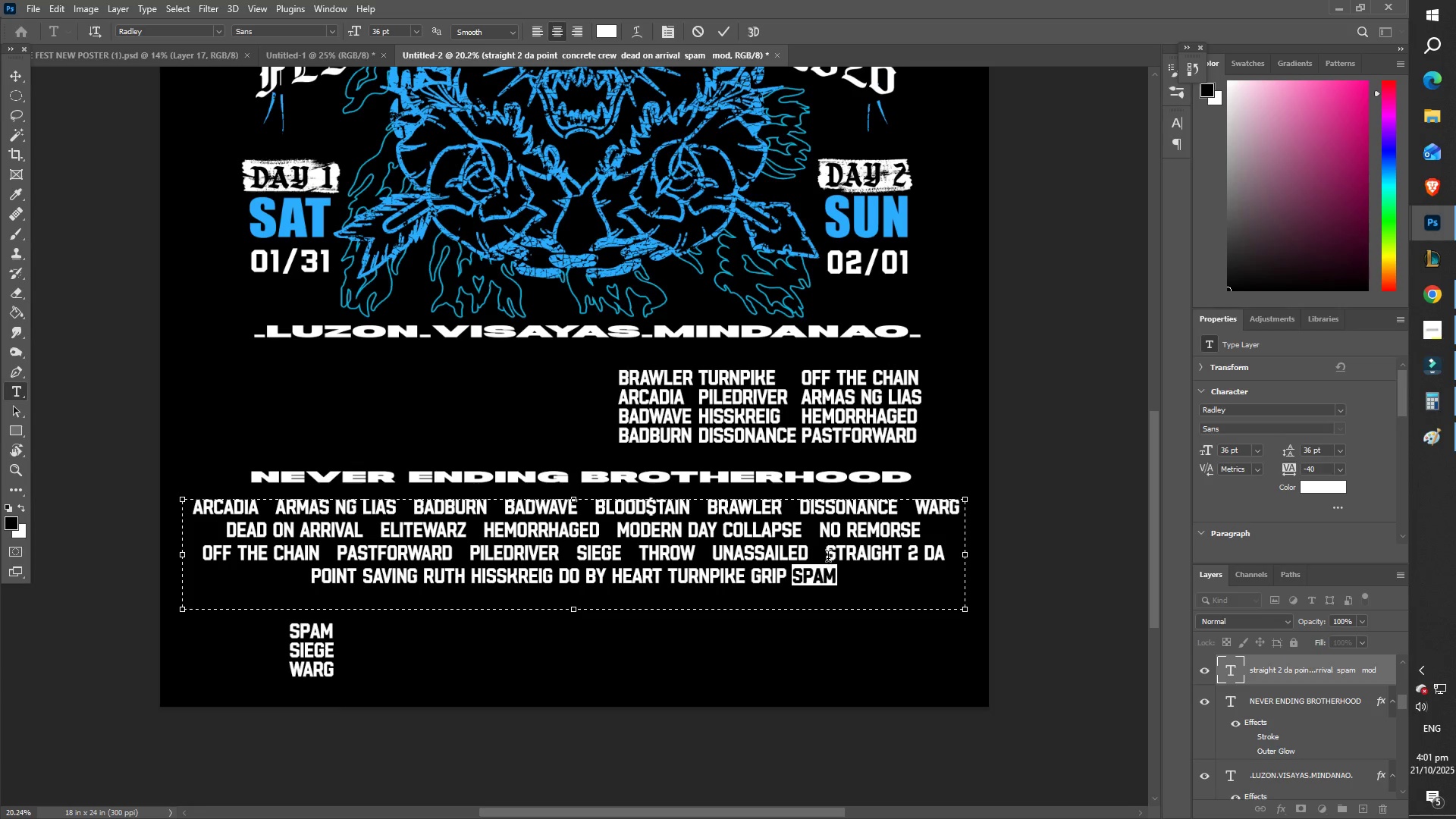 
hold_key(key=ControlLeft, duration=0.44)
 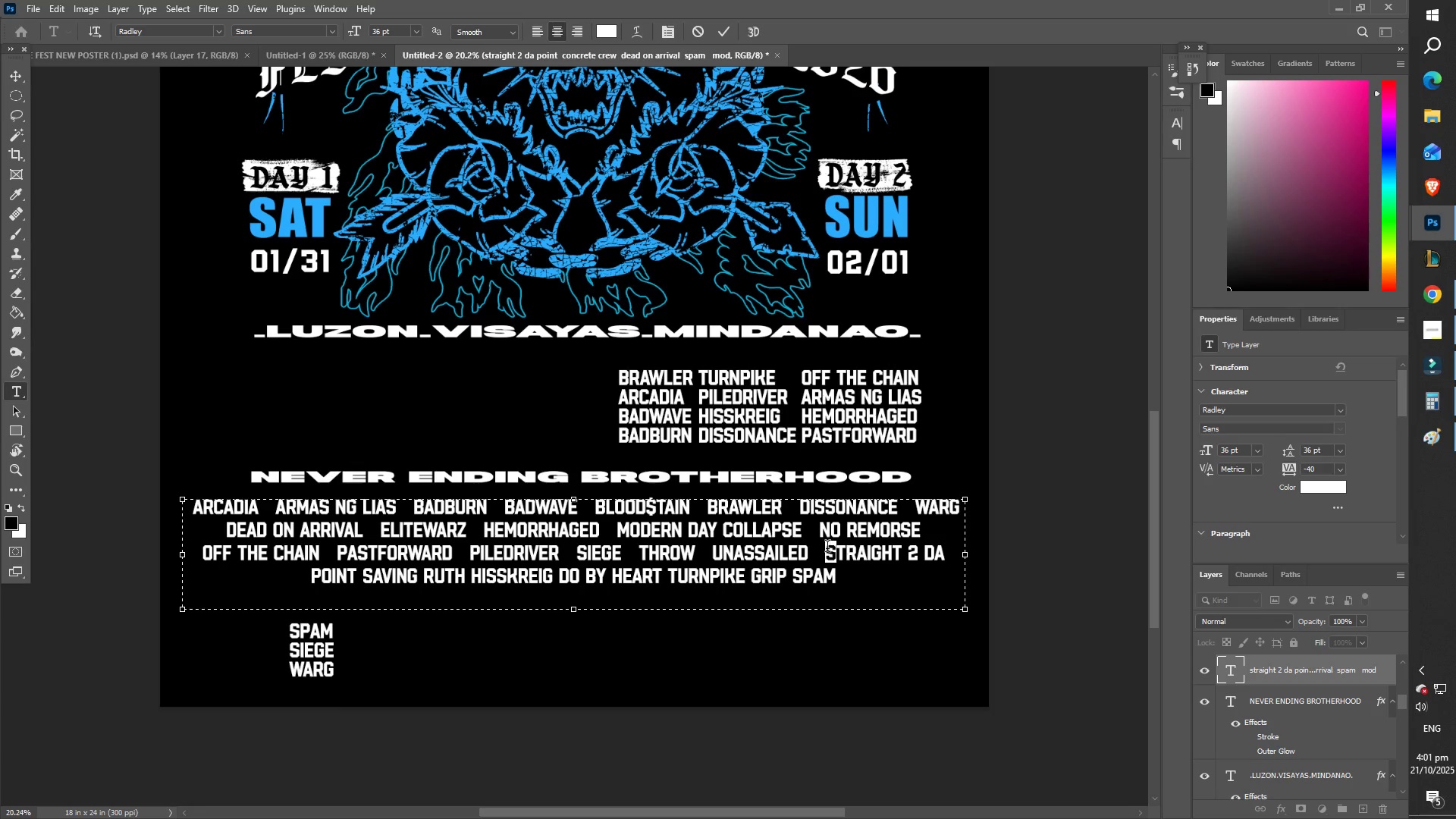 
left_click([827, 548])
 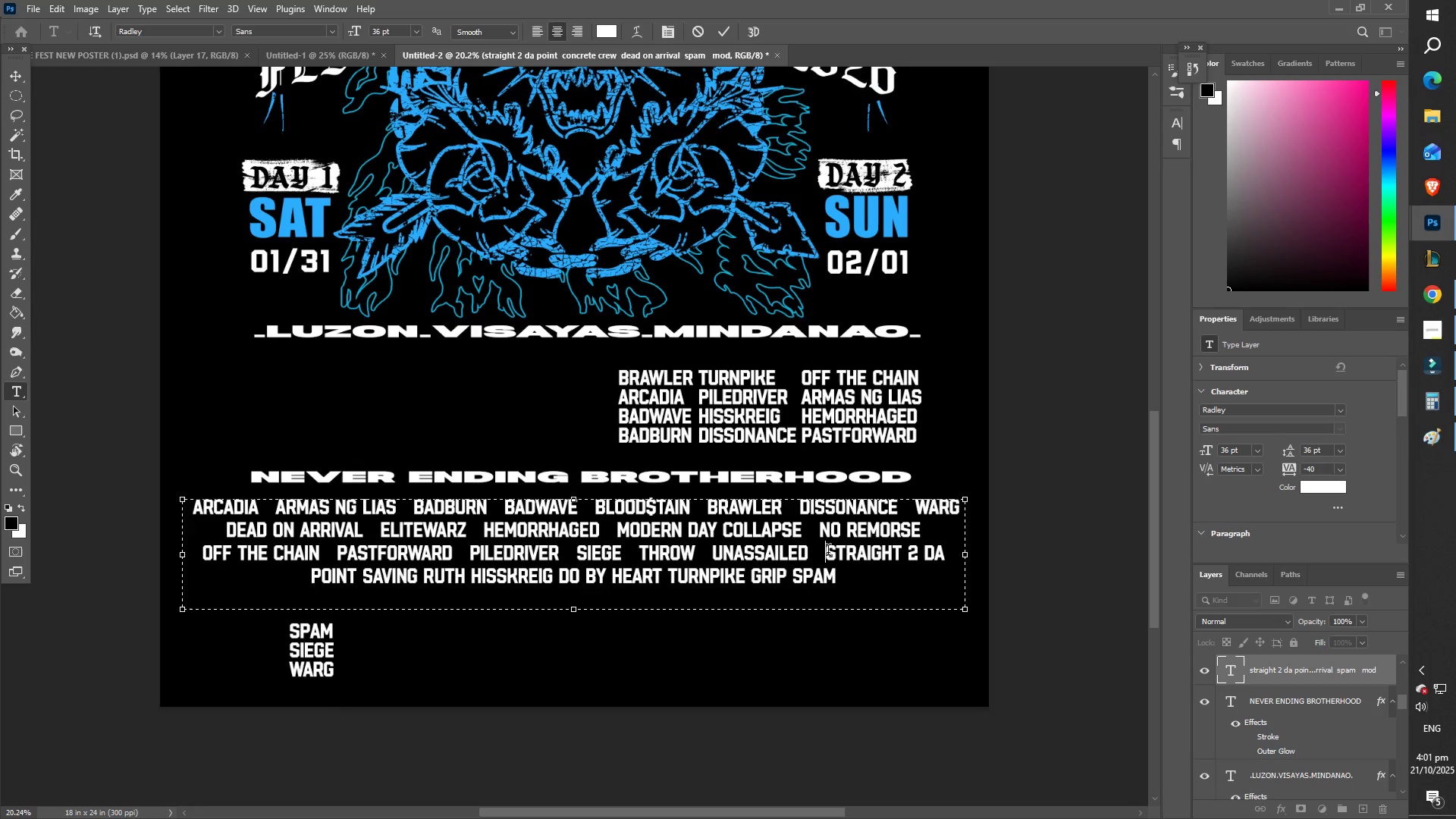 
key(Control+ControlLeft)
 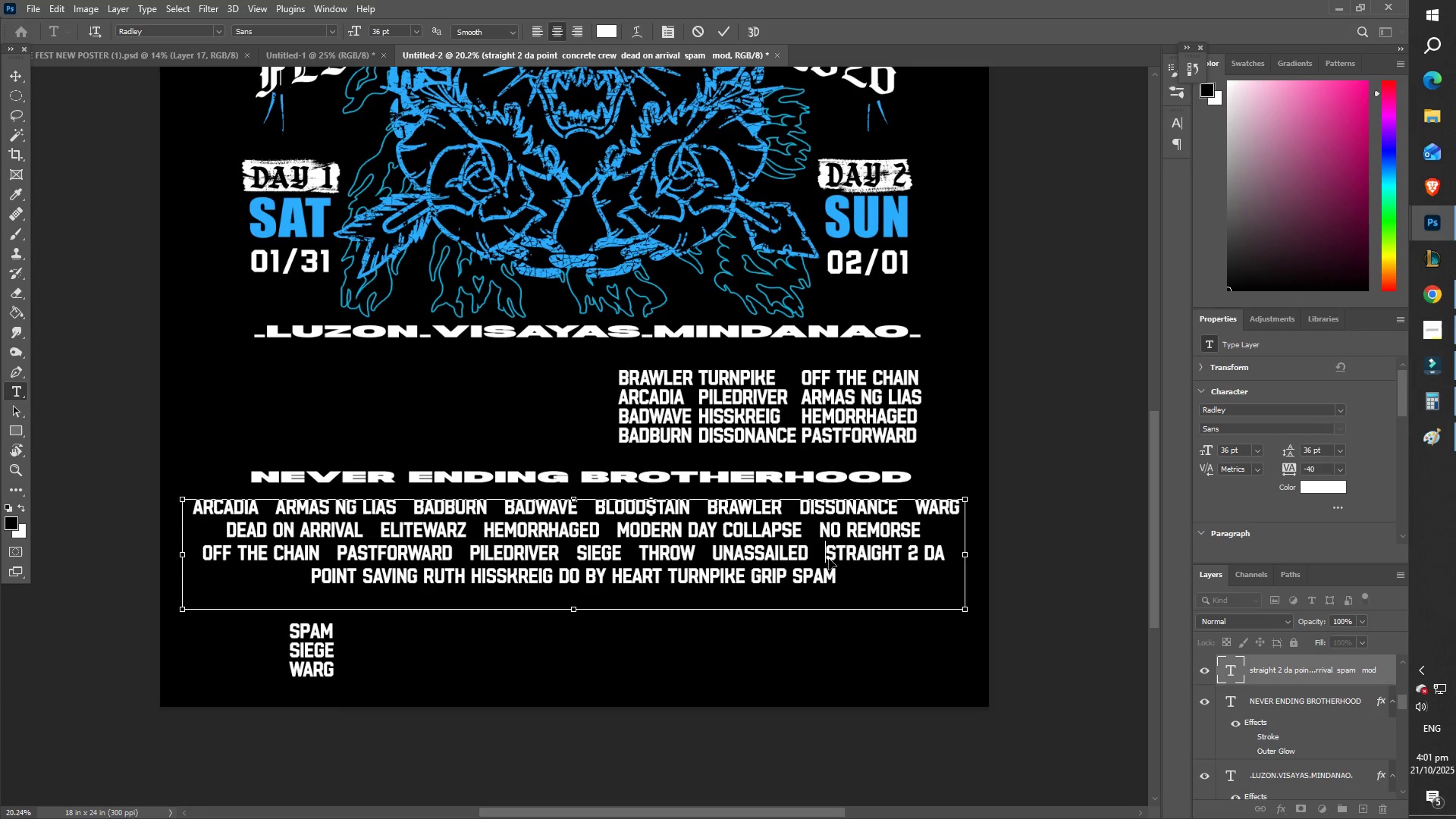 
key(Control+V)
 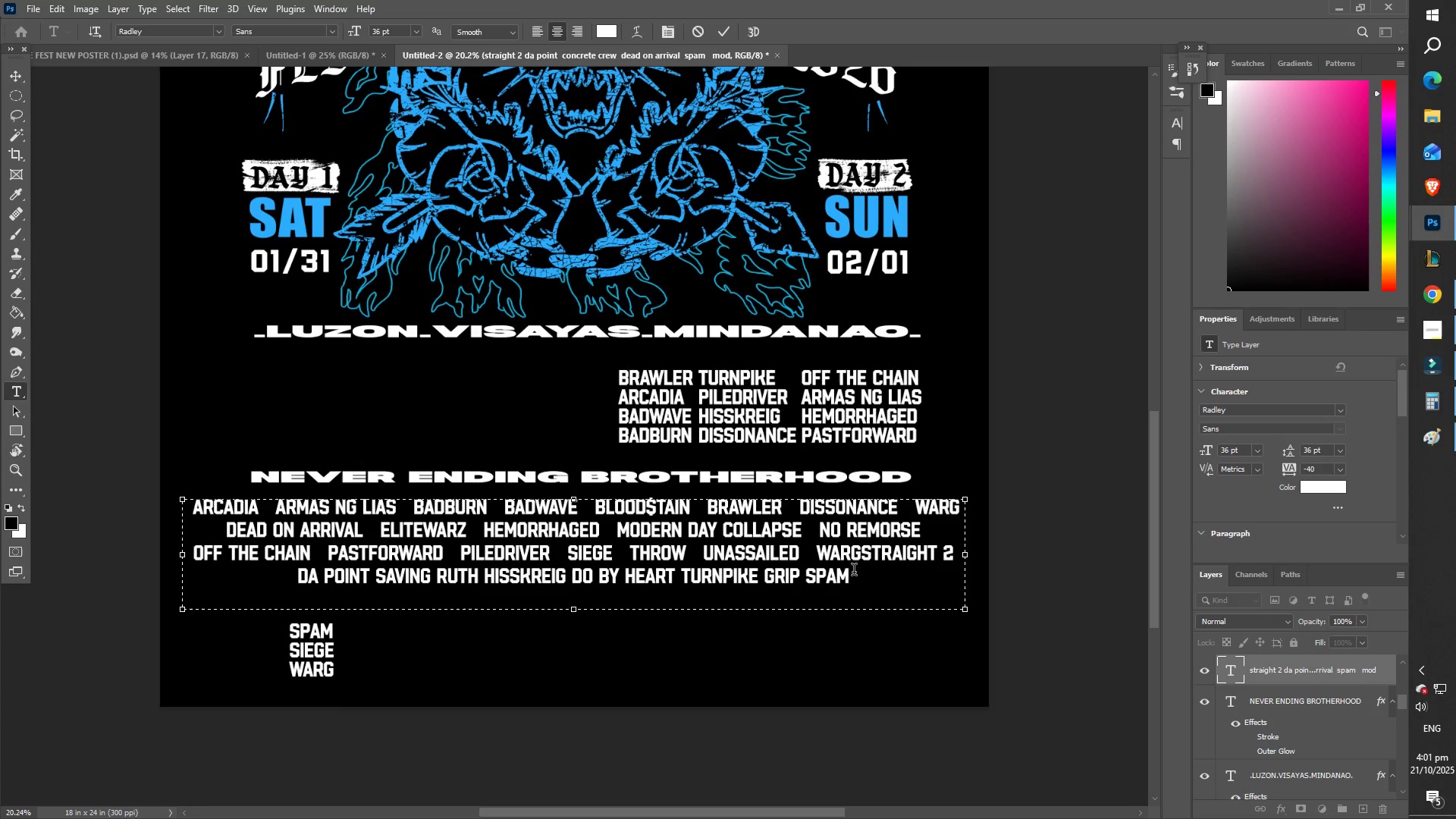 
key(Control+Z)
 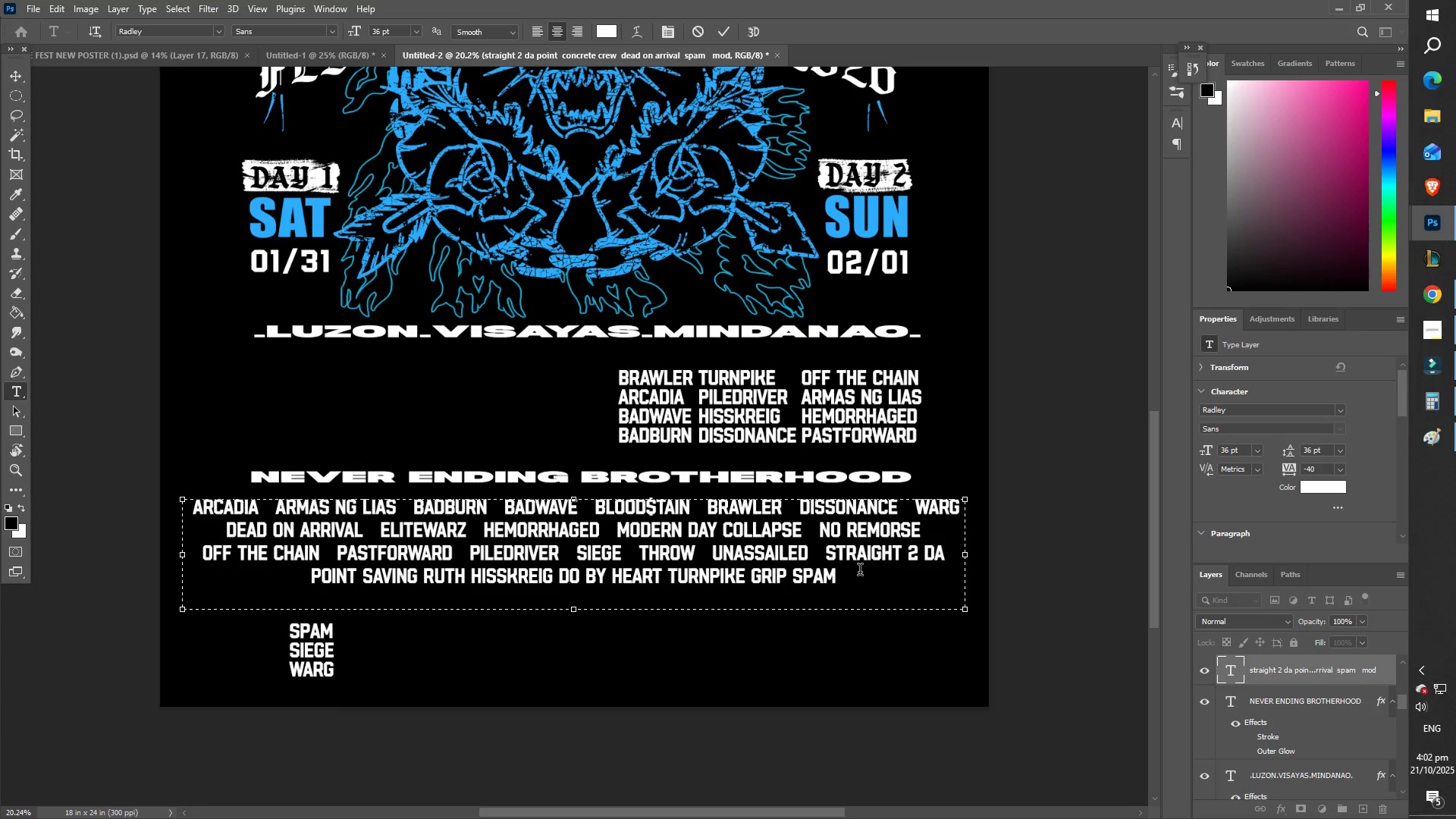 
type(SPAM)
 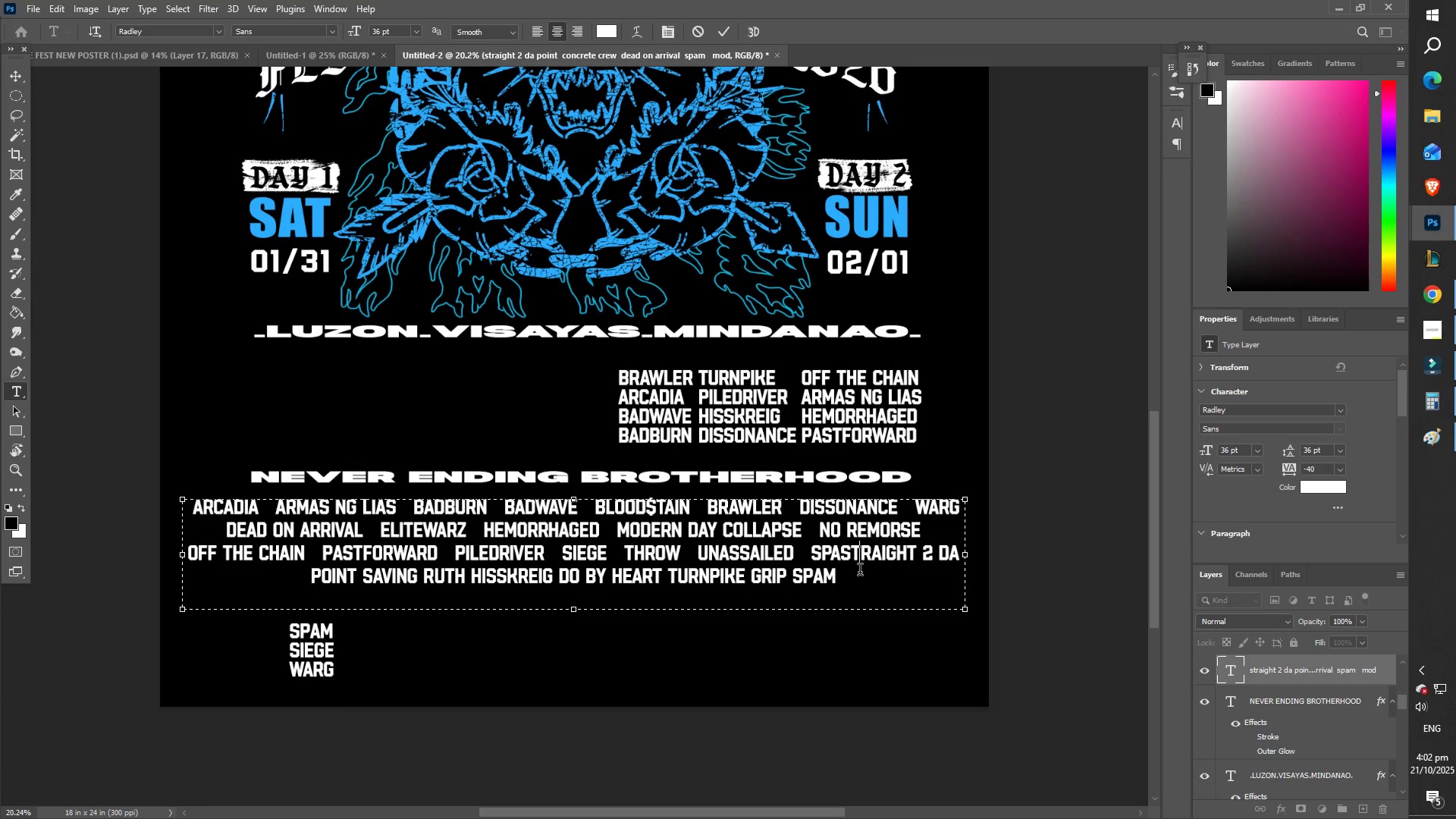 
key(Enter)
 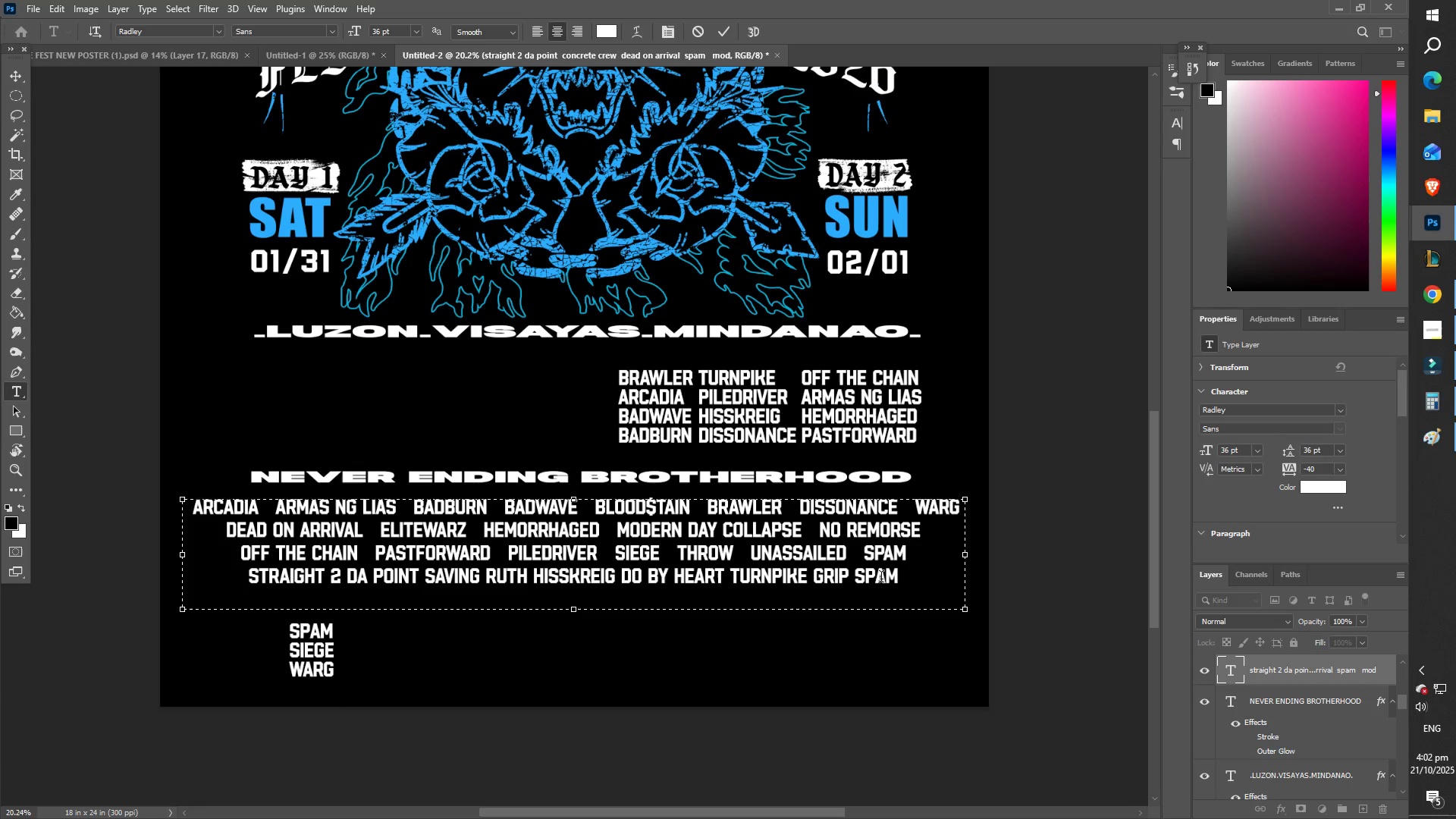 
left_click_drag(start_coordinate=[902, 585], to_coordinate=[853, 584])
 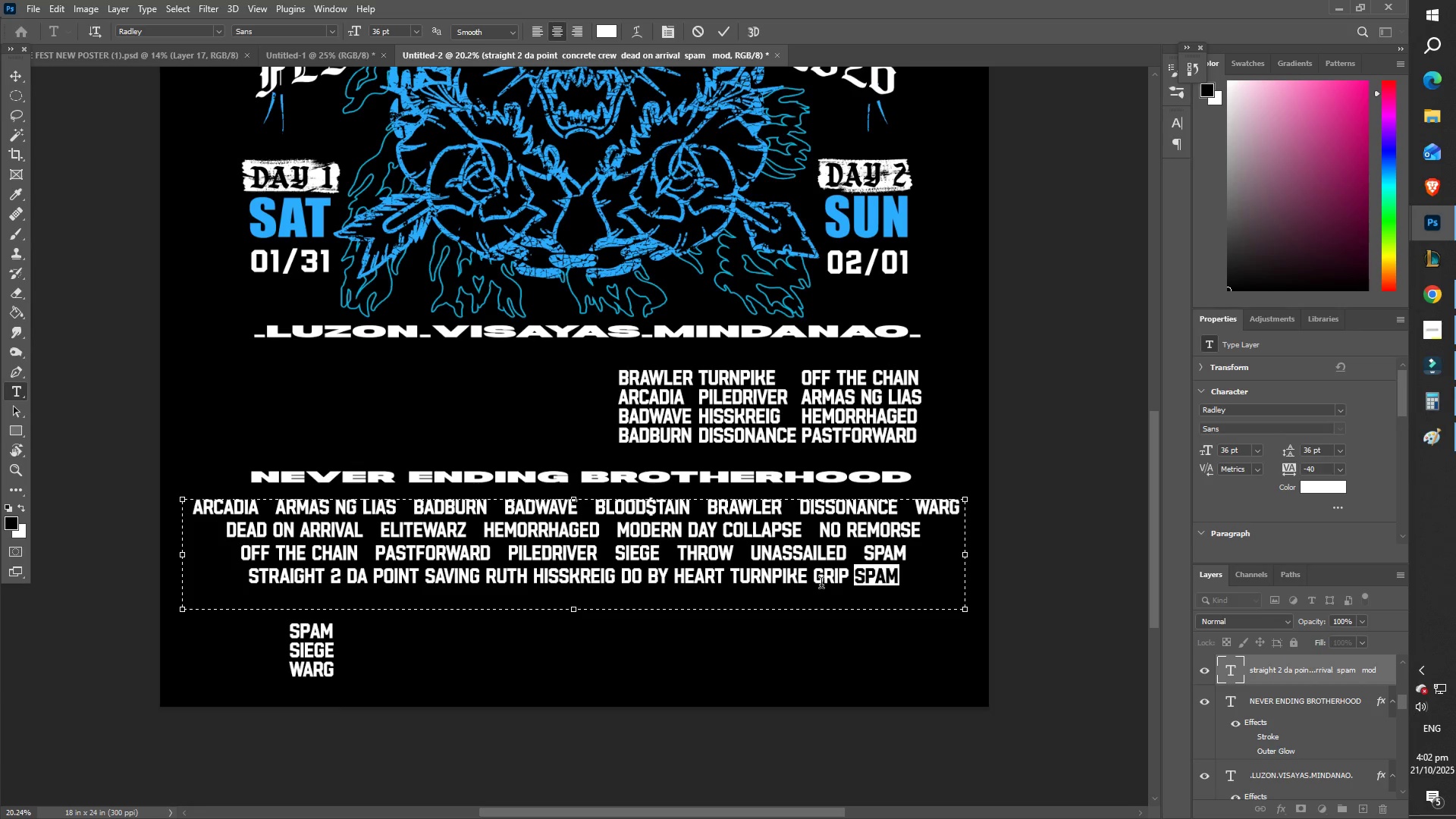 
key(Backspace)
 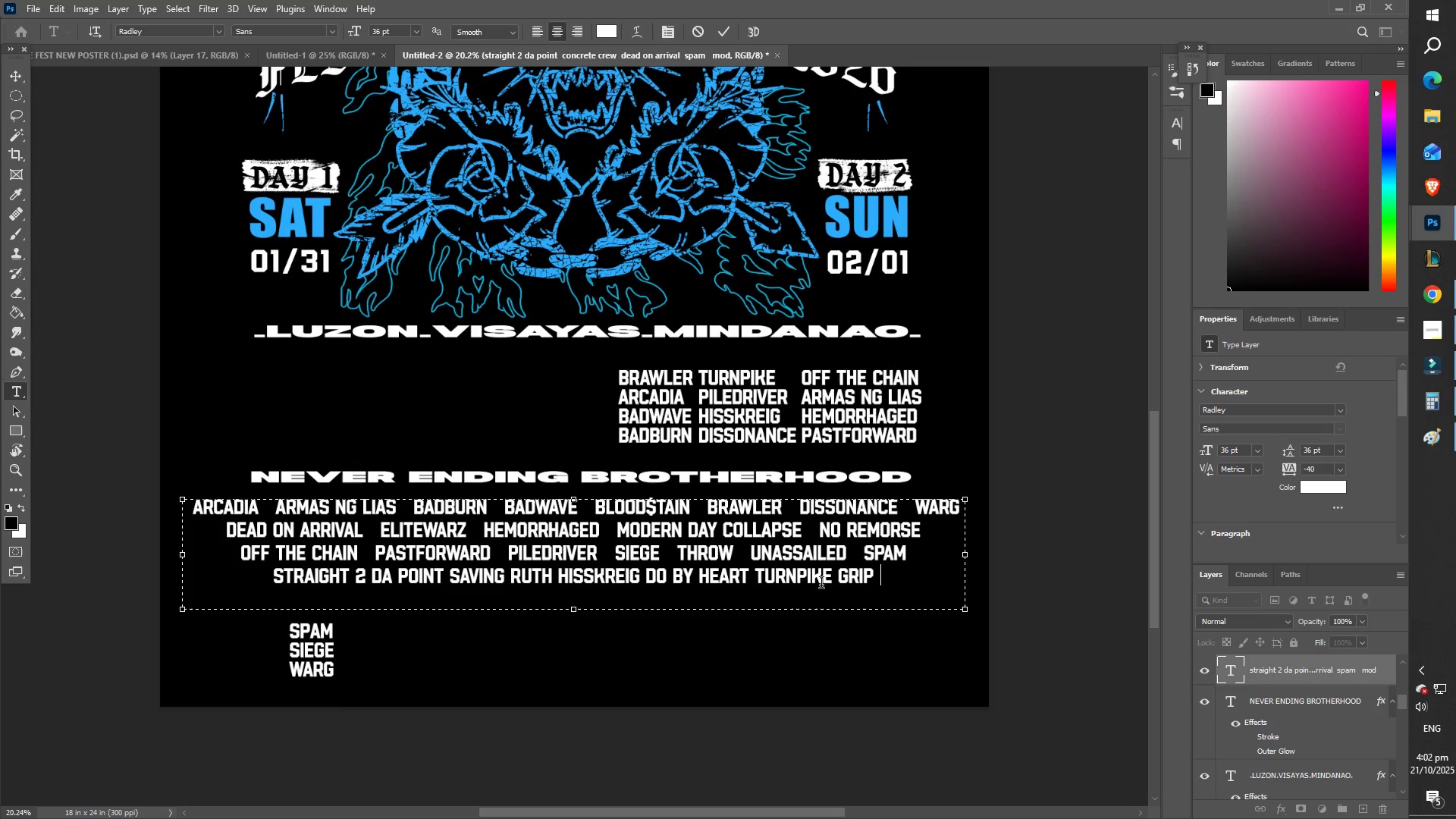 
key(Backspace)
 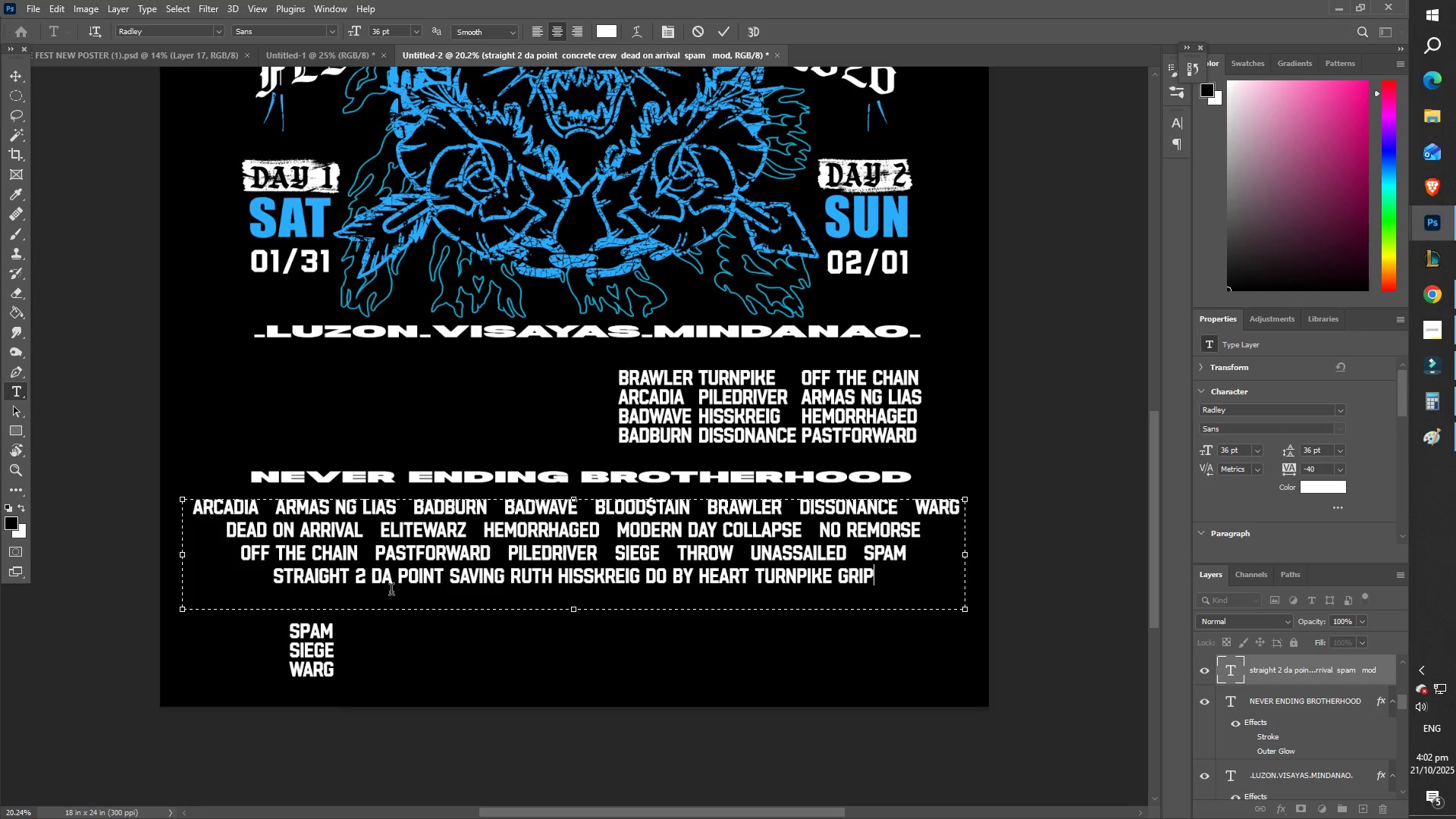 
left_click([444, 582])
 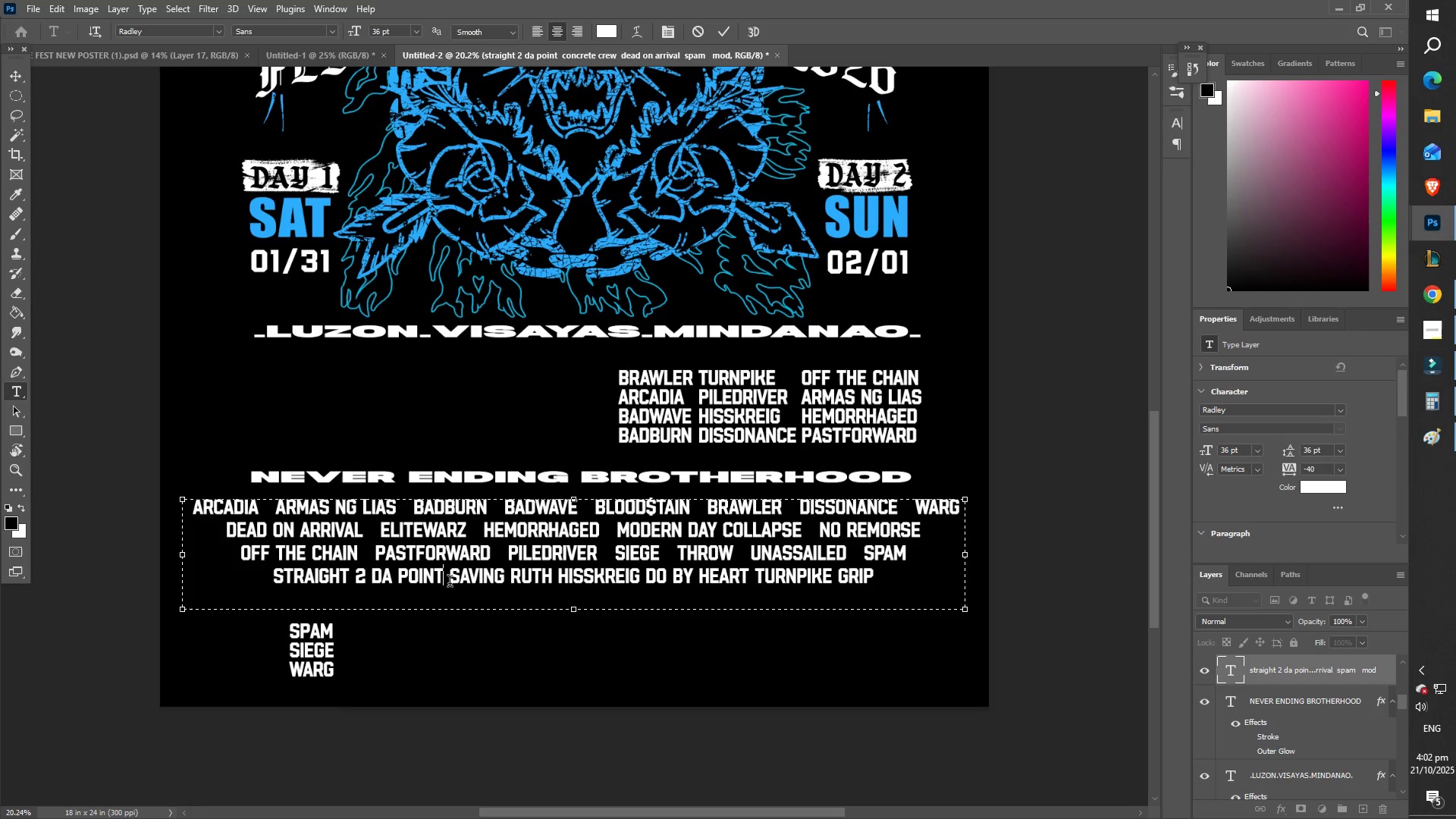 
key(Space)
 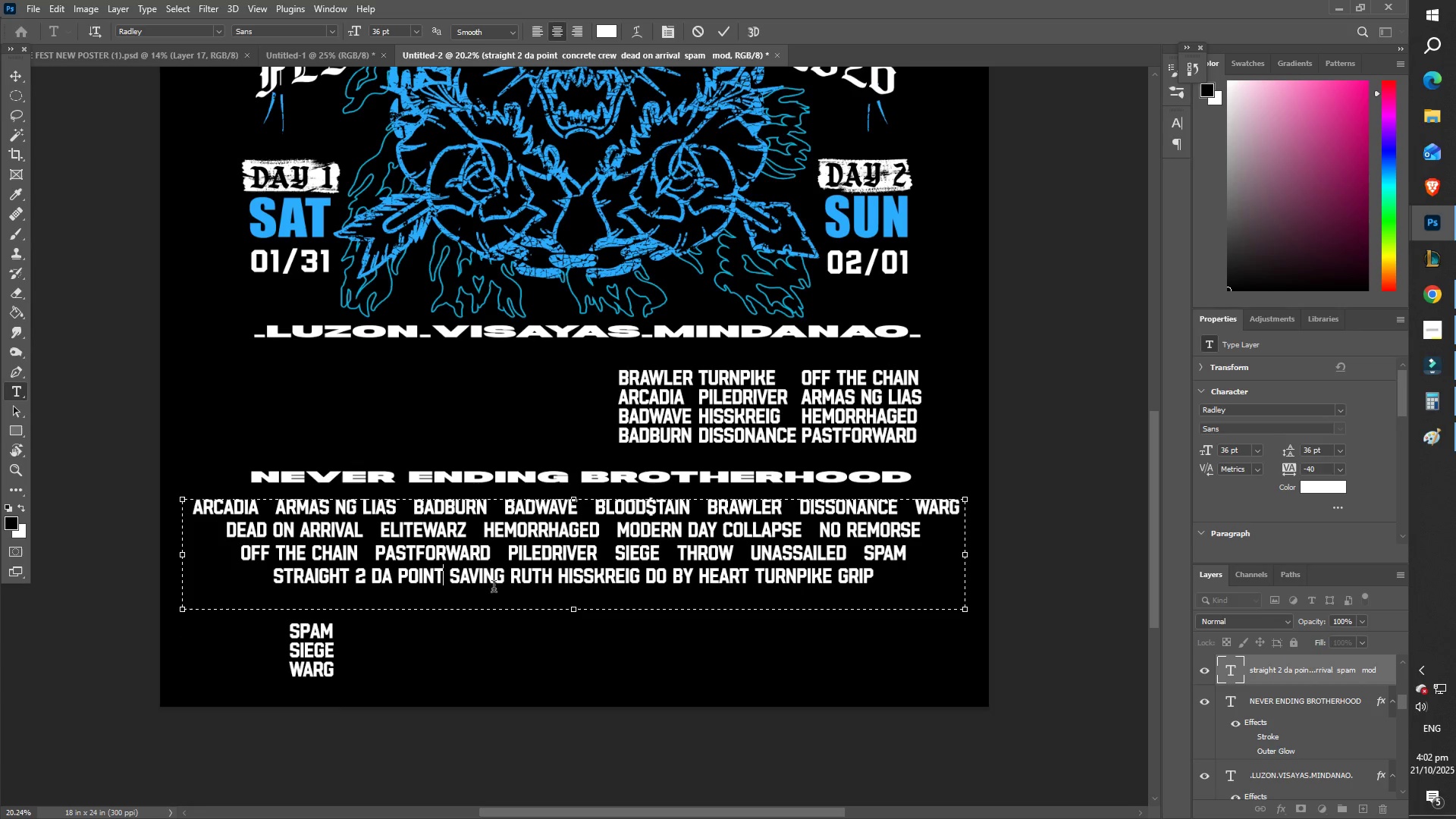 
key(Space)
 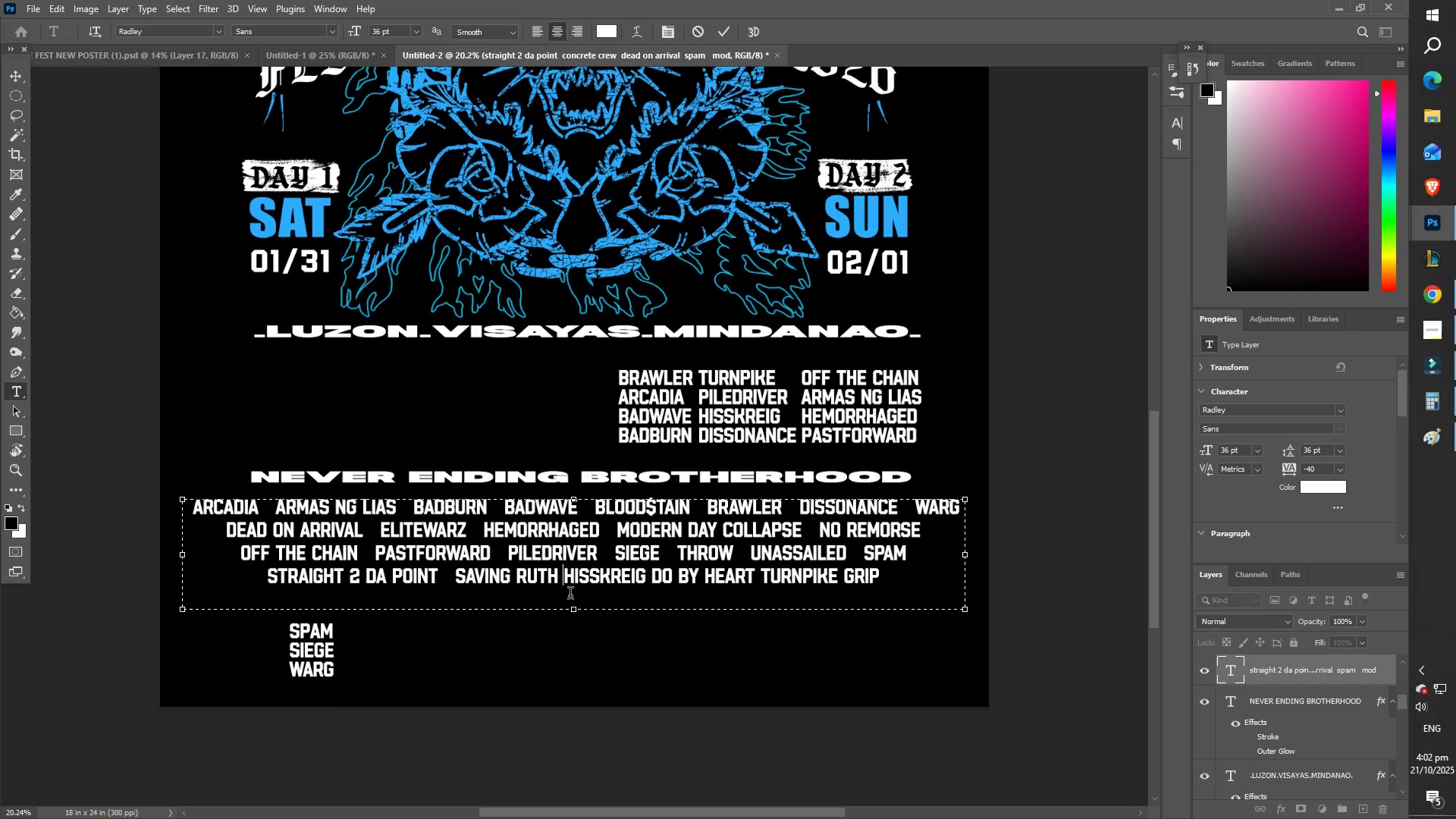 
key(Space)
 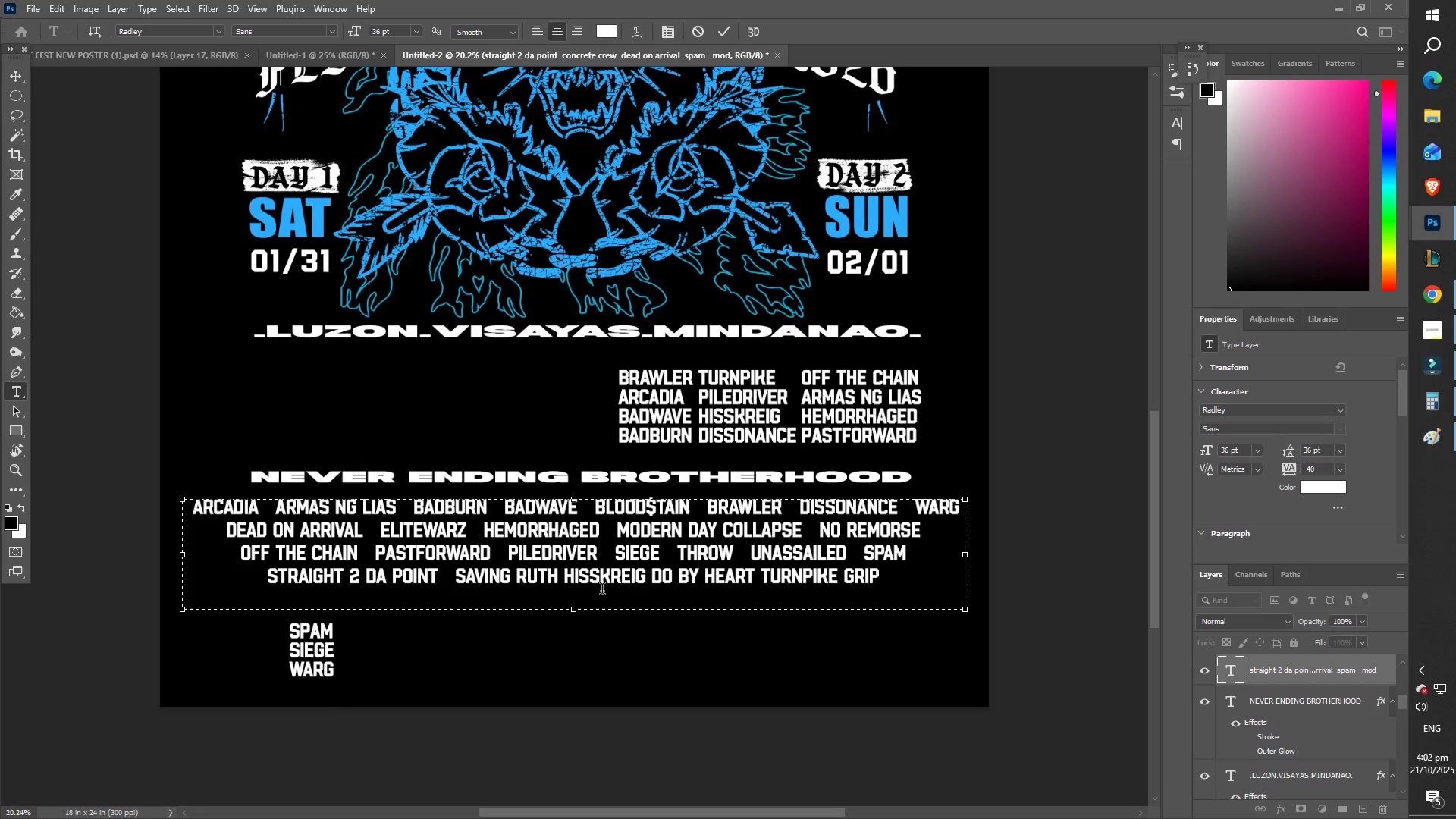 
key(Space)
 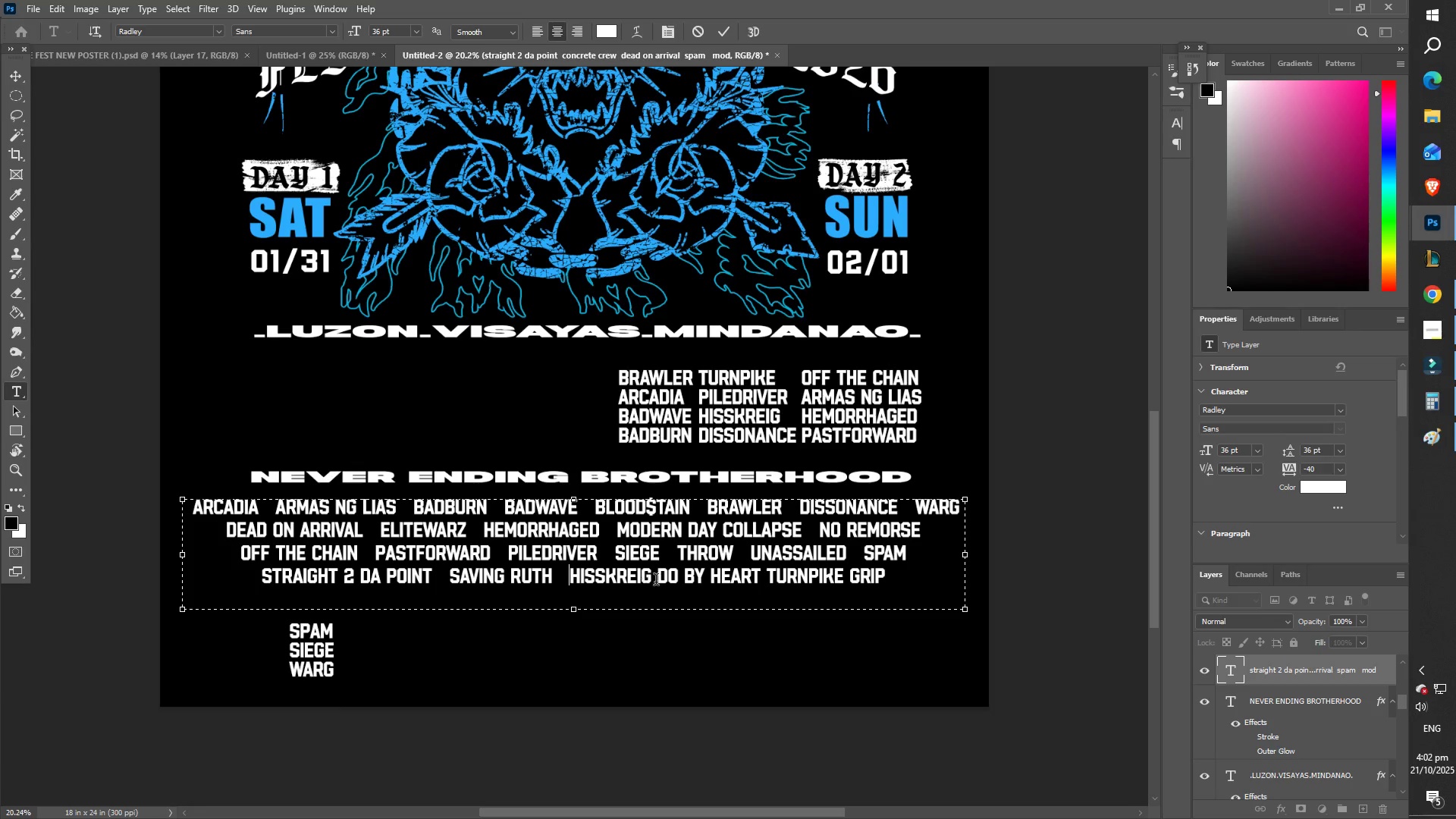 
left_click([657, 582])
 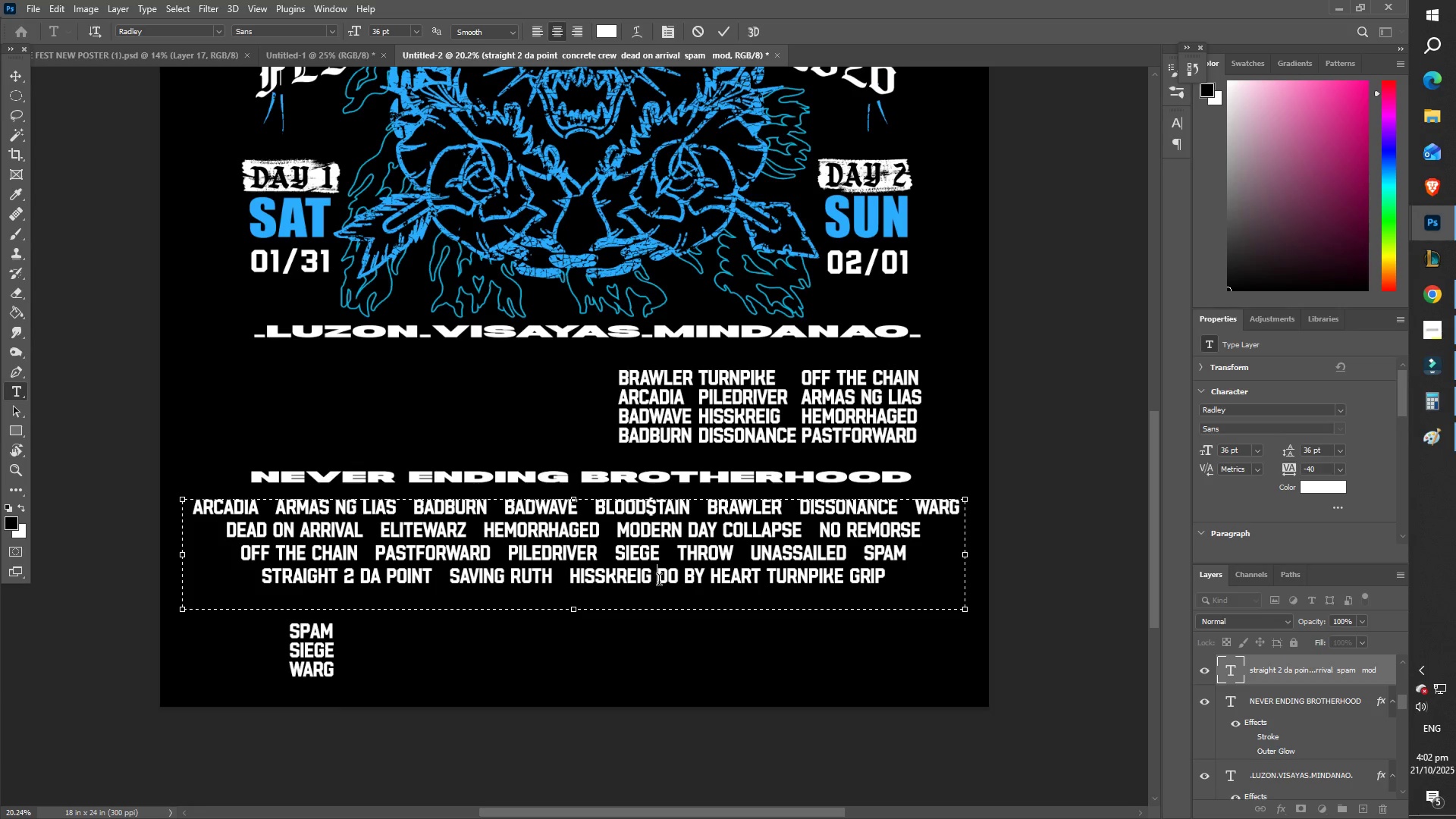 
key(Space)
 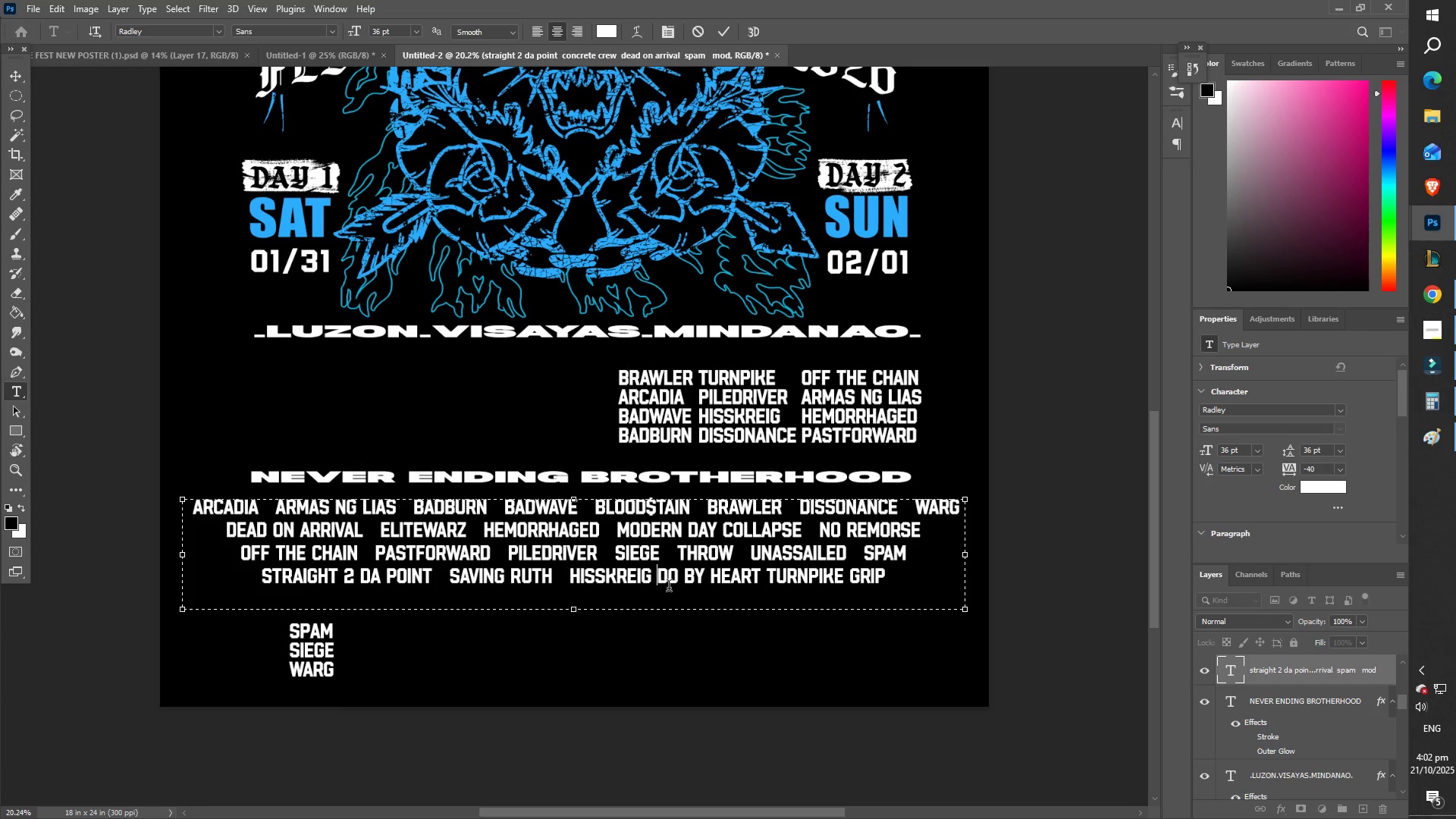 
key(Space)
 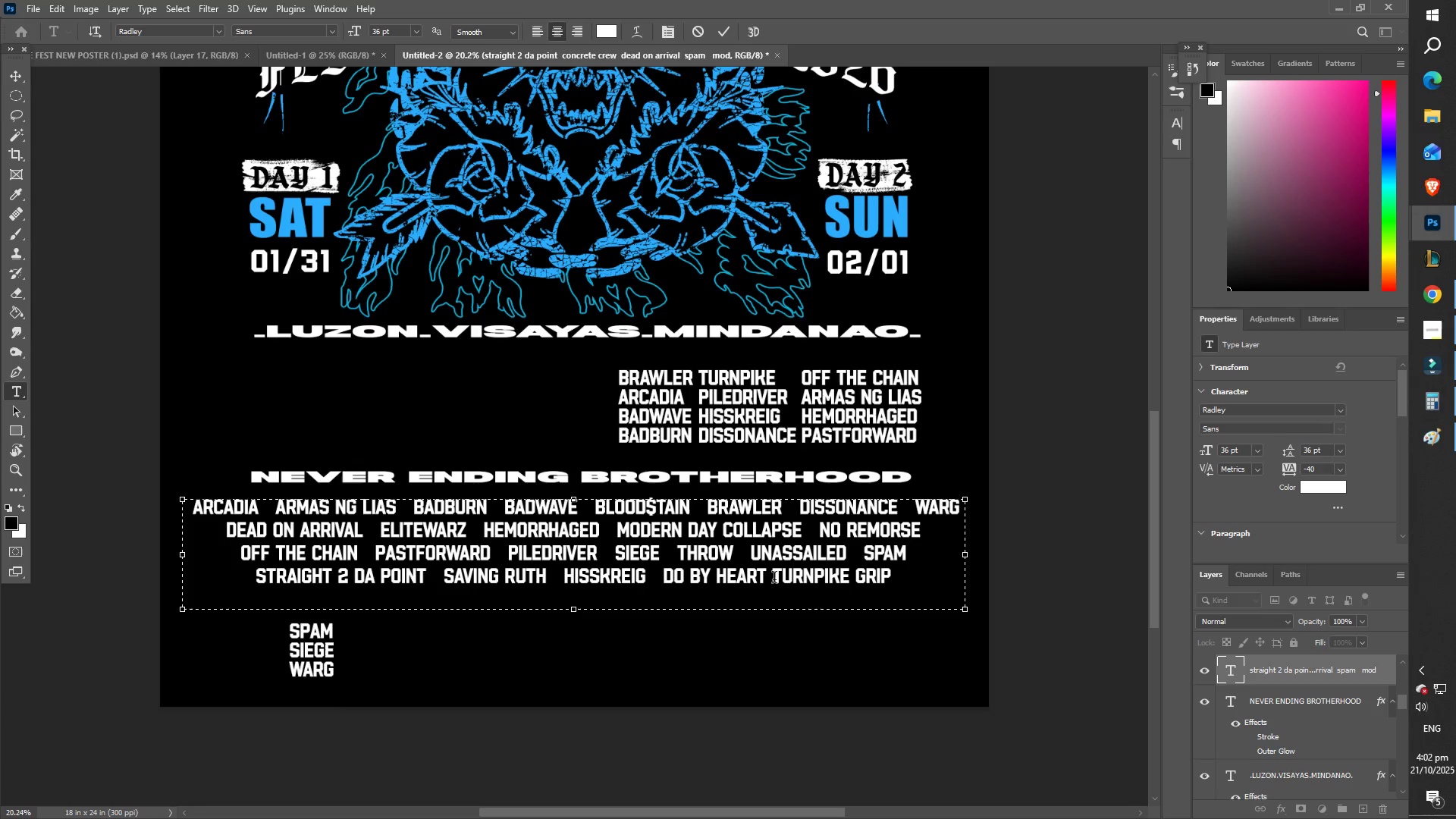 
key(Space)
 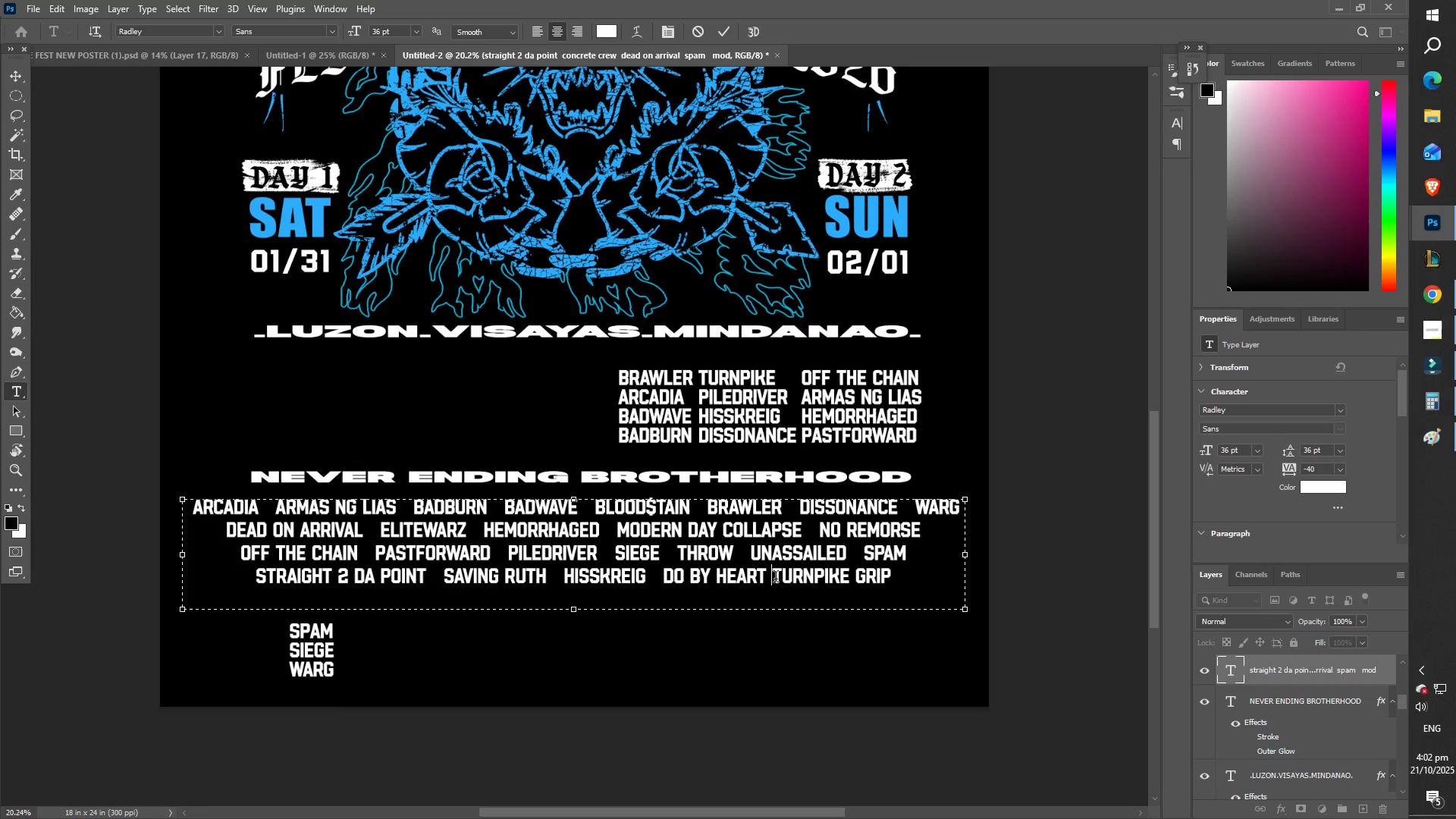 
key(Space)
 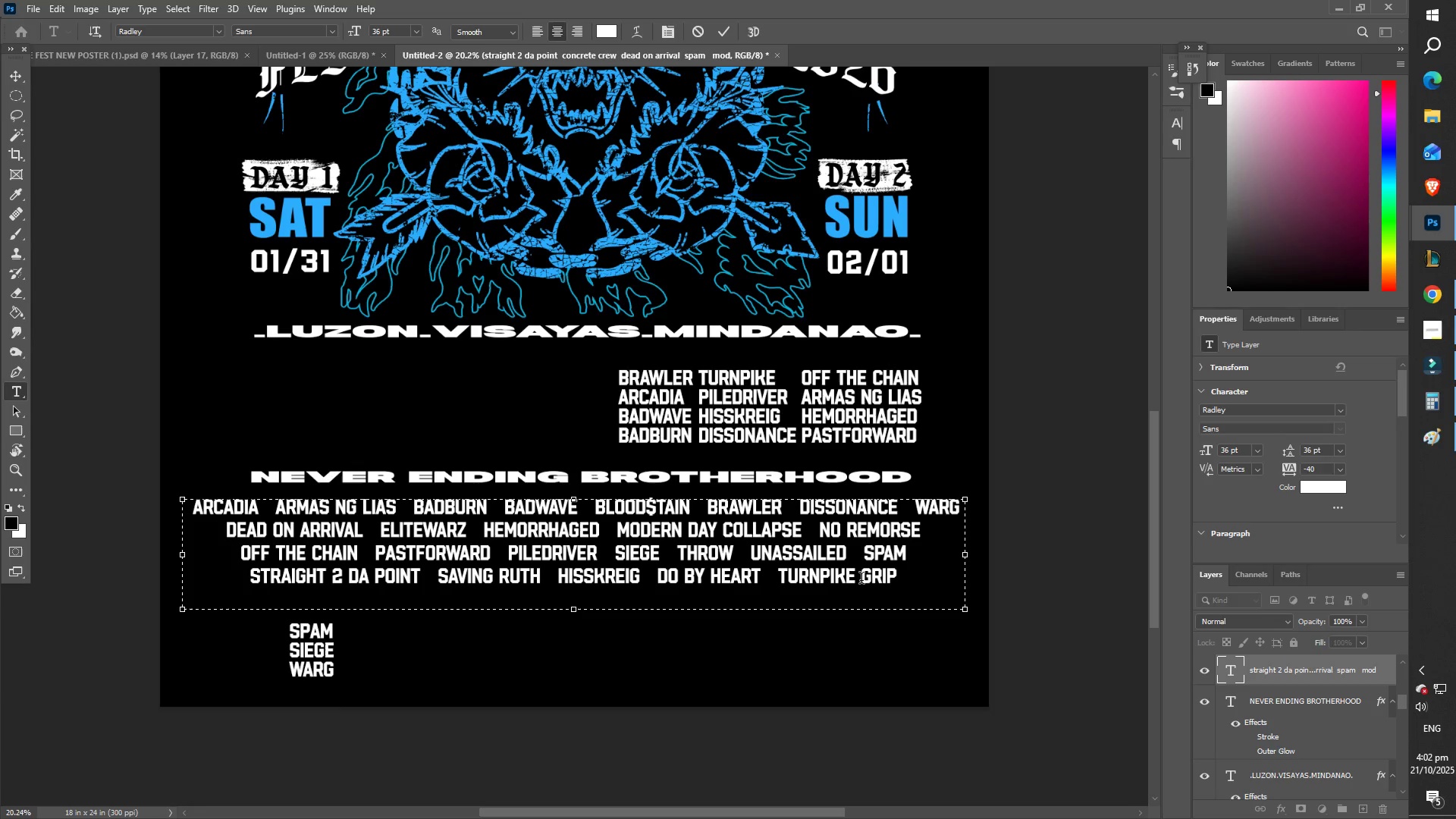 
key(Space)
 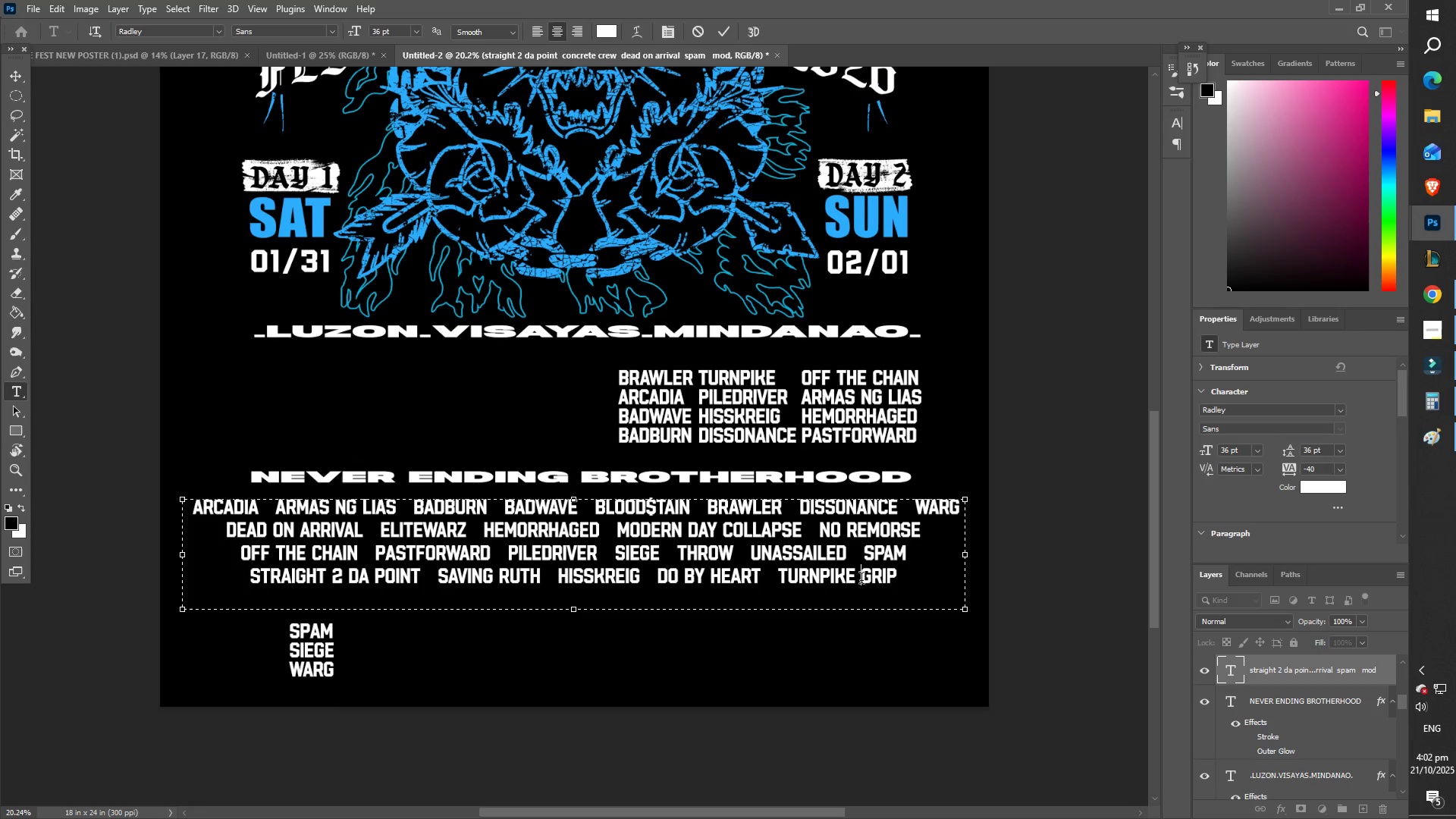 
key(Space)
 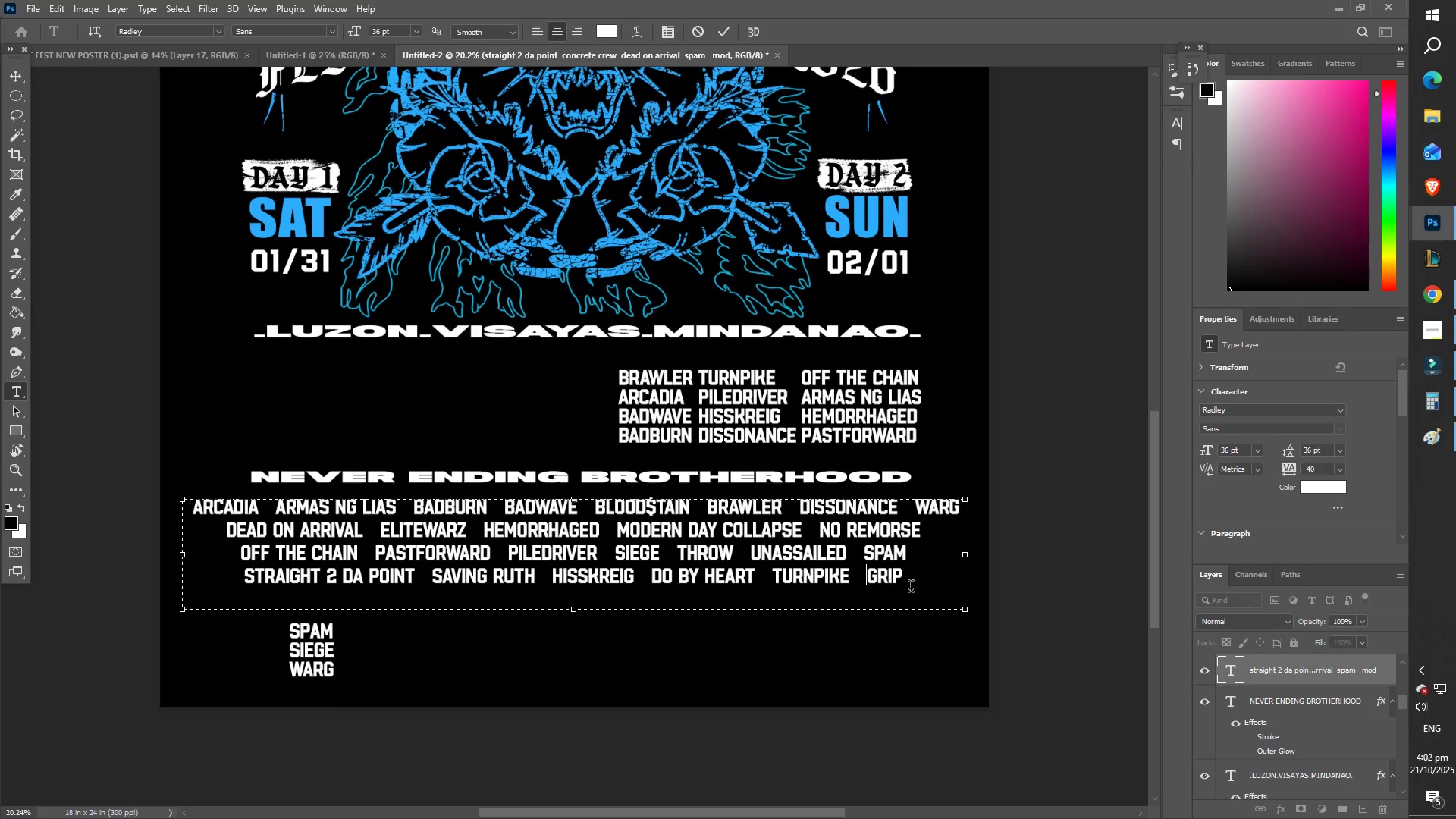 
left_click([911, 588])
 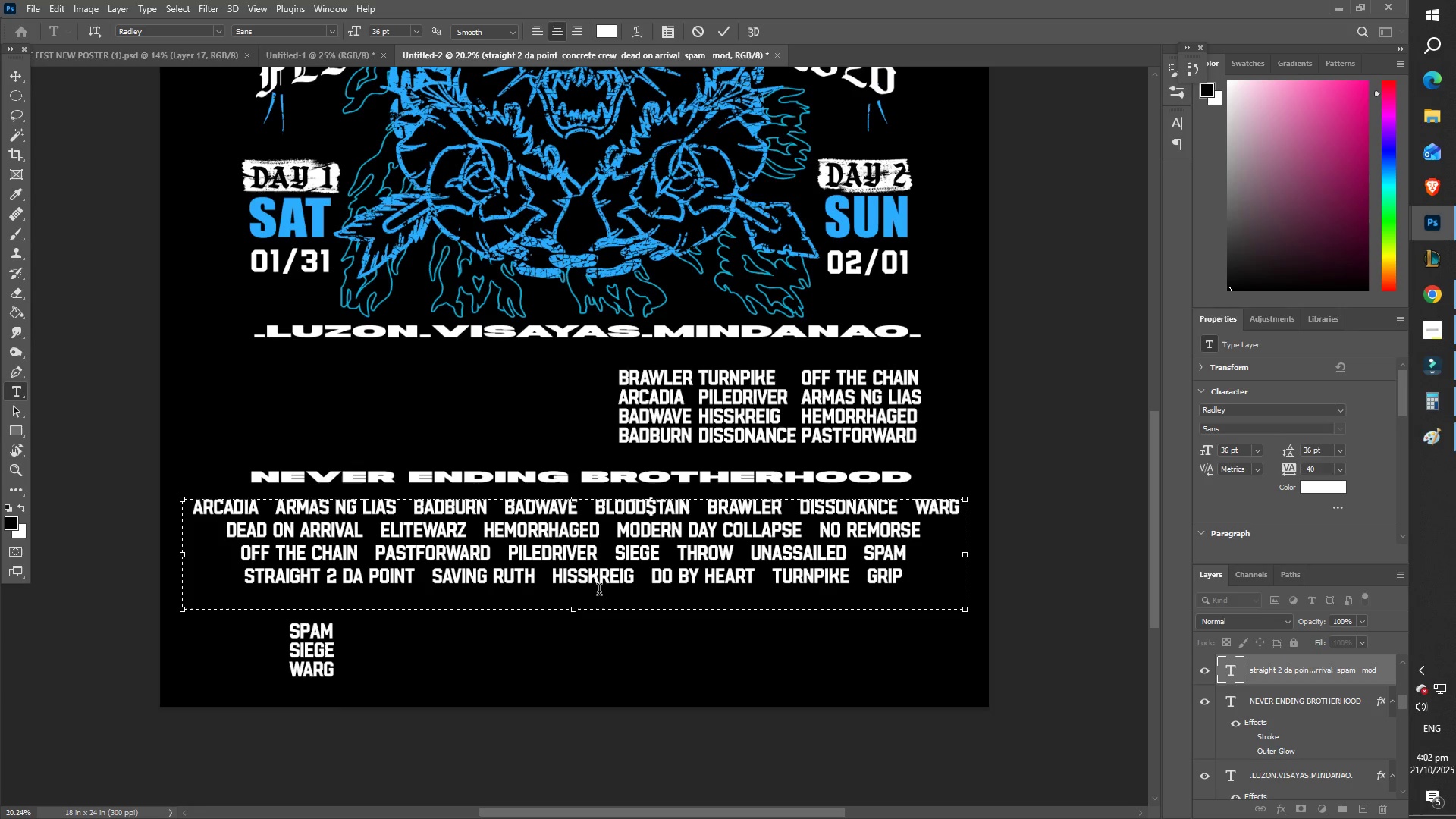 
left_click([599, 592])
 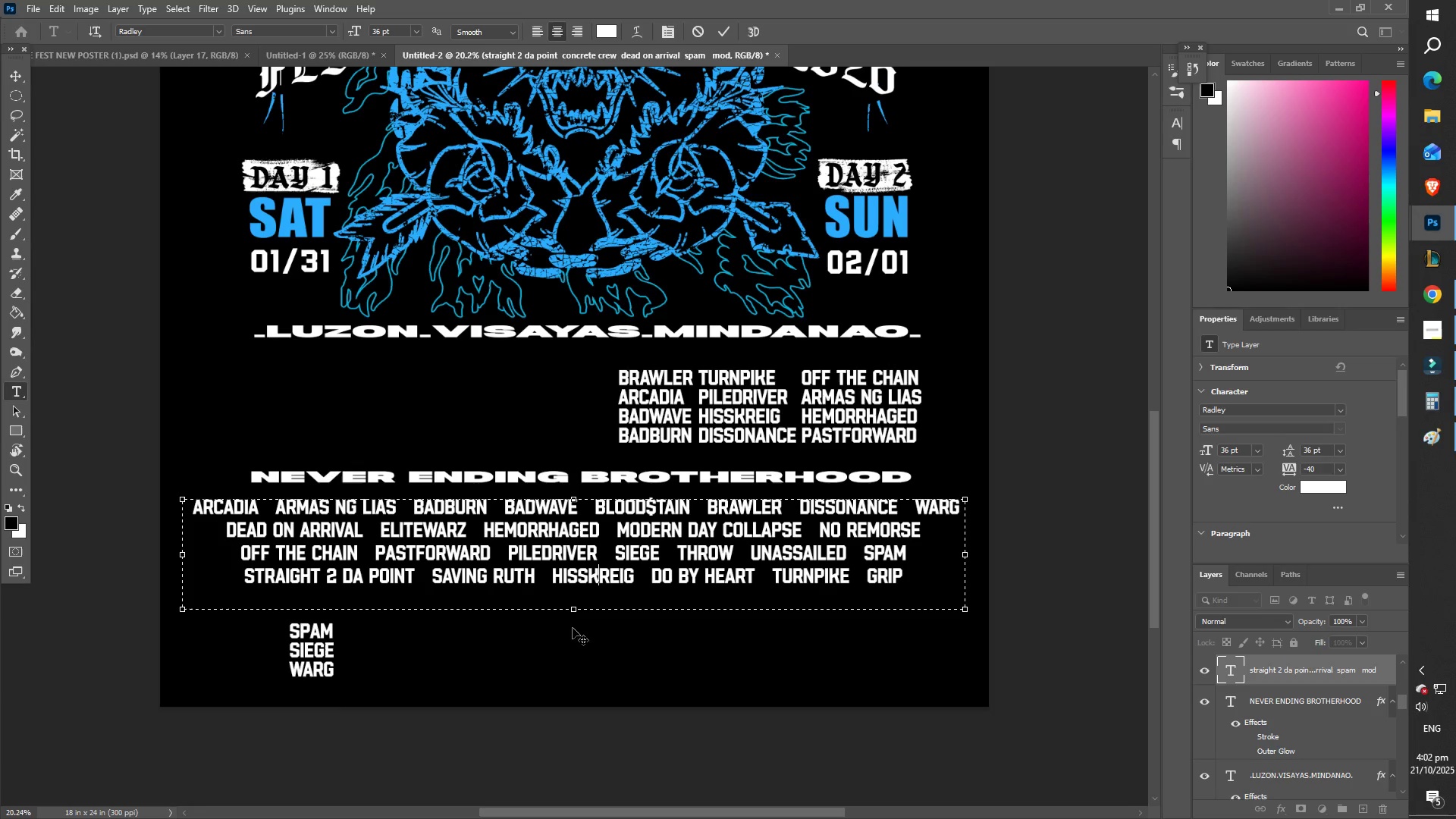 
left_click_drag(start_coordinate=[570, 613], to_coordinate=[576, 595])
 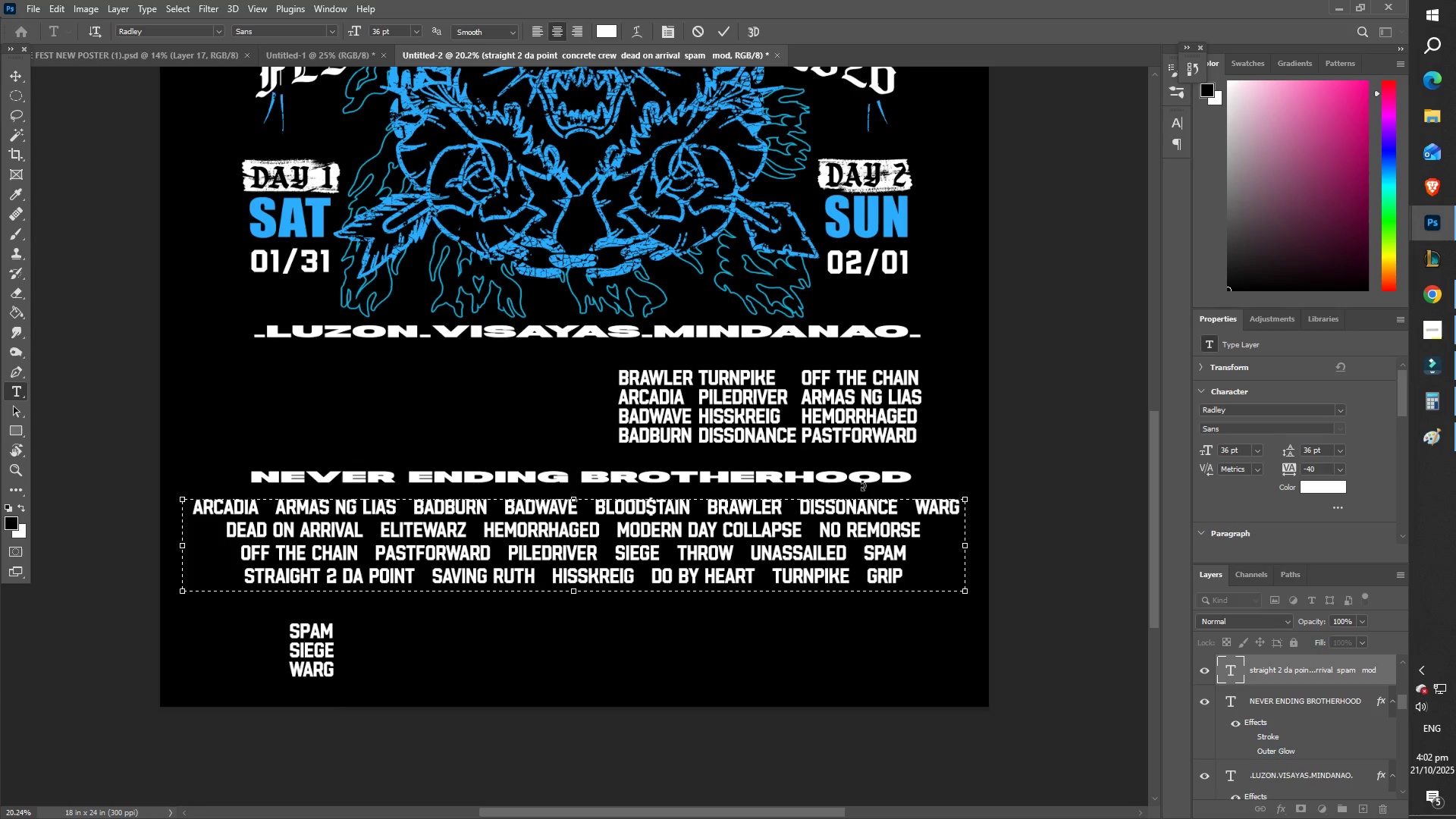 
left_click([856, 538])
 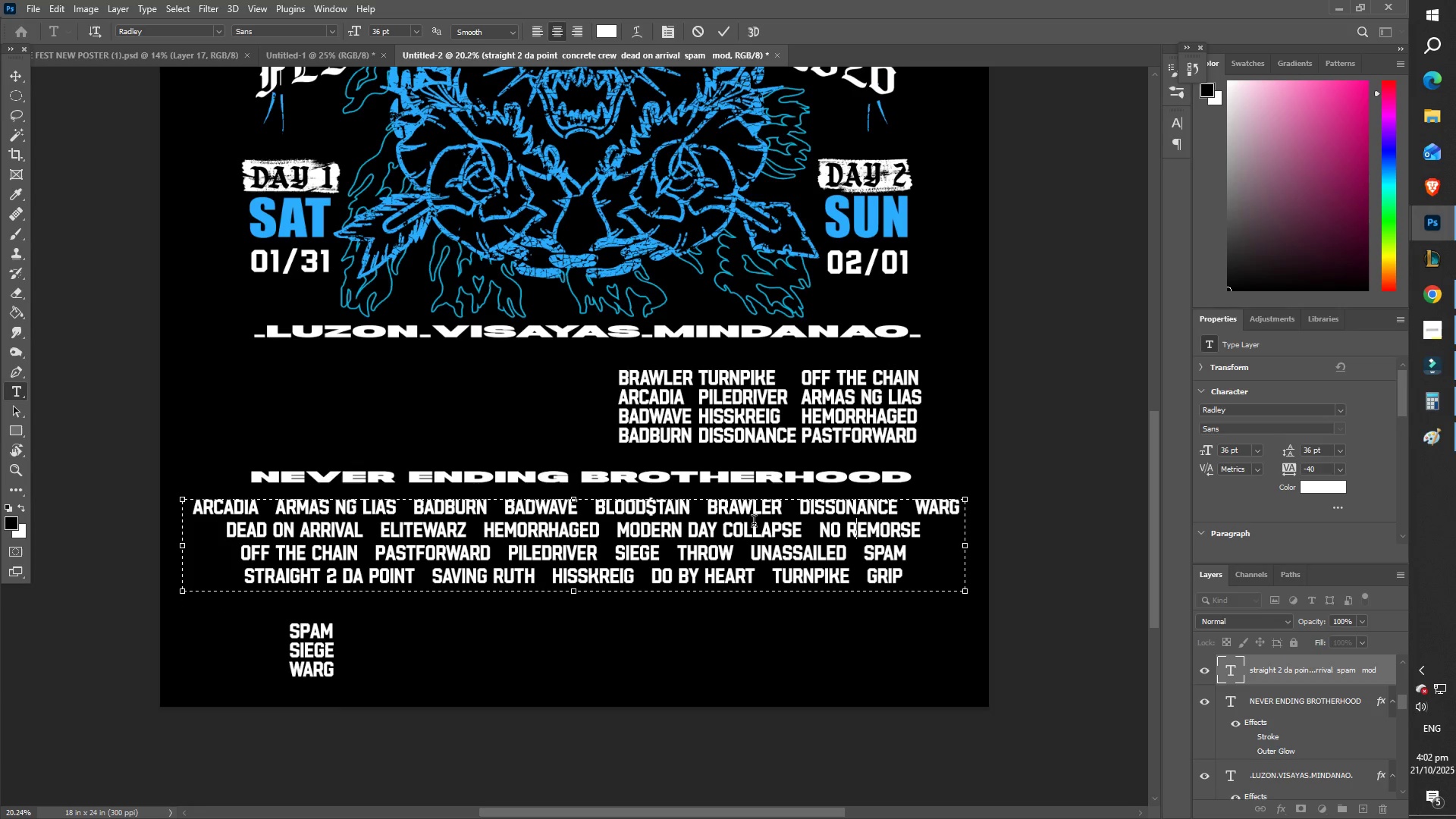 
left_click([698, 519])
 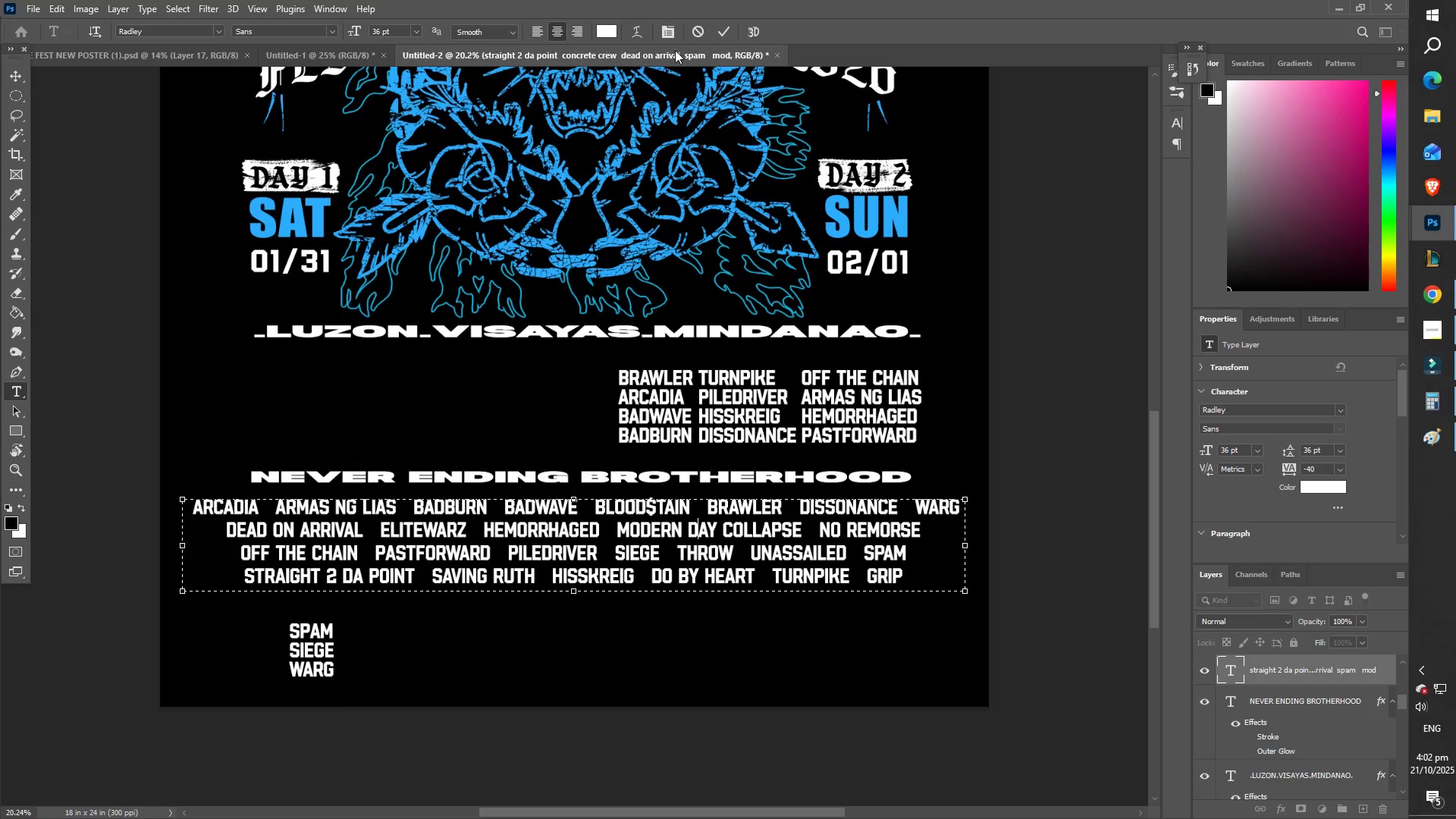 
left_click([729, 23])
 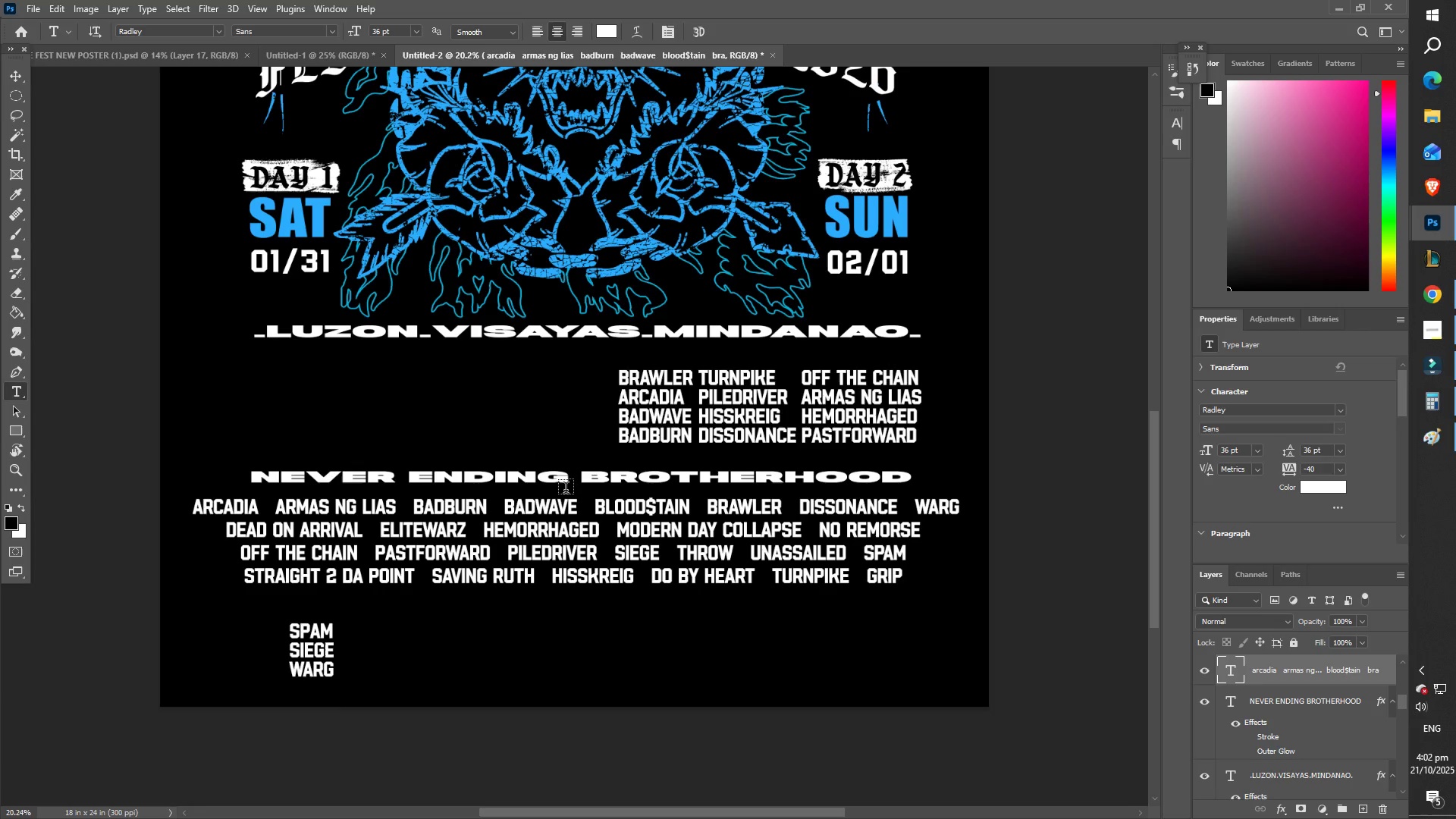 
wait(29.06)
 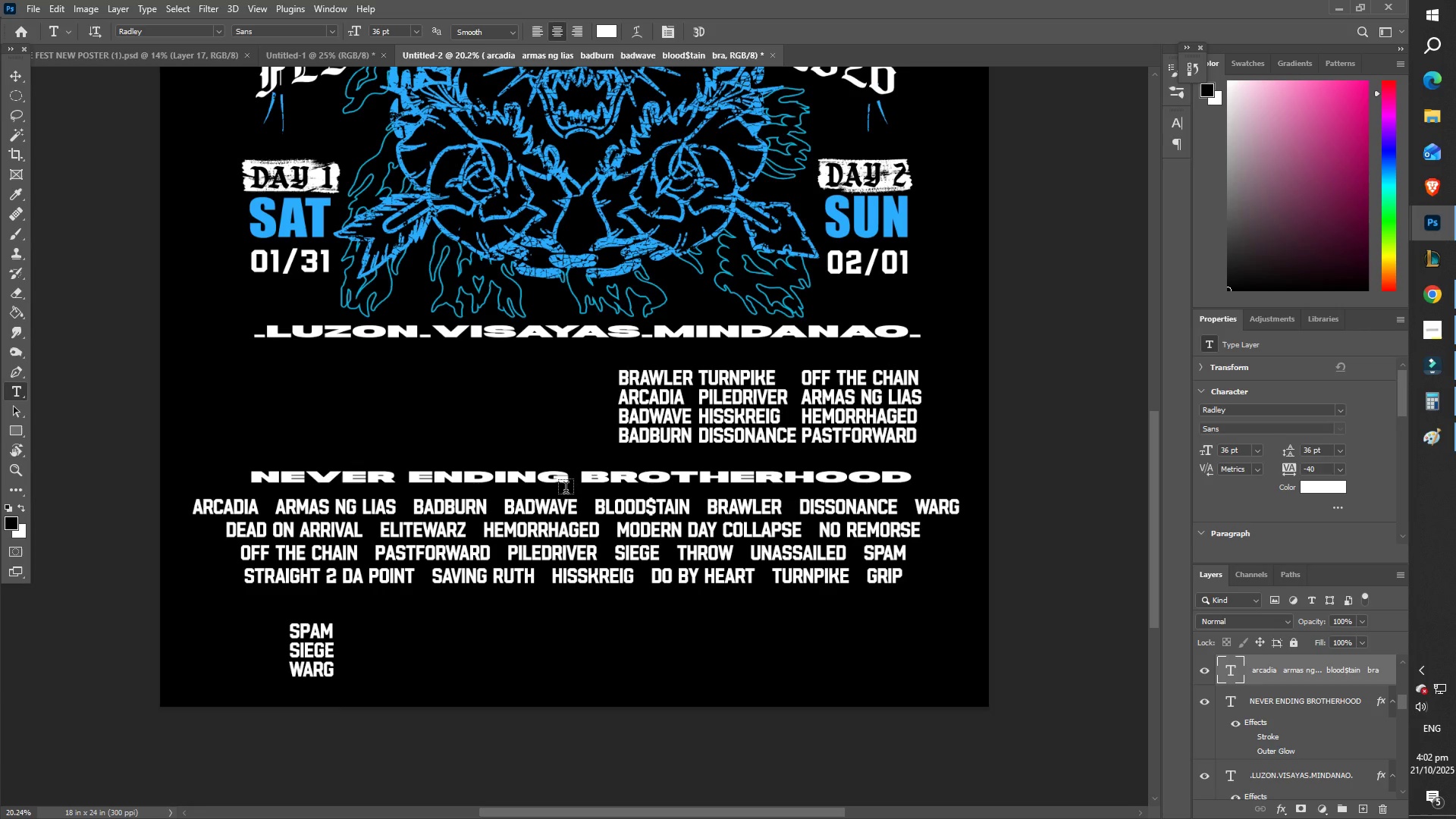 
left_click([673, 396])
 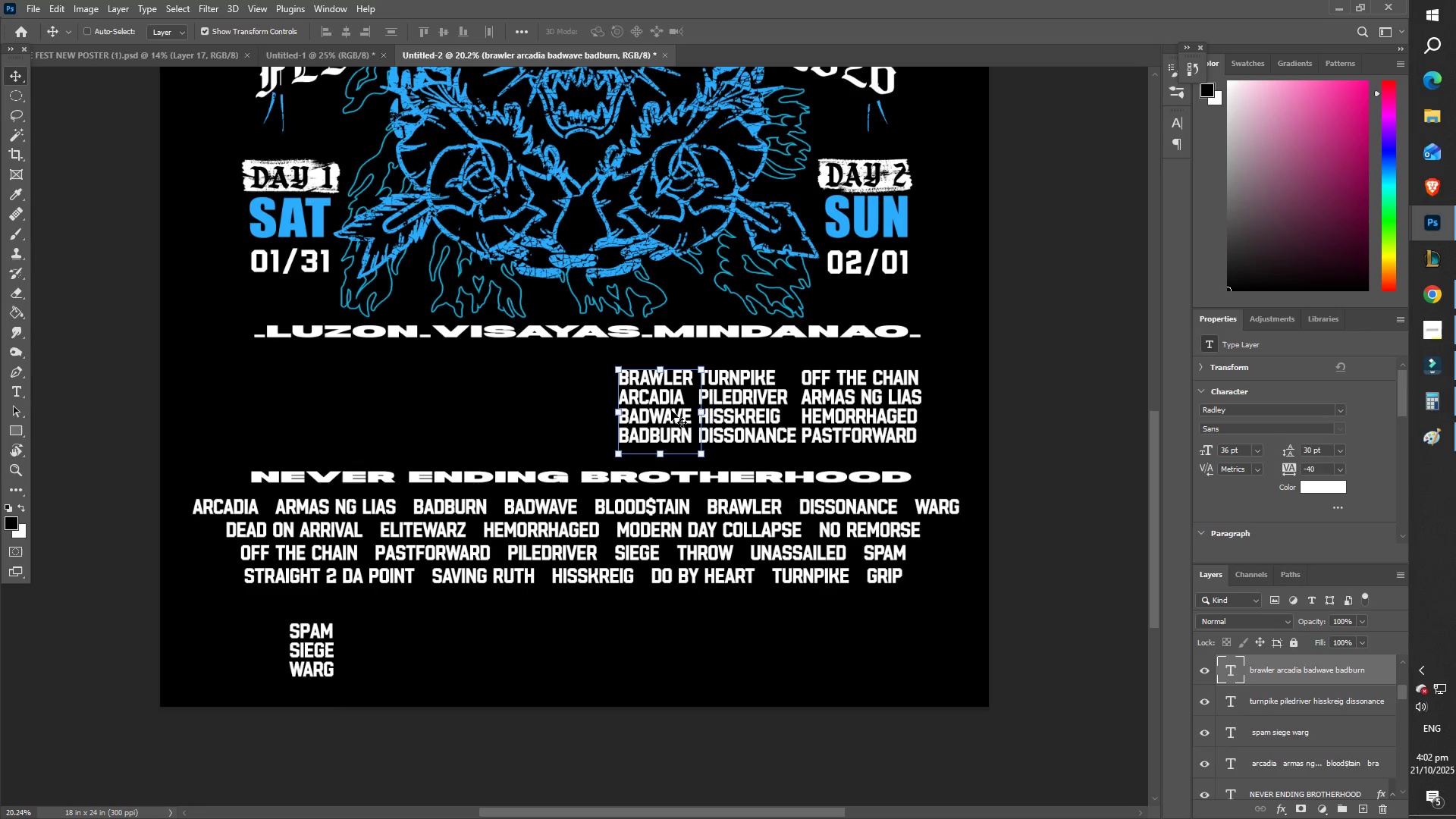 
key(Delete)
 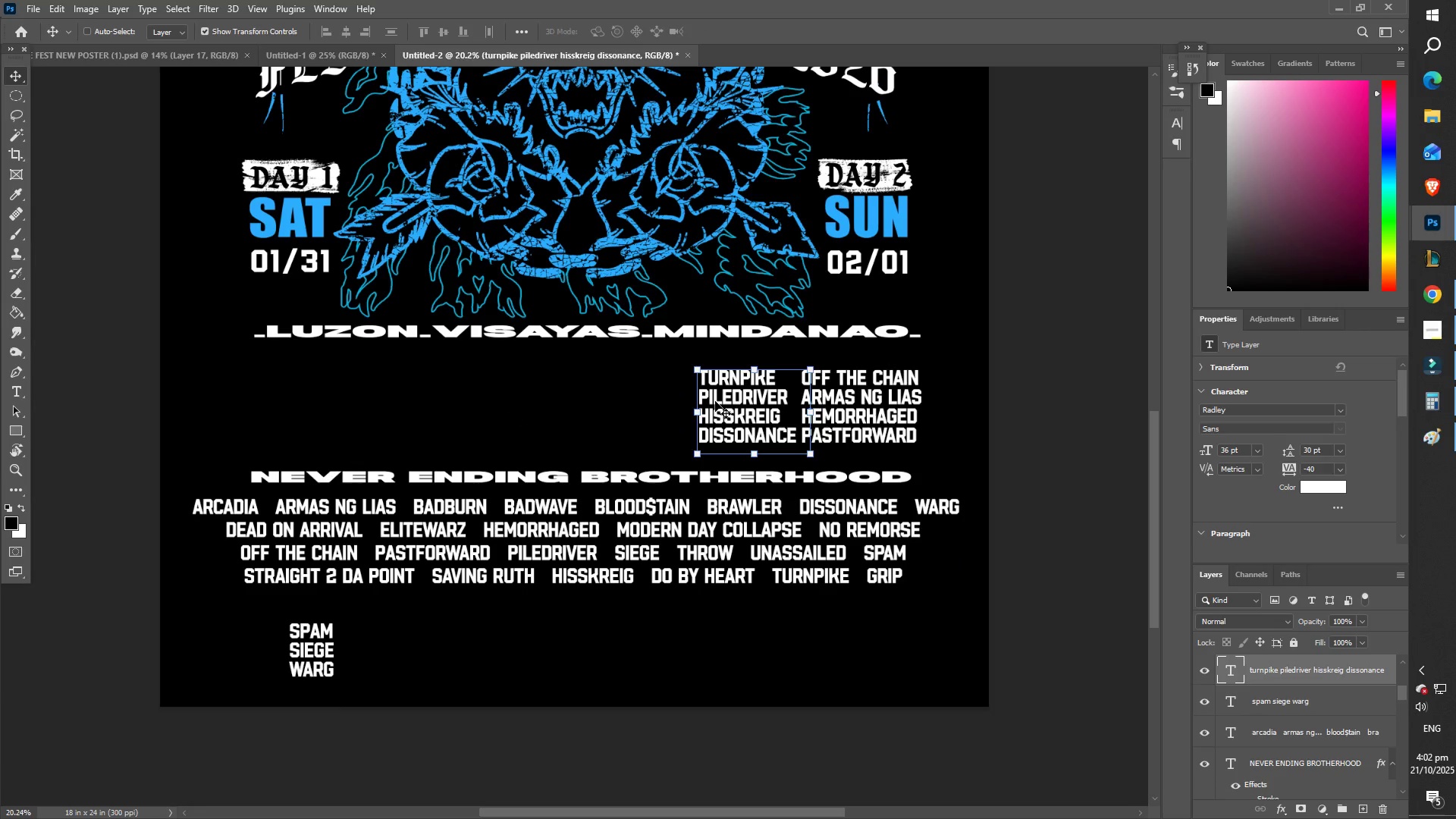 
key(Delete)
 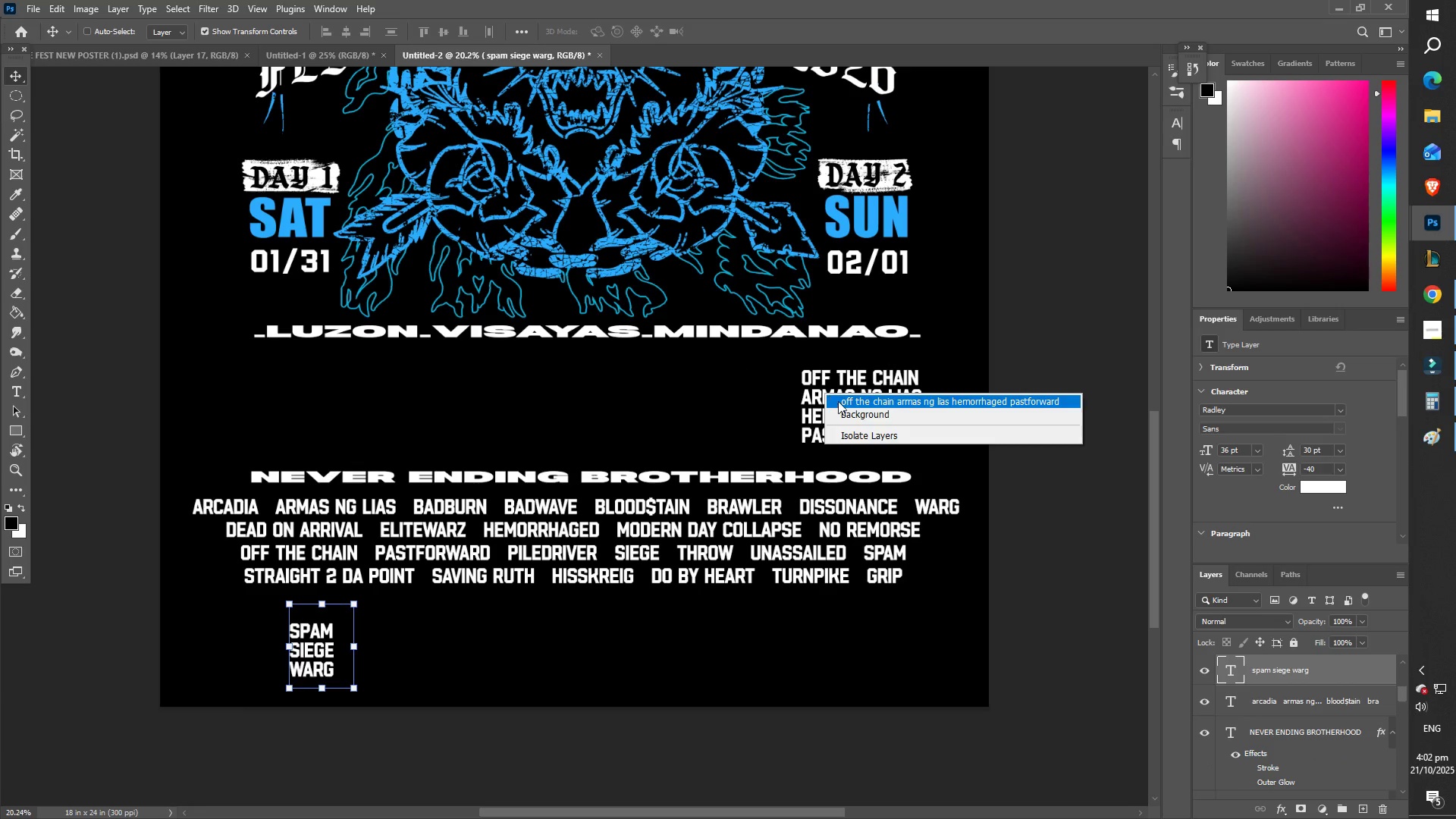 
left_click([840, 402])
 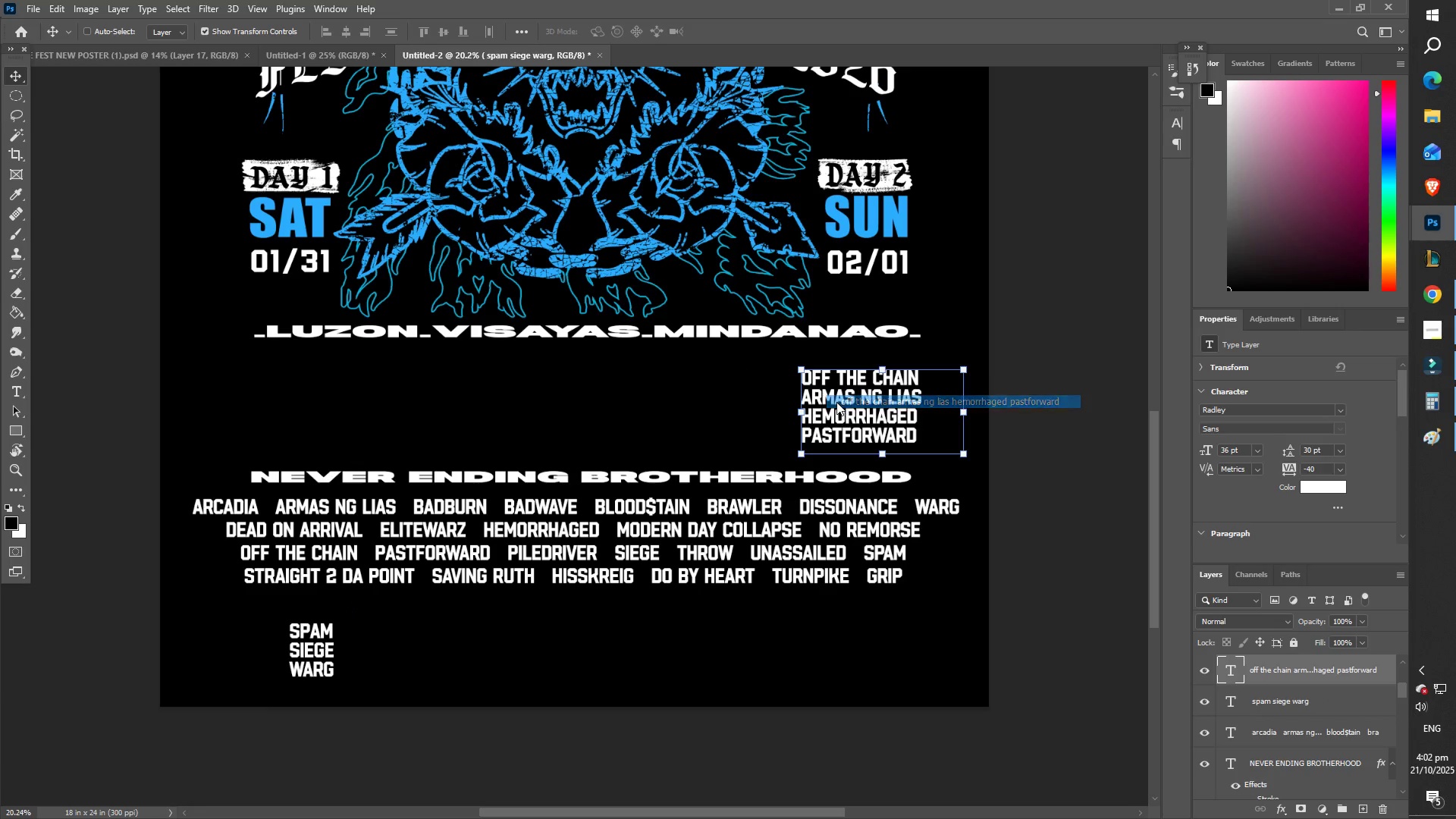 
key(Delete)
 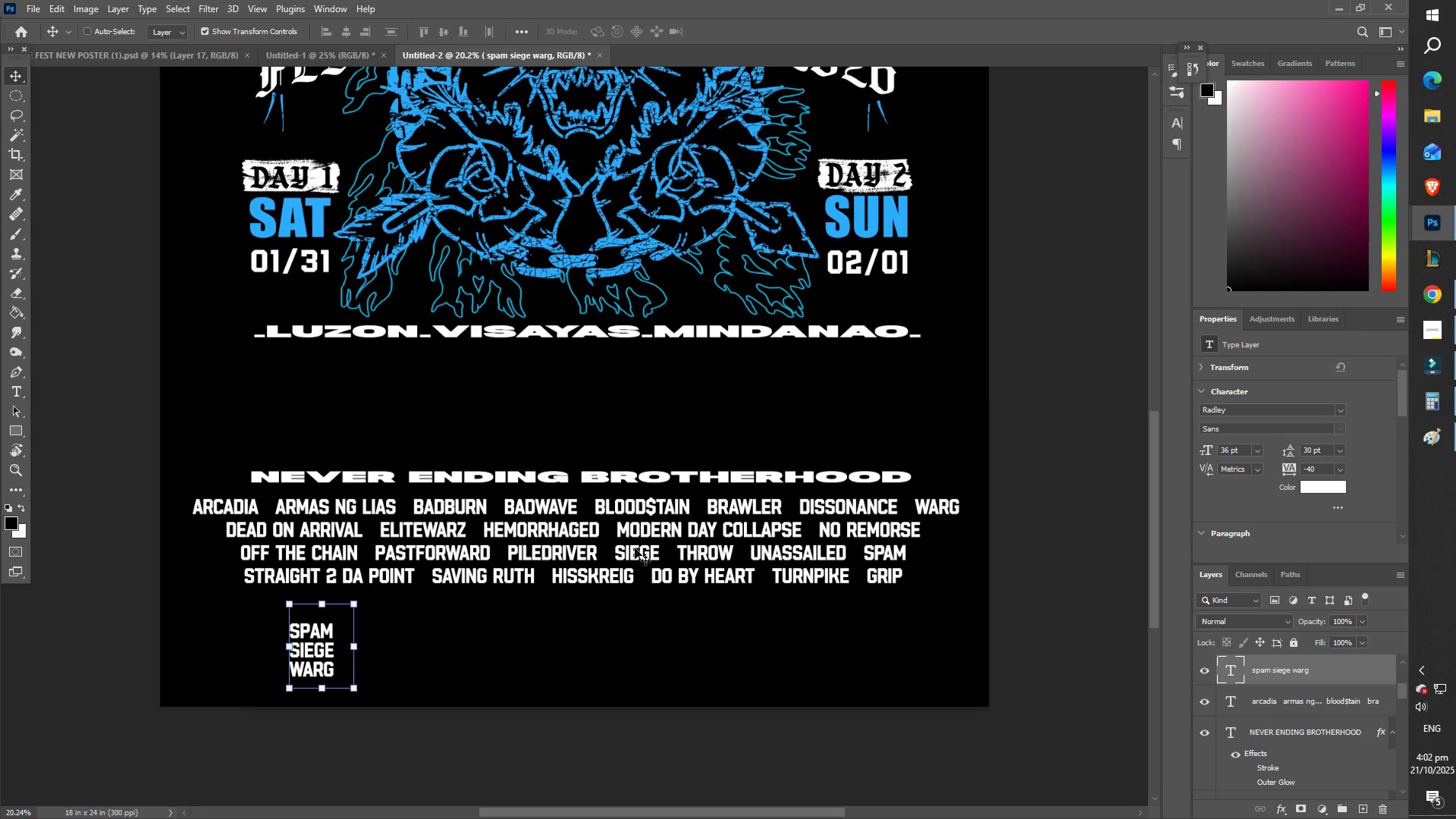 
key(T)
 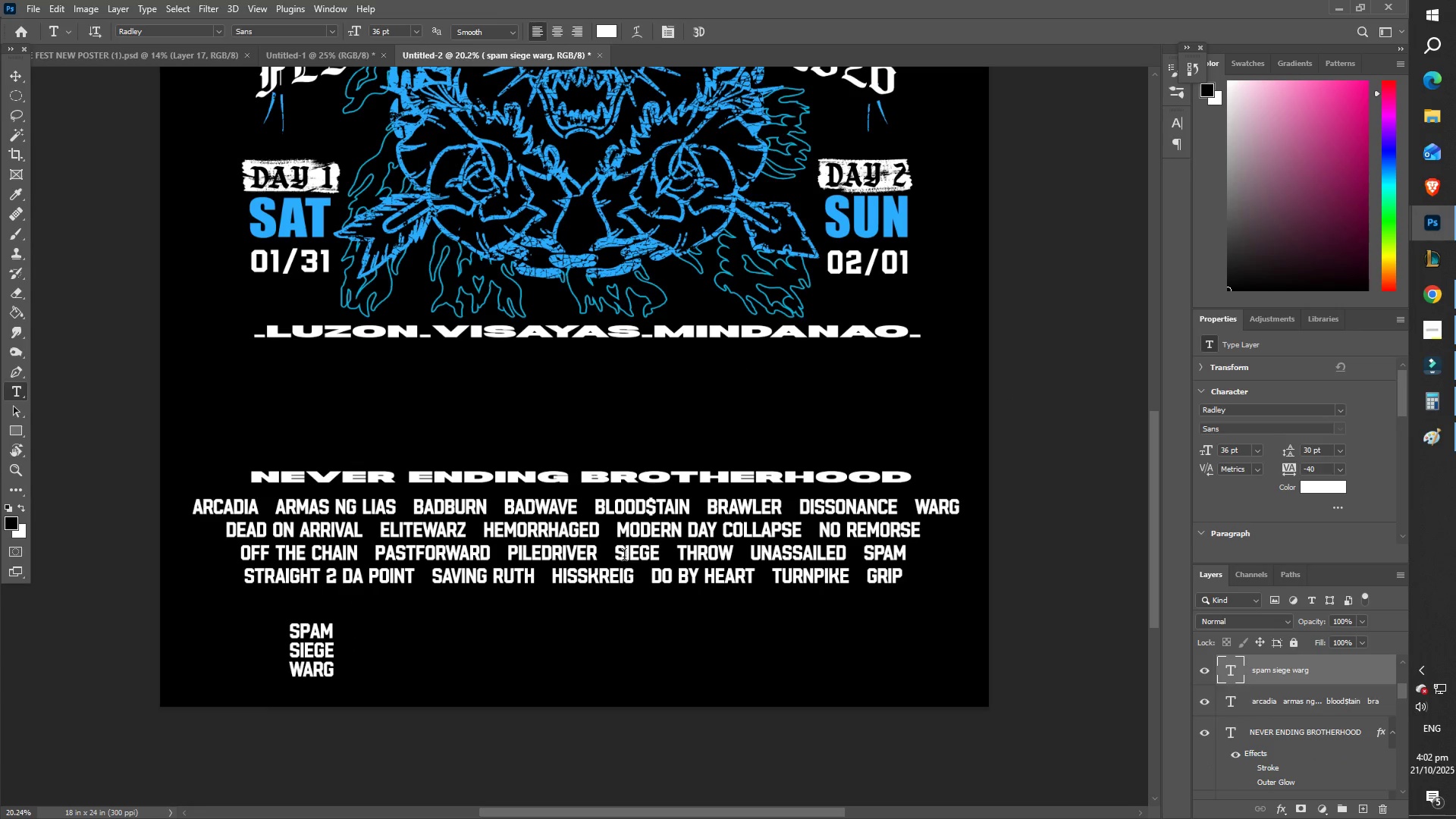 
left_click([624, 554])
 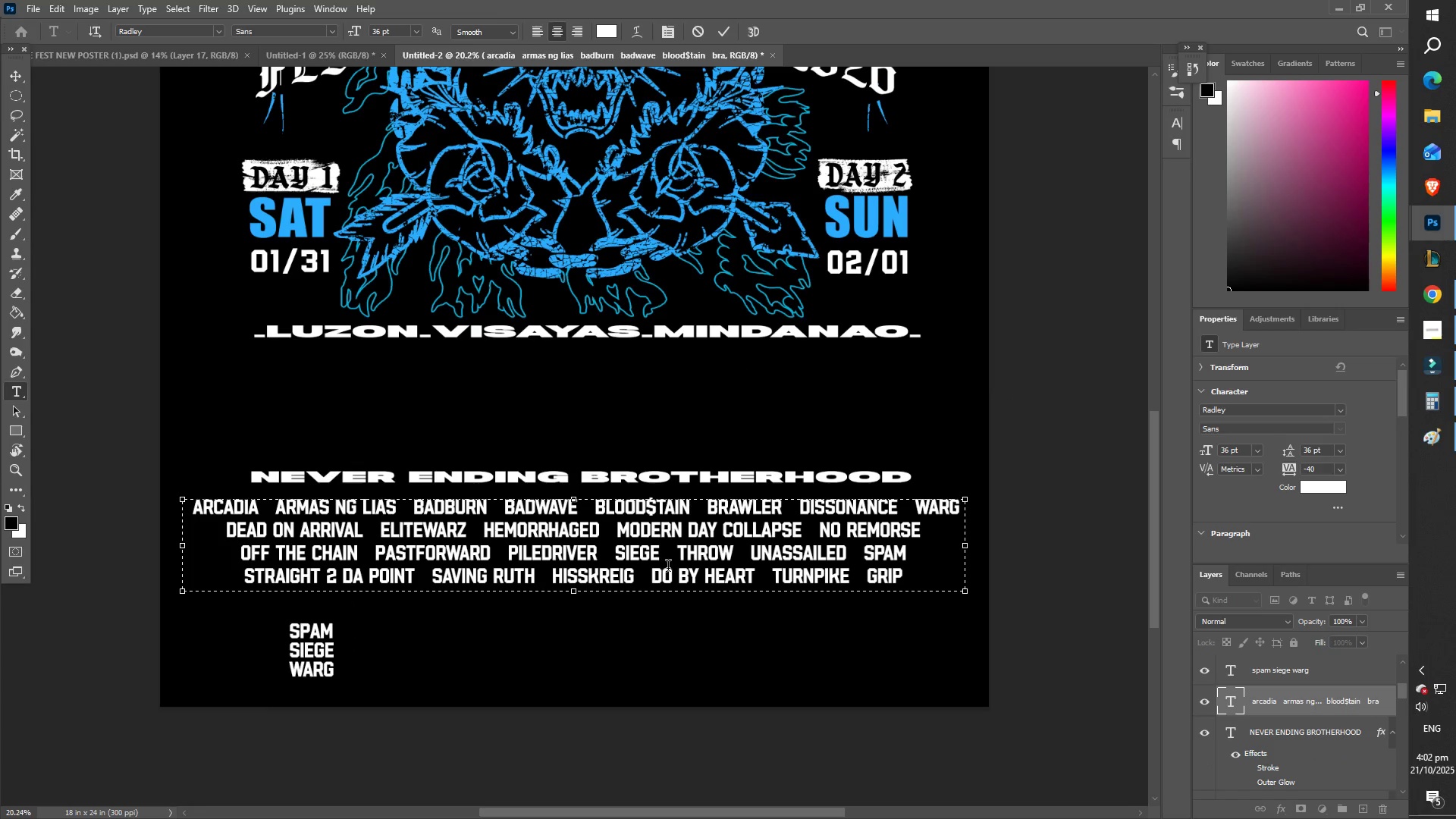 
left_click([681, 563])
 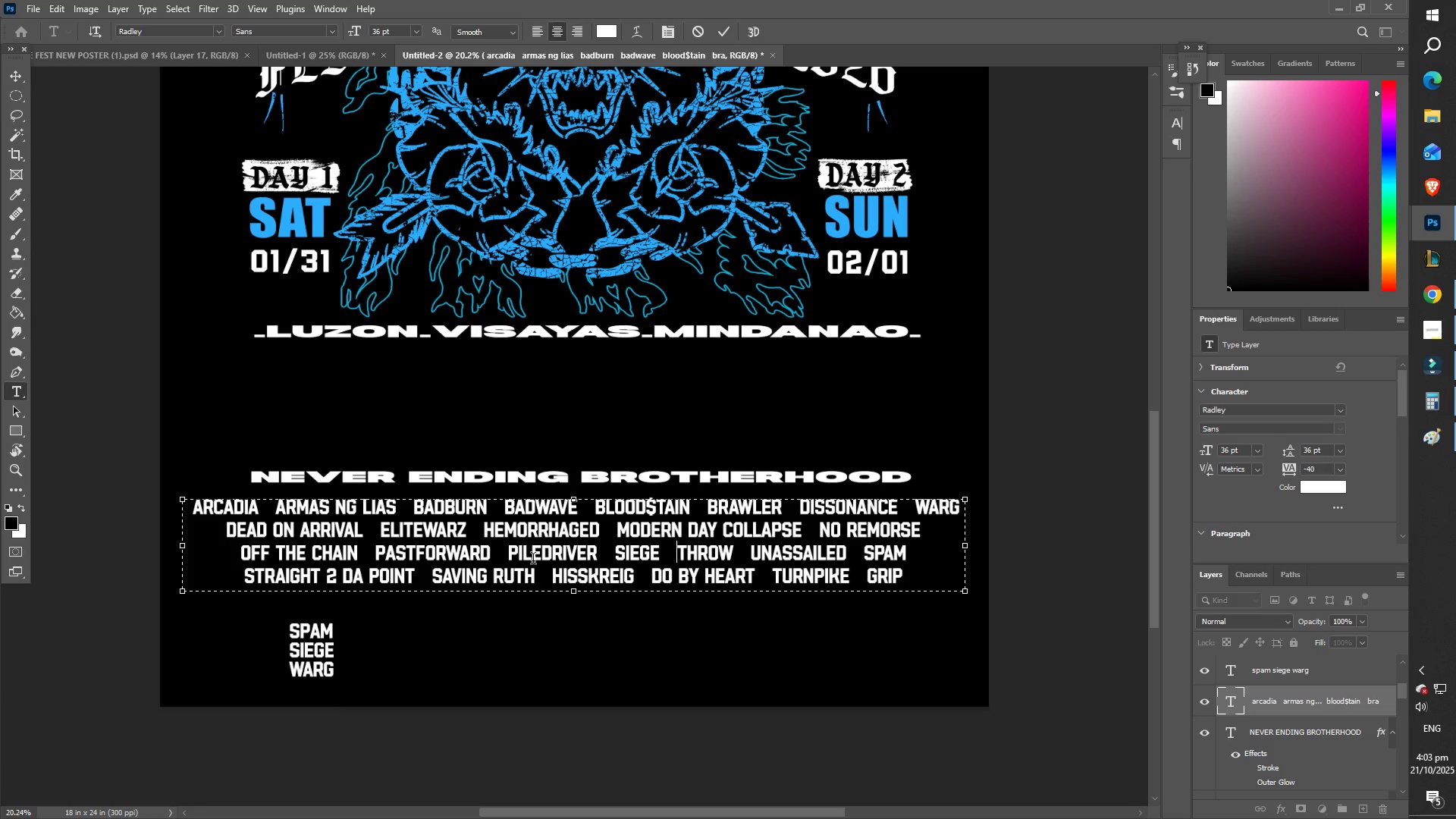 
wait(27.86)
 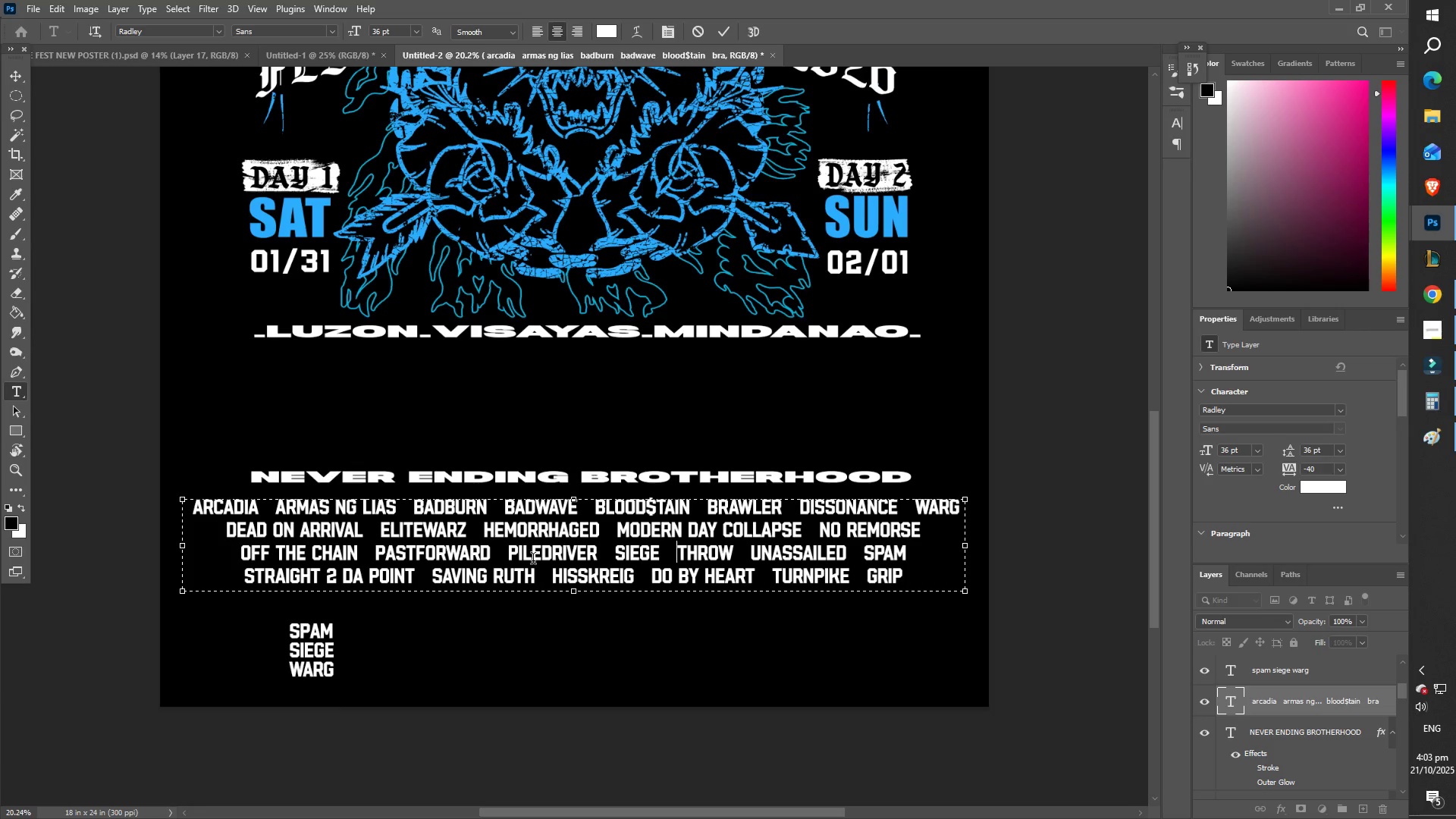 
key(T)
 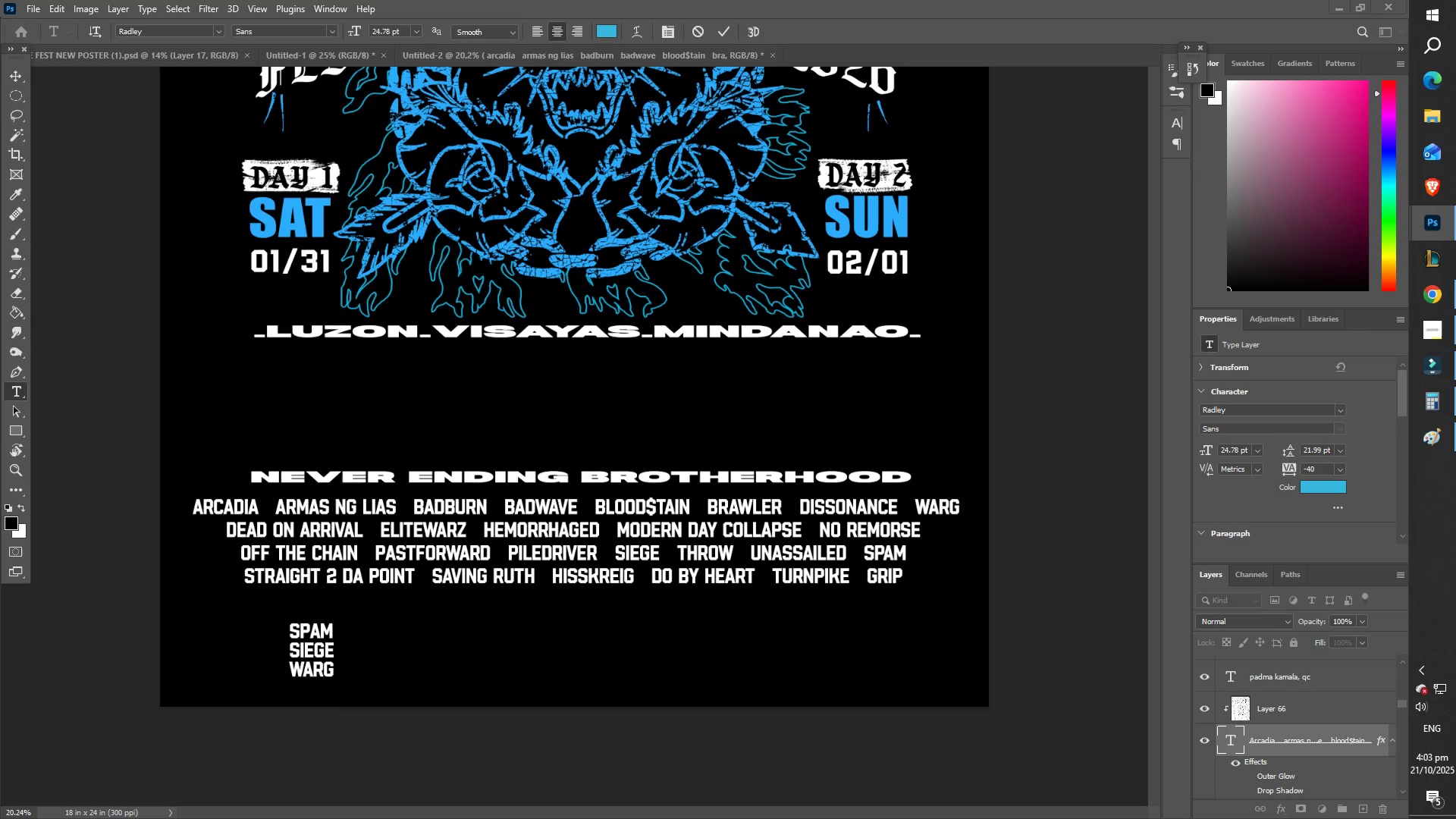 
left_click([-570, 485])
 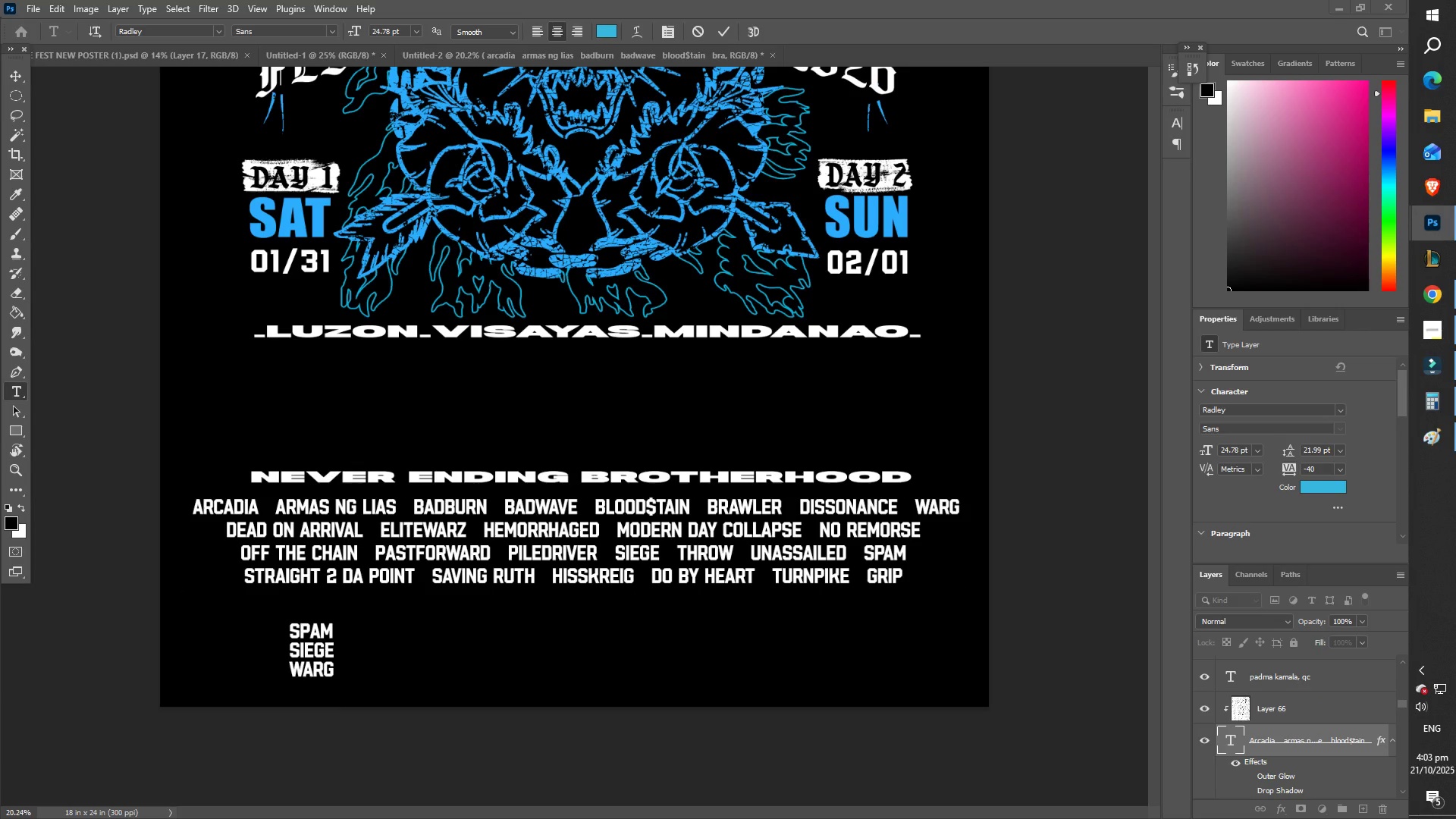 
left_click_drag(start_coordinate=[-526, 518], to_coordinate=[-948, 519])
 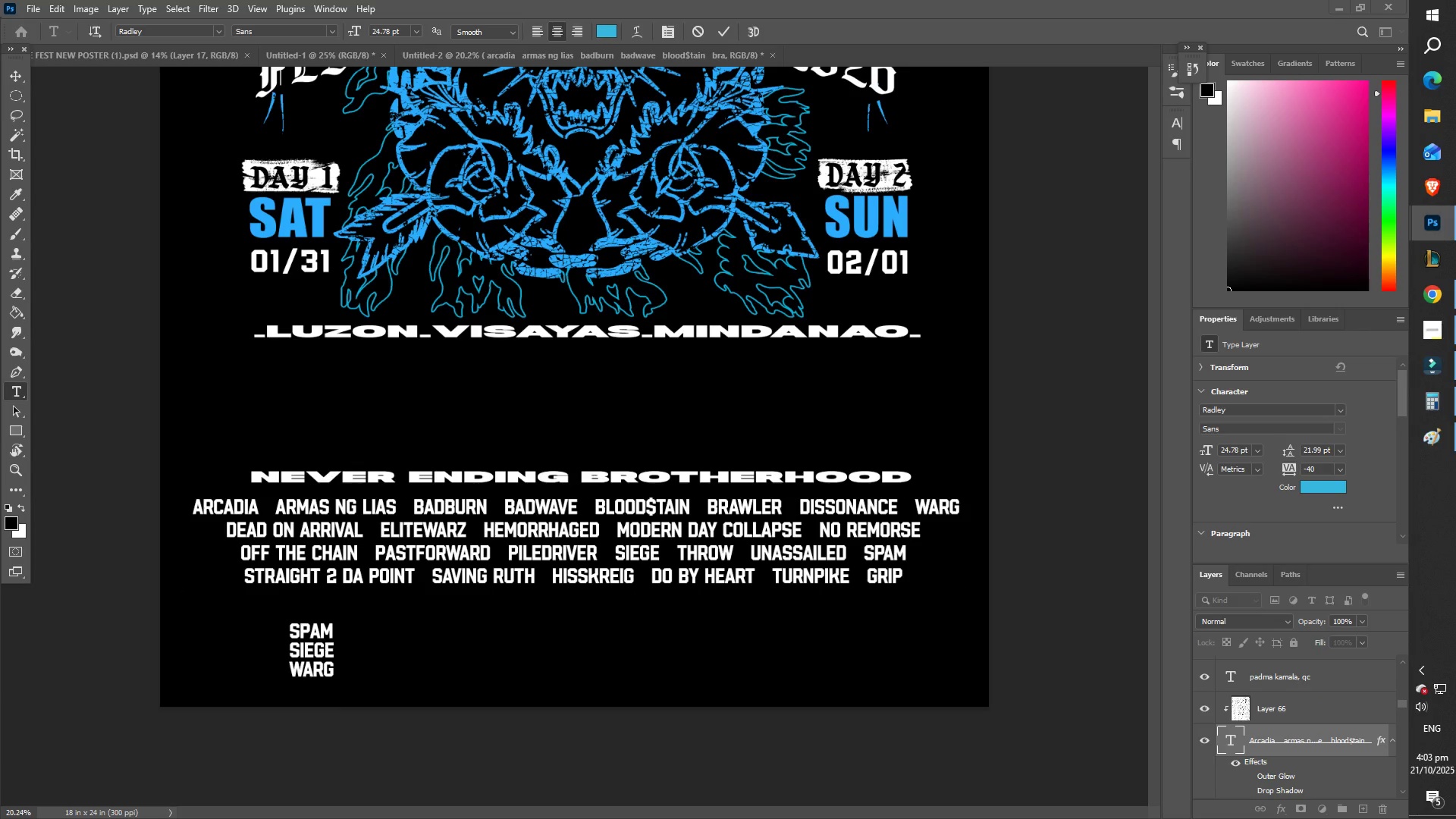 
key(Backspace)
 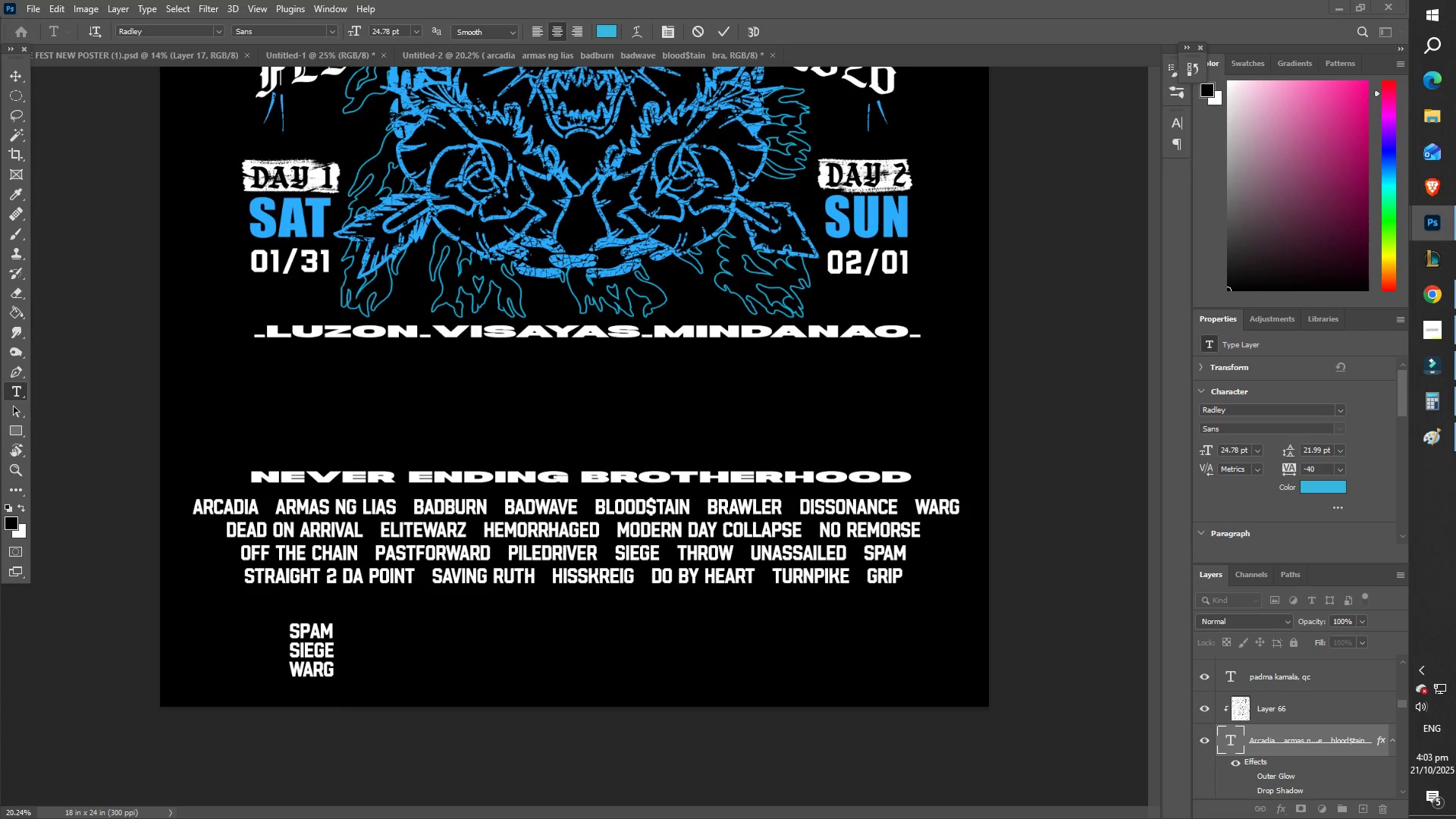 
left_click_drag(start_coordinate=[-561, 497], to_coordinate=[-686, 491])
 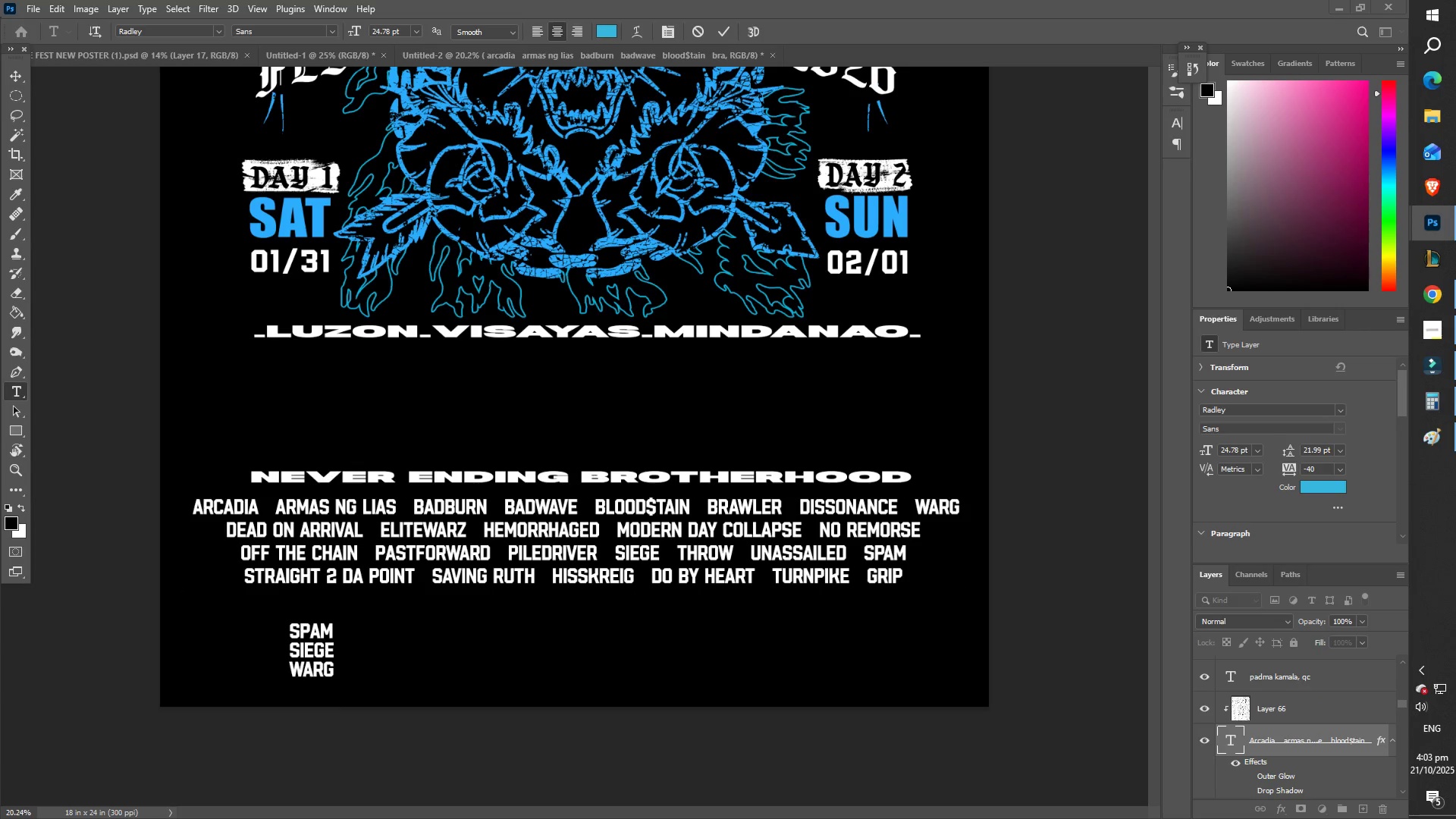 
key(Backspace)
 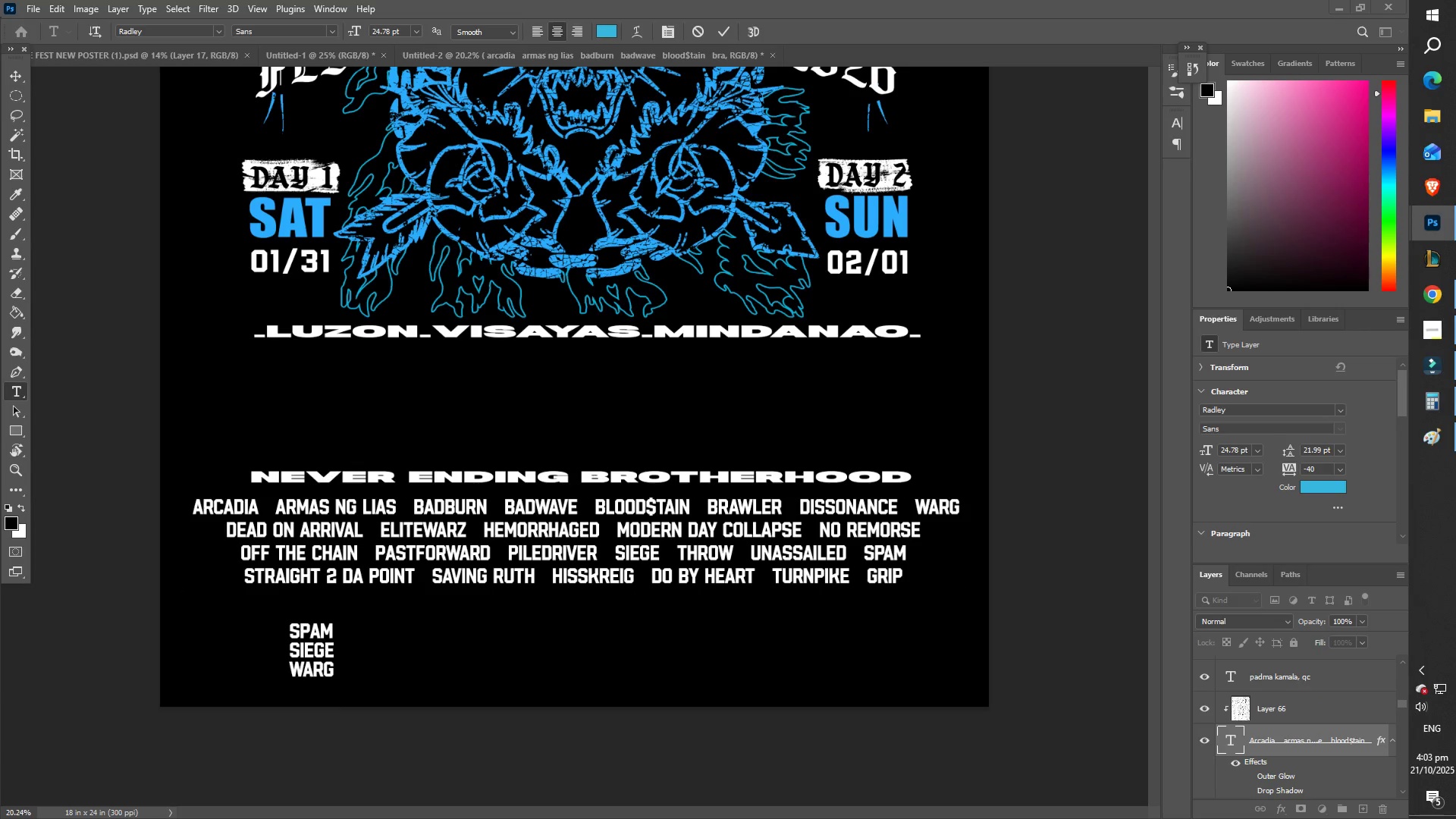 
key(Backspace)
 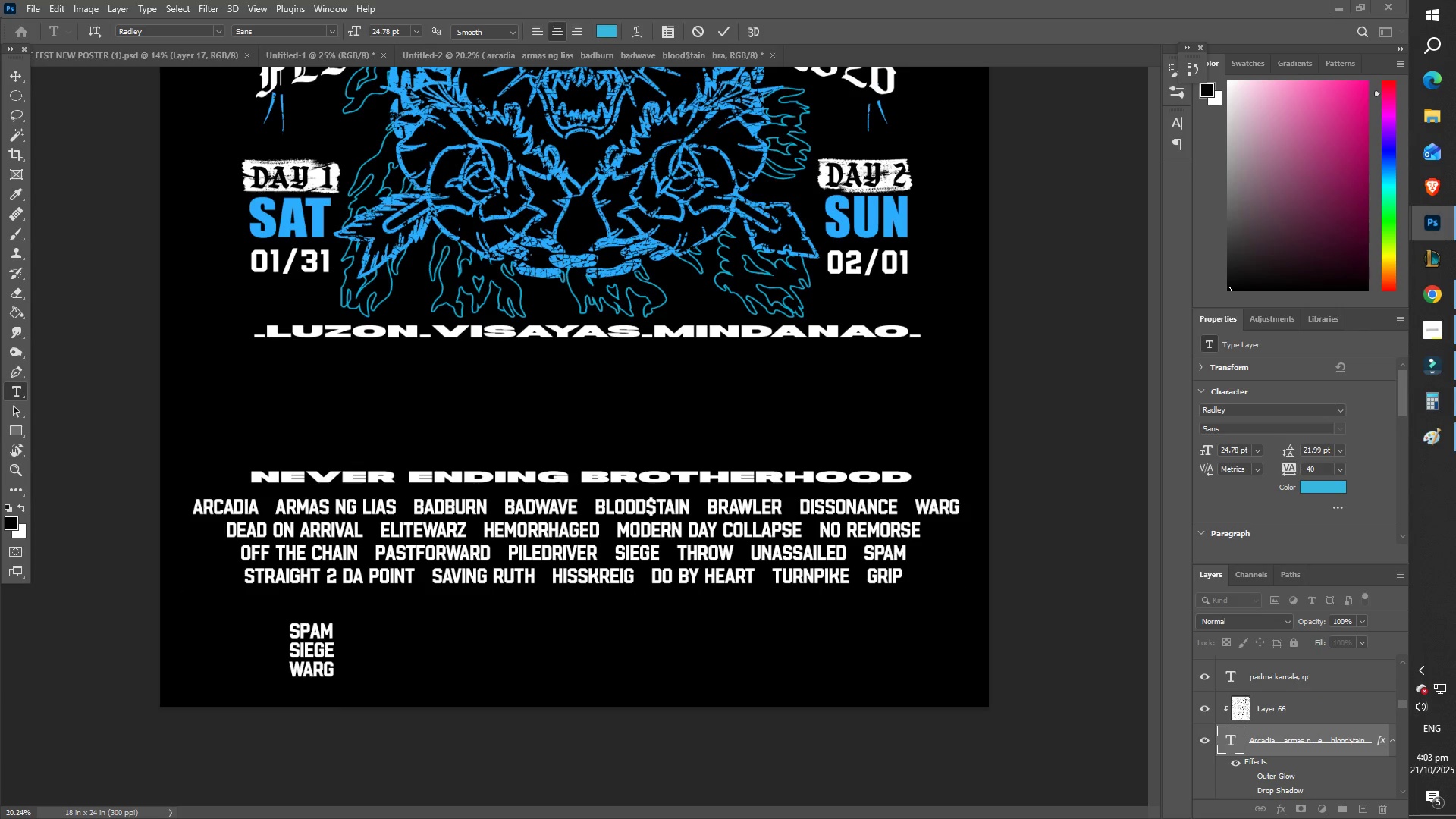 
left_click([-197, 473])
 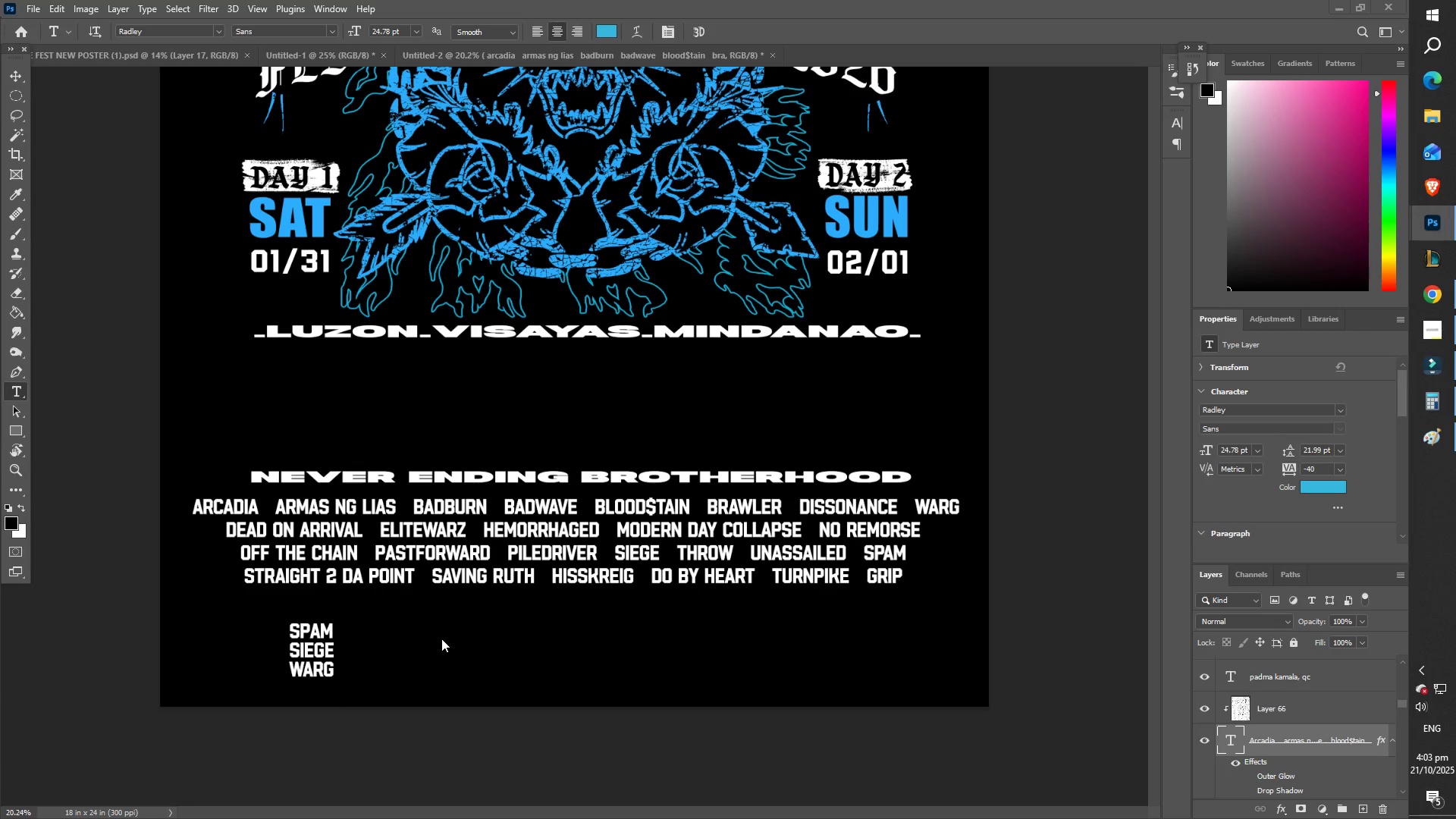 
wait(5.98)
 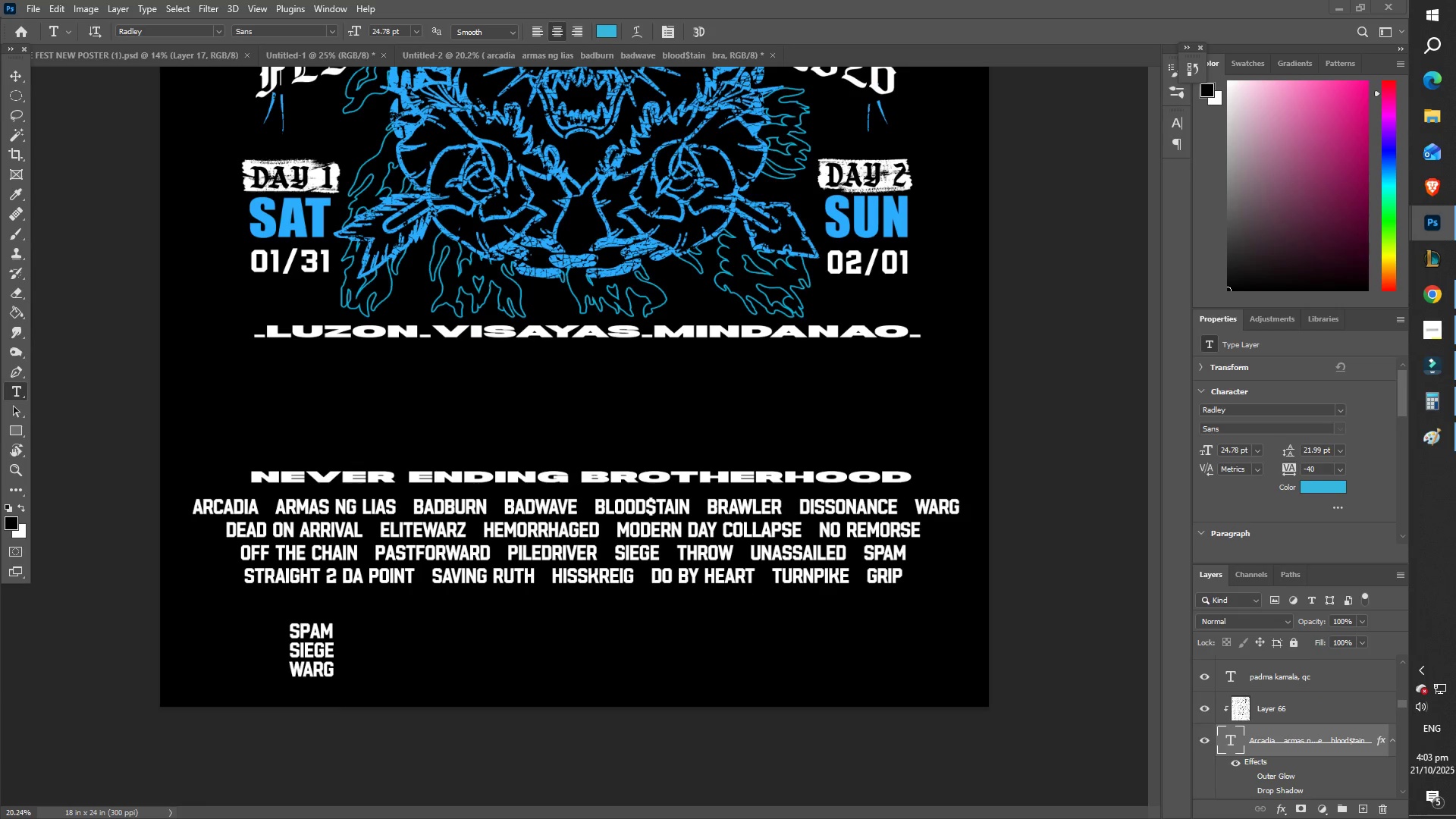 
left_click([-823, 209])
 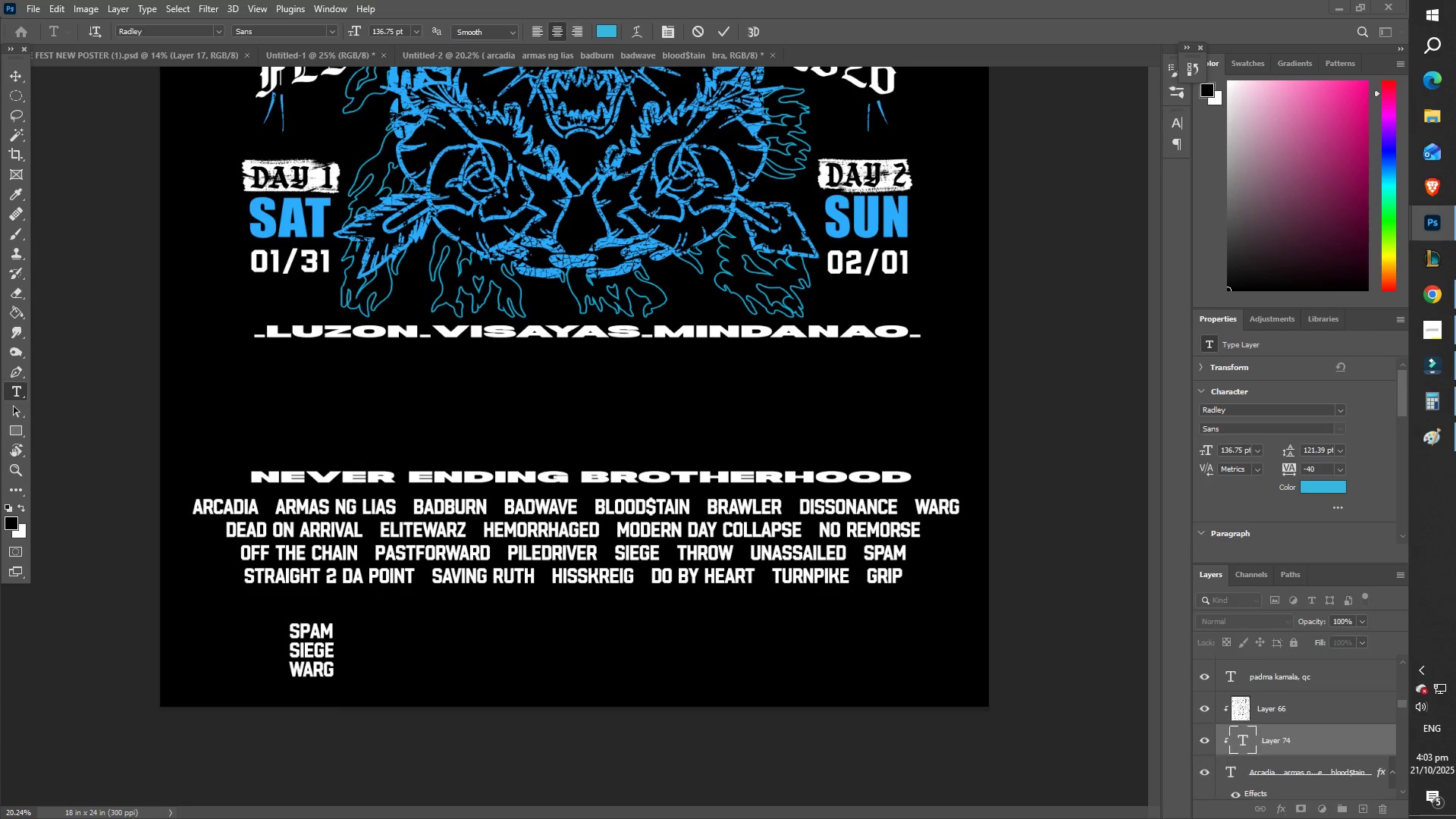 
key(Escape)
 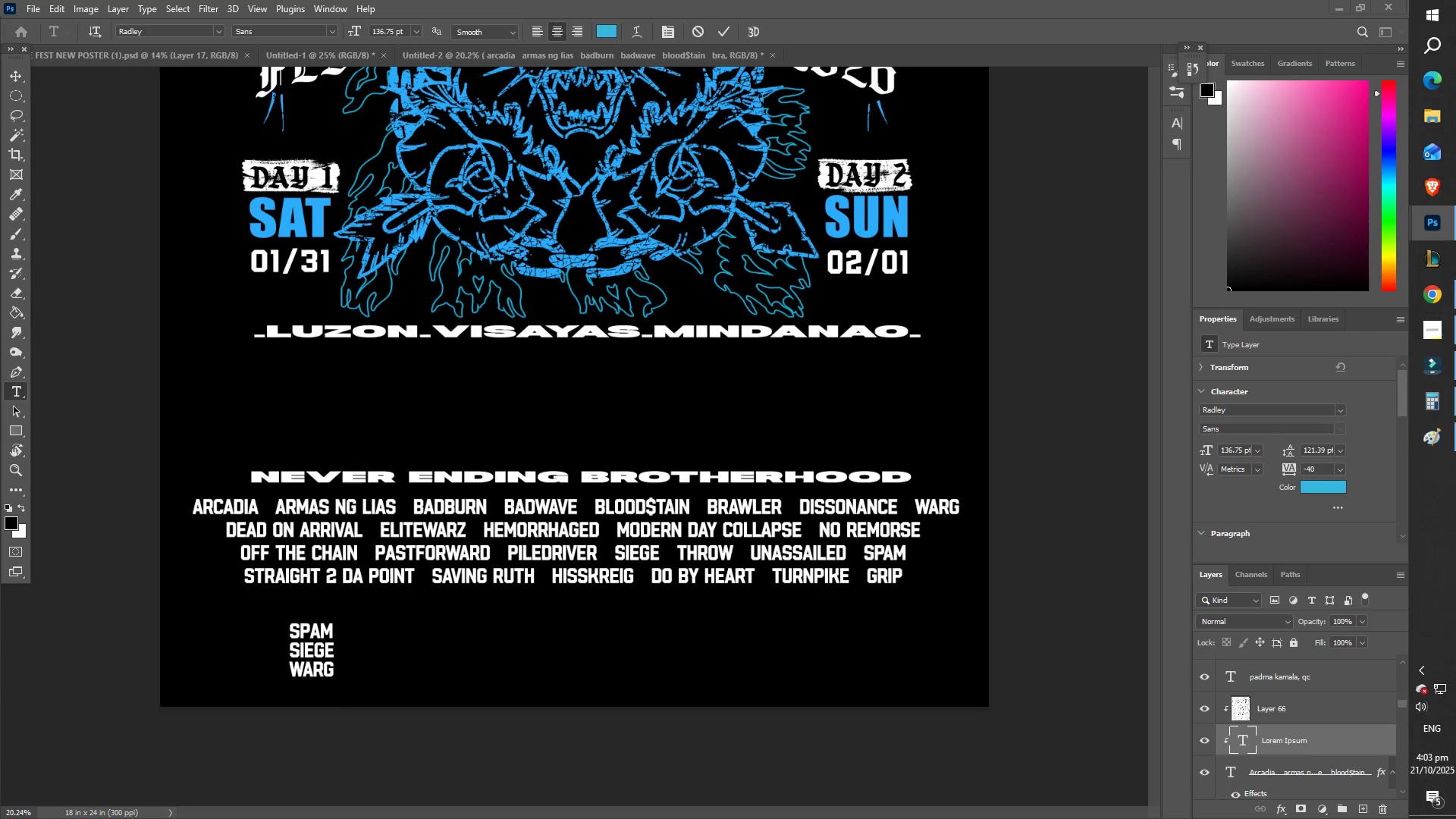 
left_click([-749, 424])
 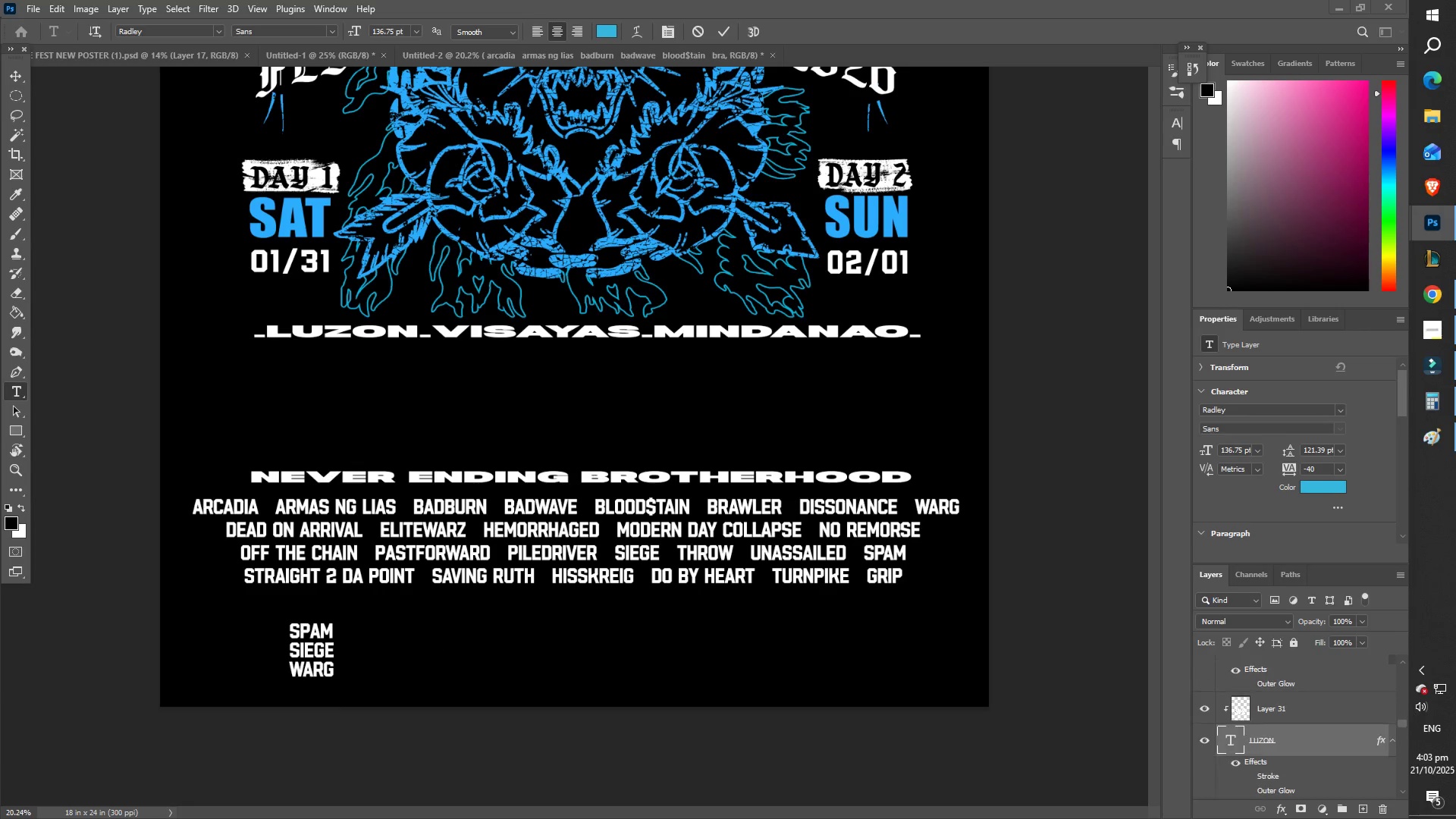 
key(Escape)
 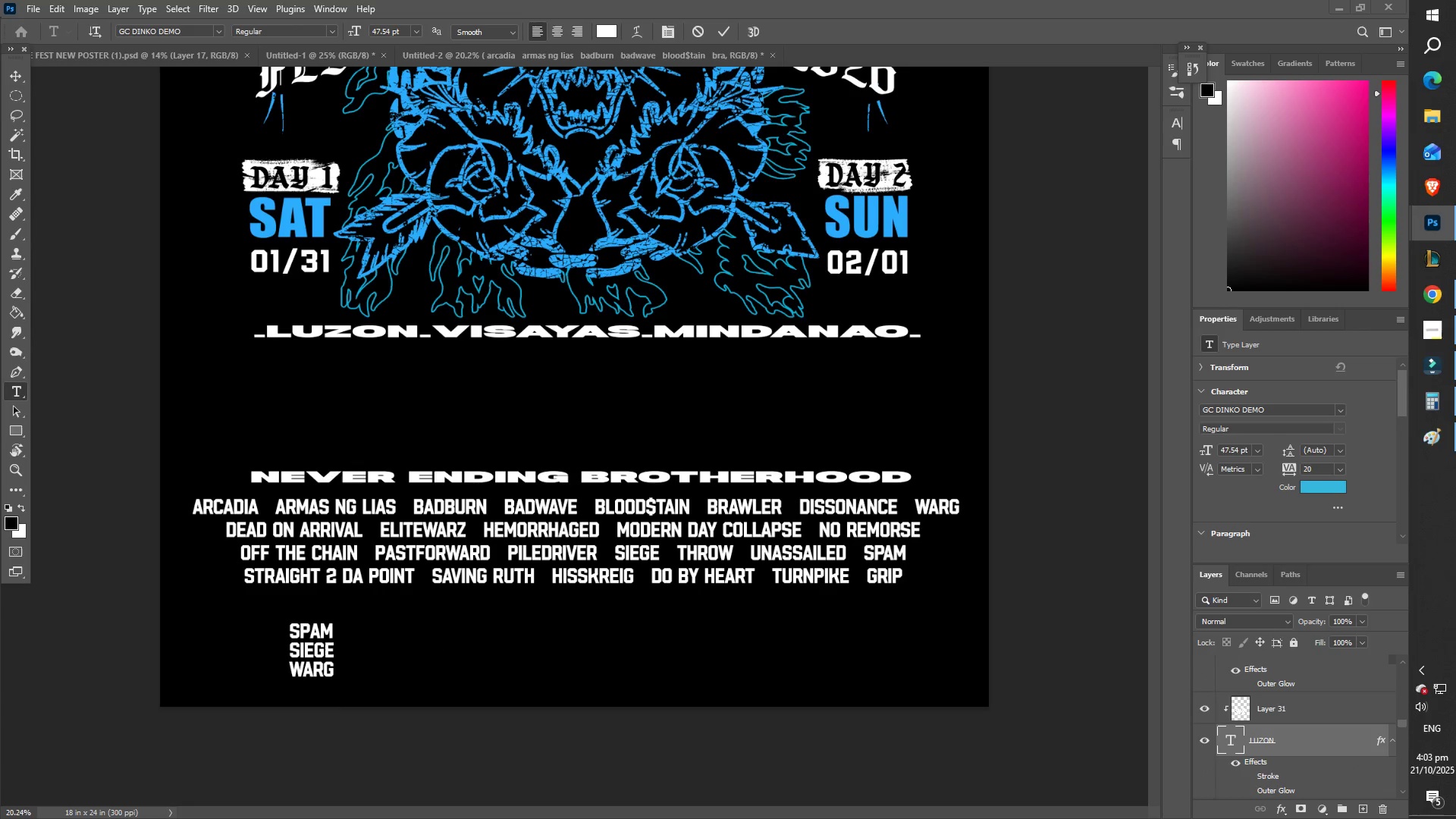 
key(Escape)
 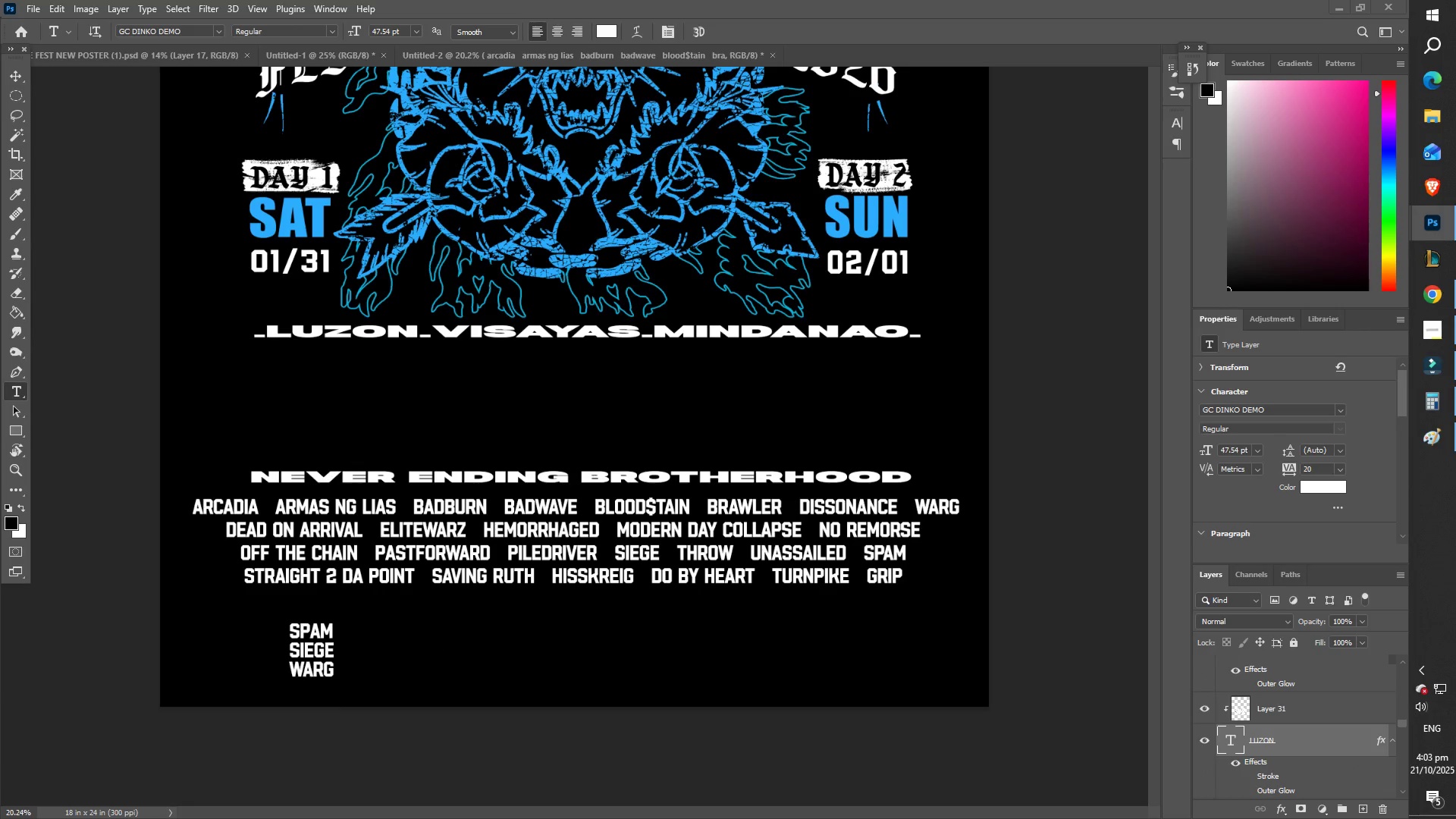 
left_click([-267, 349])
 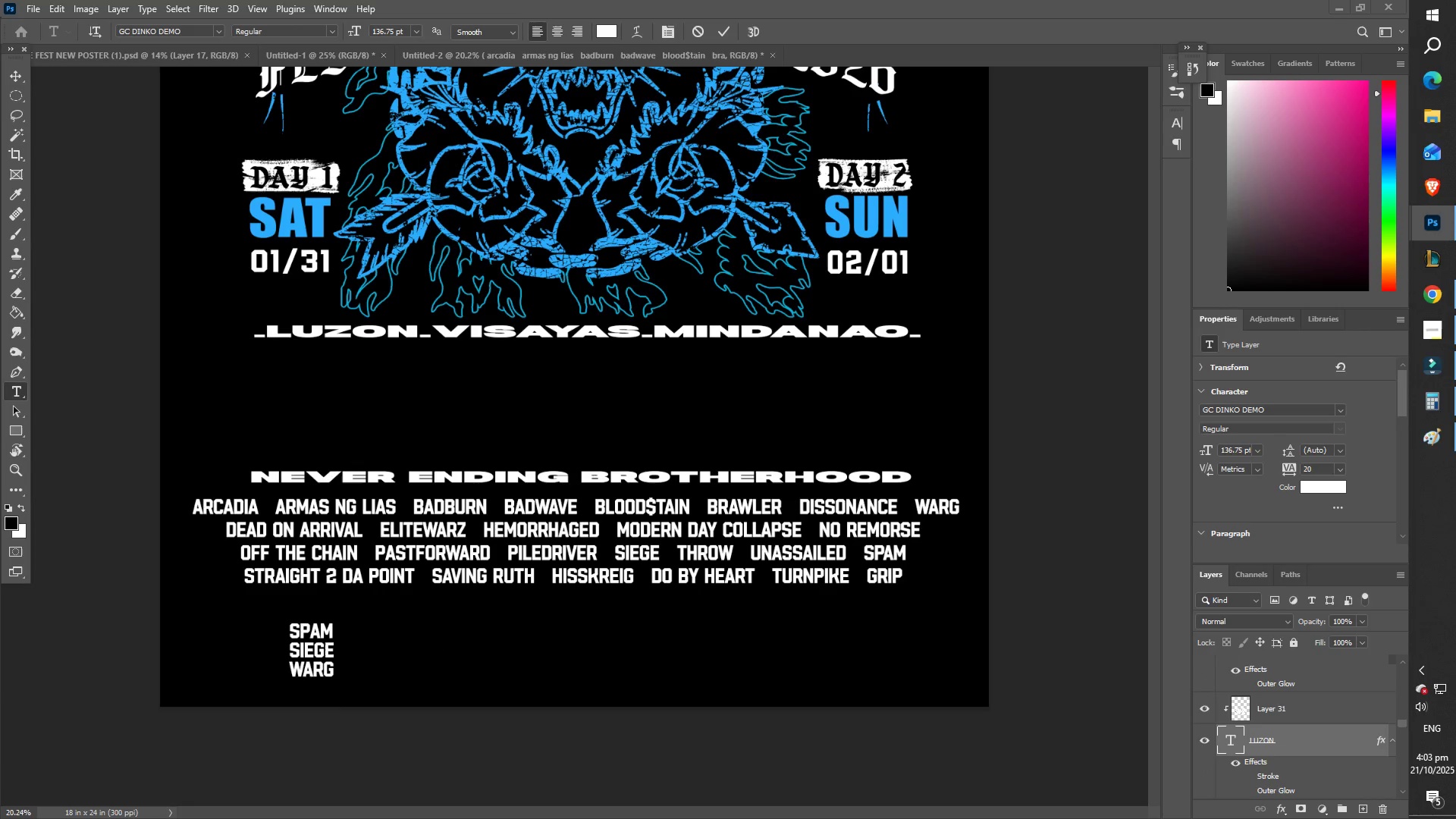 
key(Escape)
 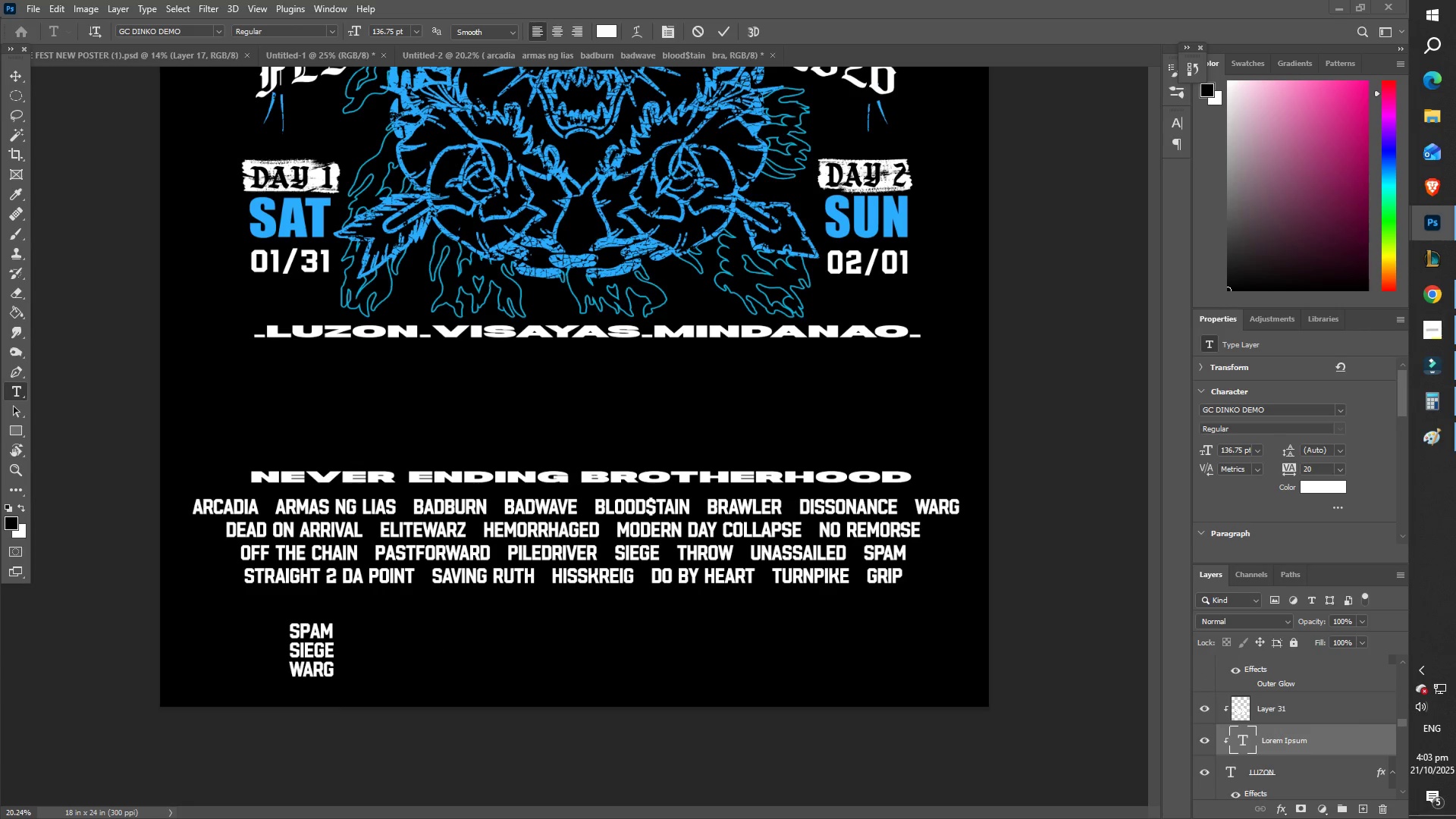 
key(Escape)
 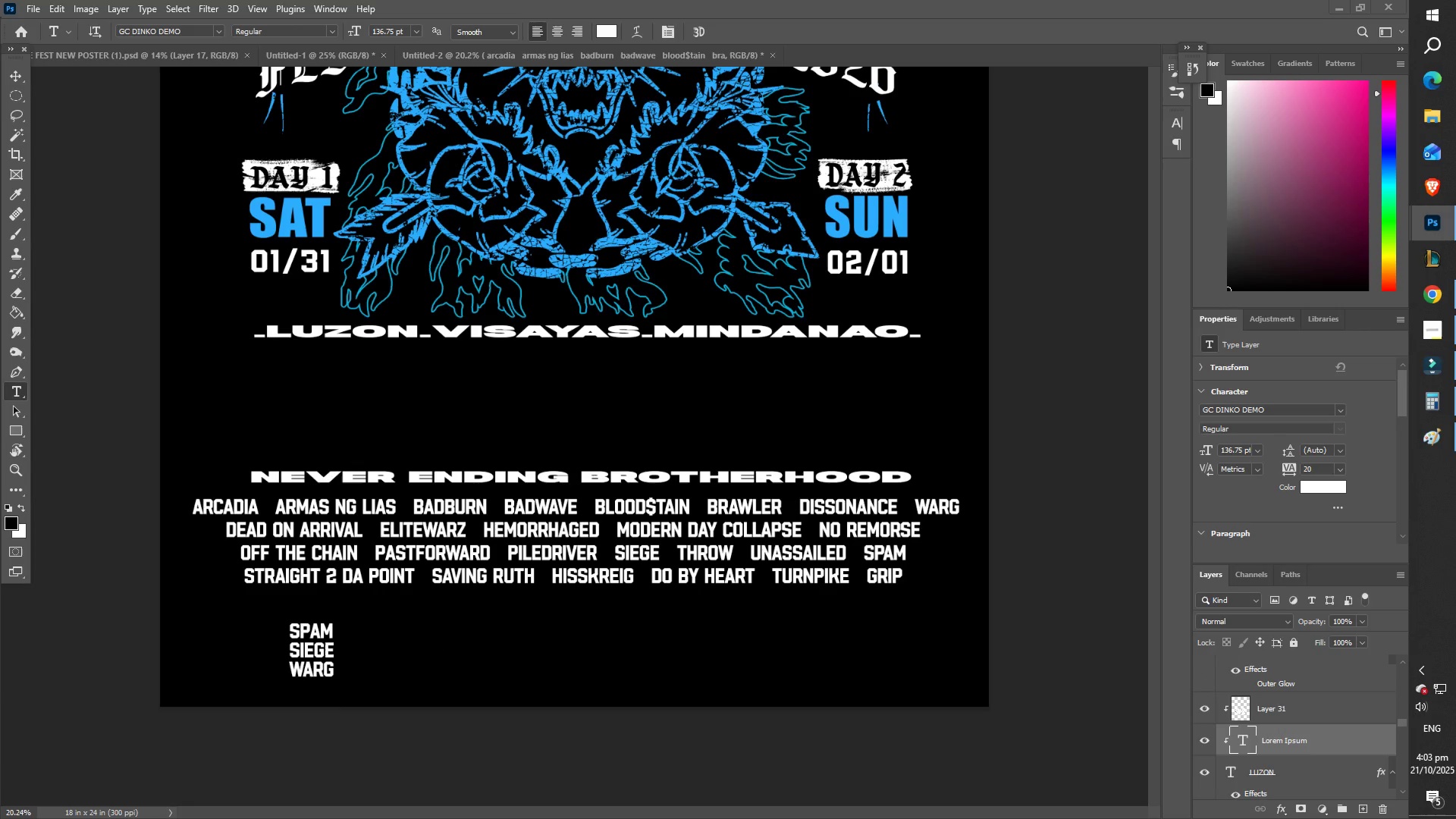 
scroll: coordinate [-293, 300], scroll_direction: up, amount: 12.0
 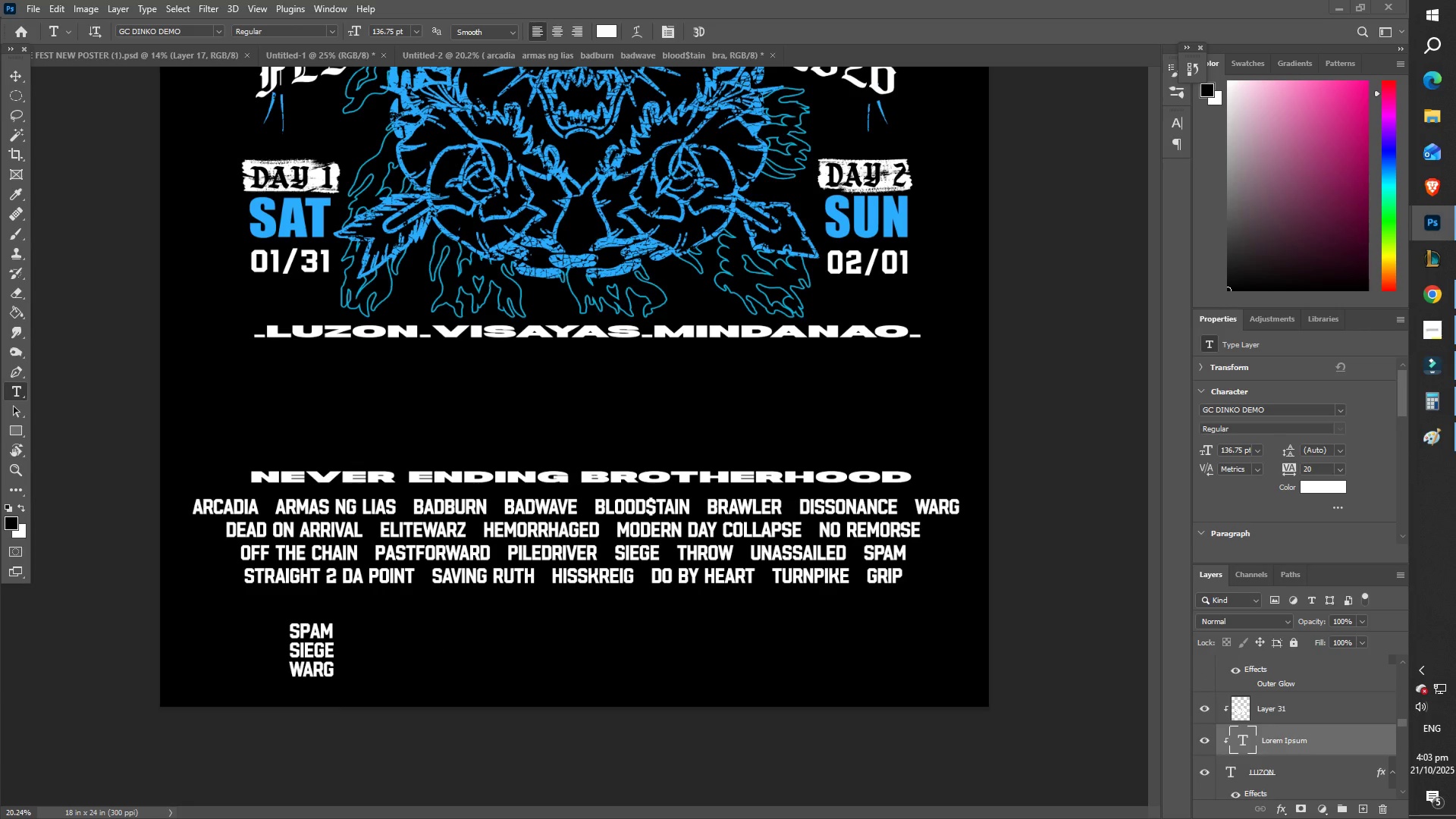 
key(Control+Z)
 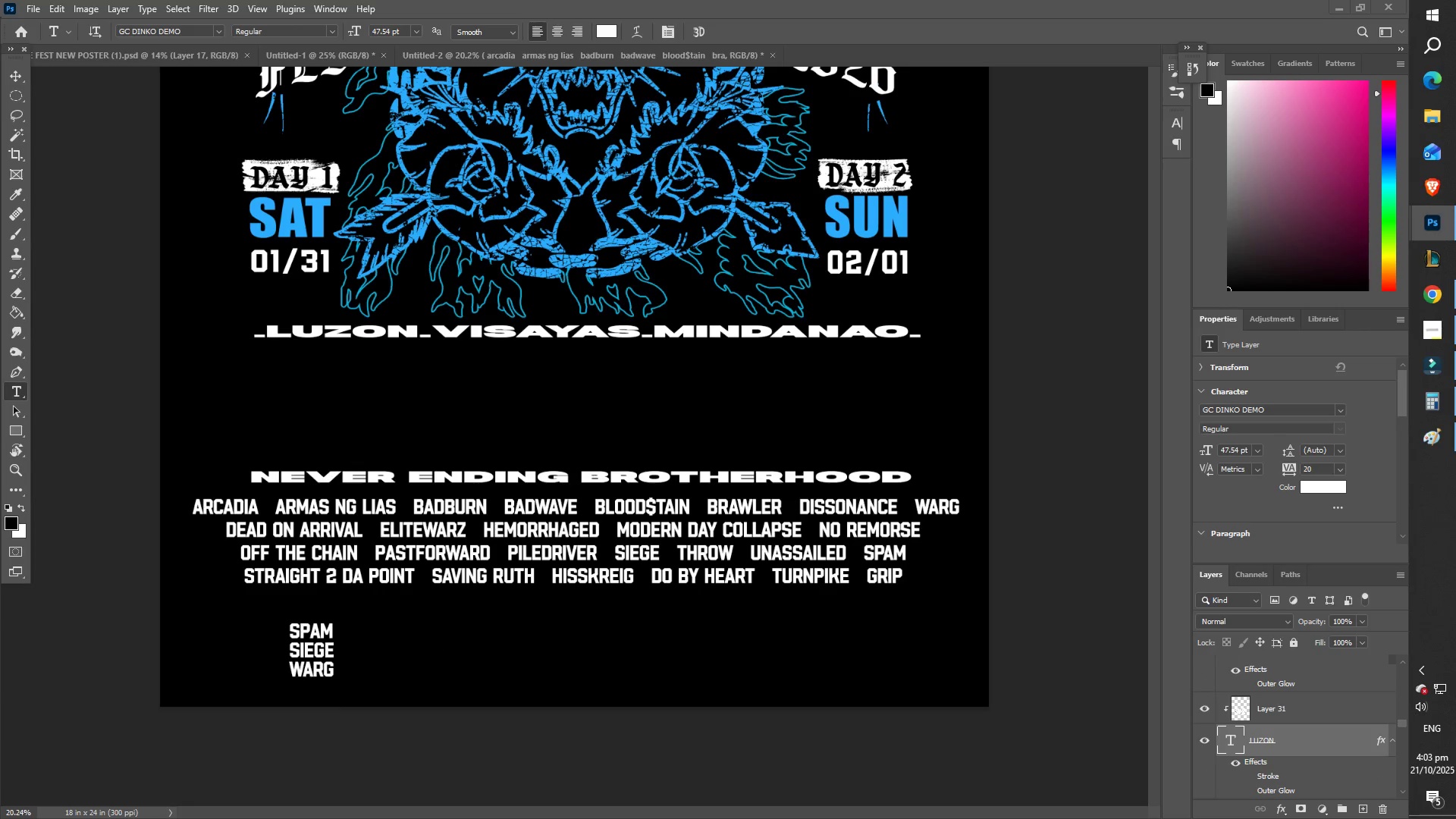 
key(Control+Z)
 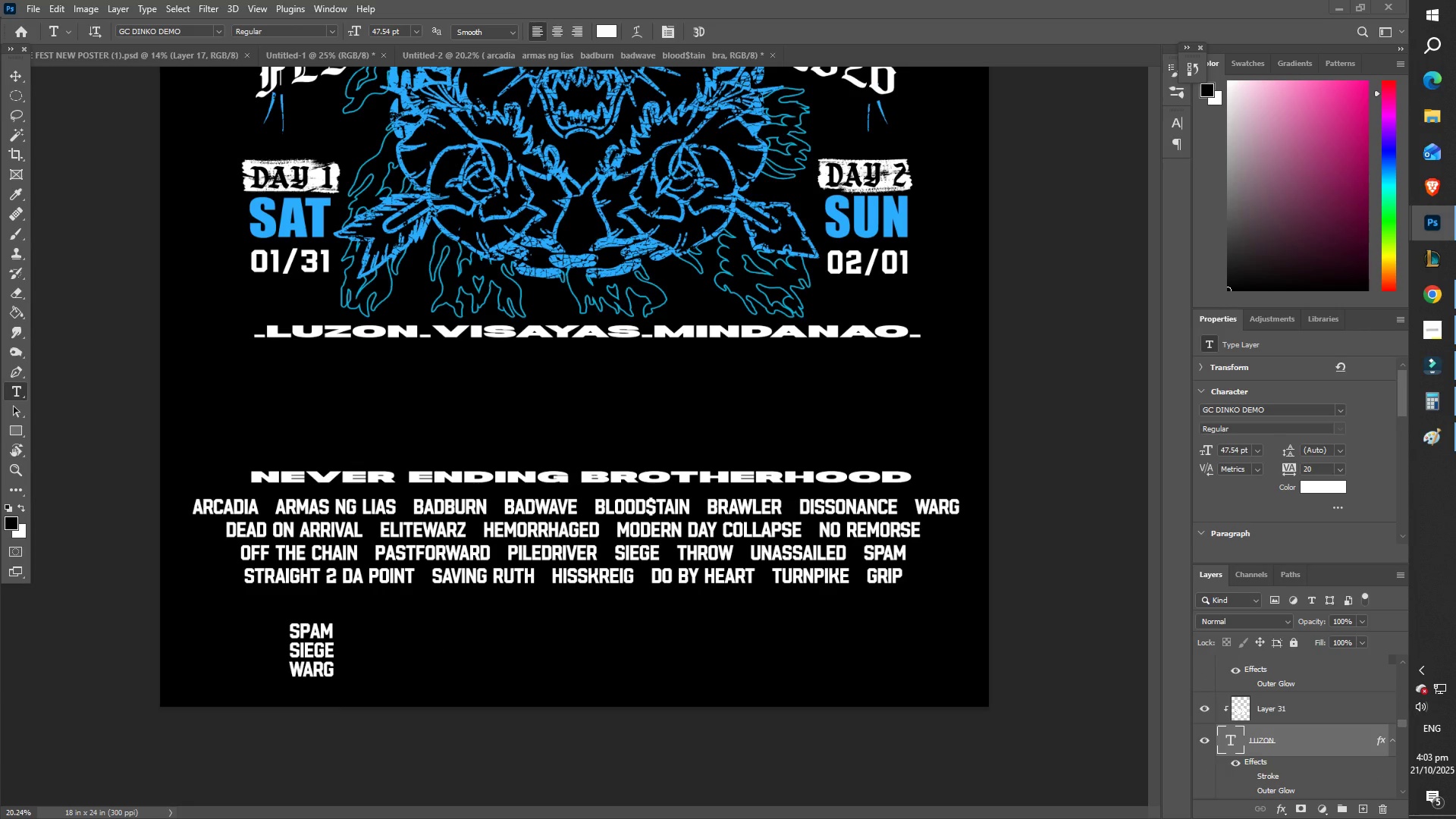 
scroll: coordinate [-399, 258], scroll_direction: up, amount: 15.0
 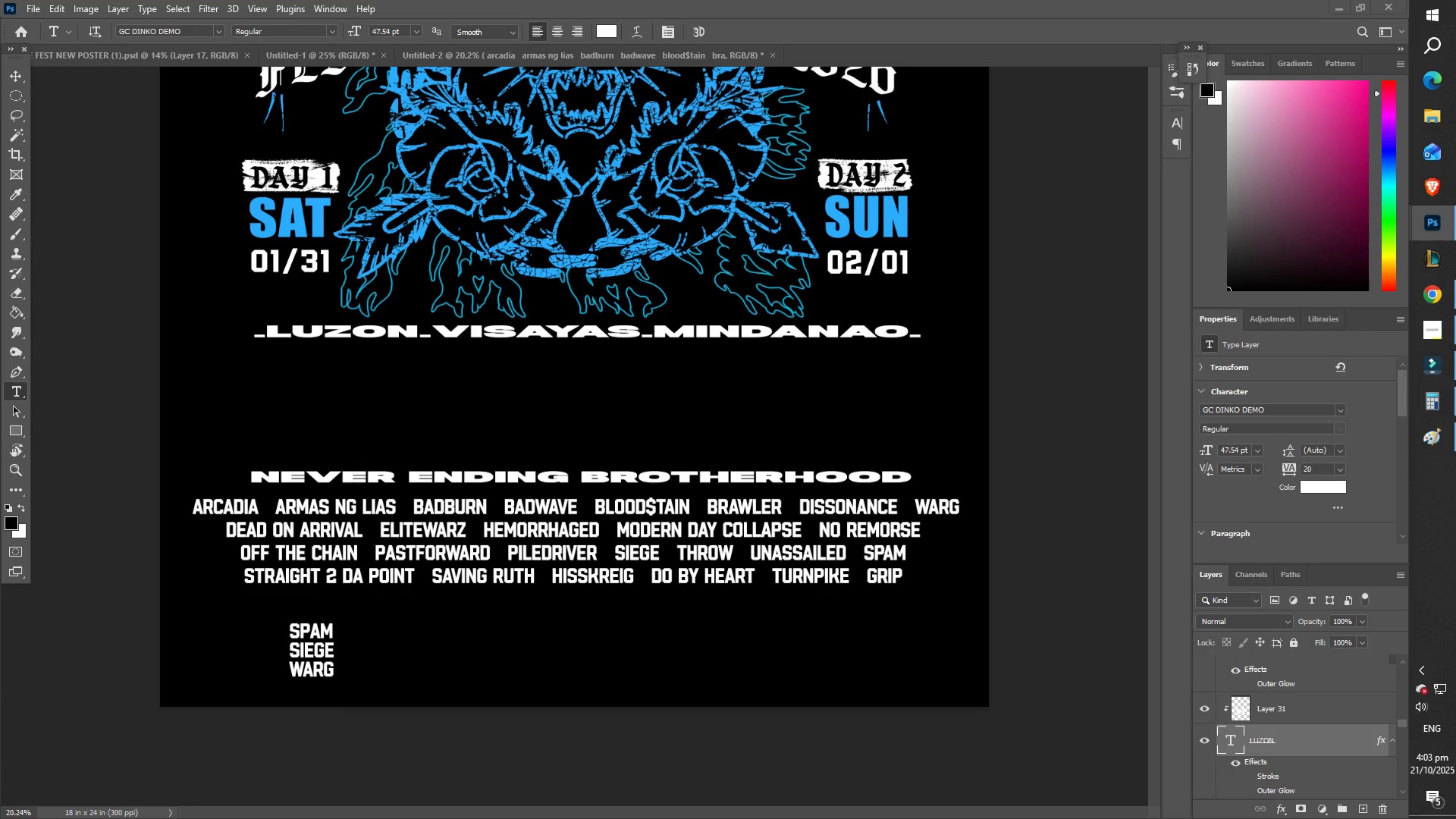 
type(FFF)
 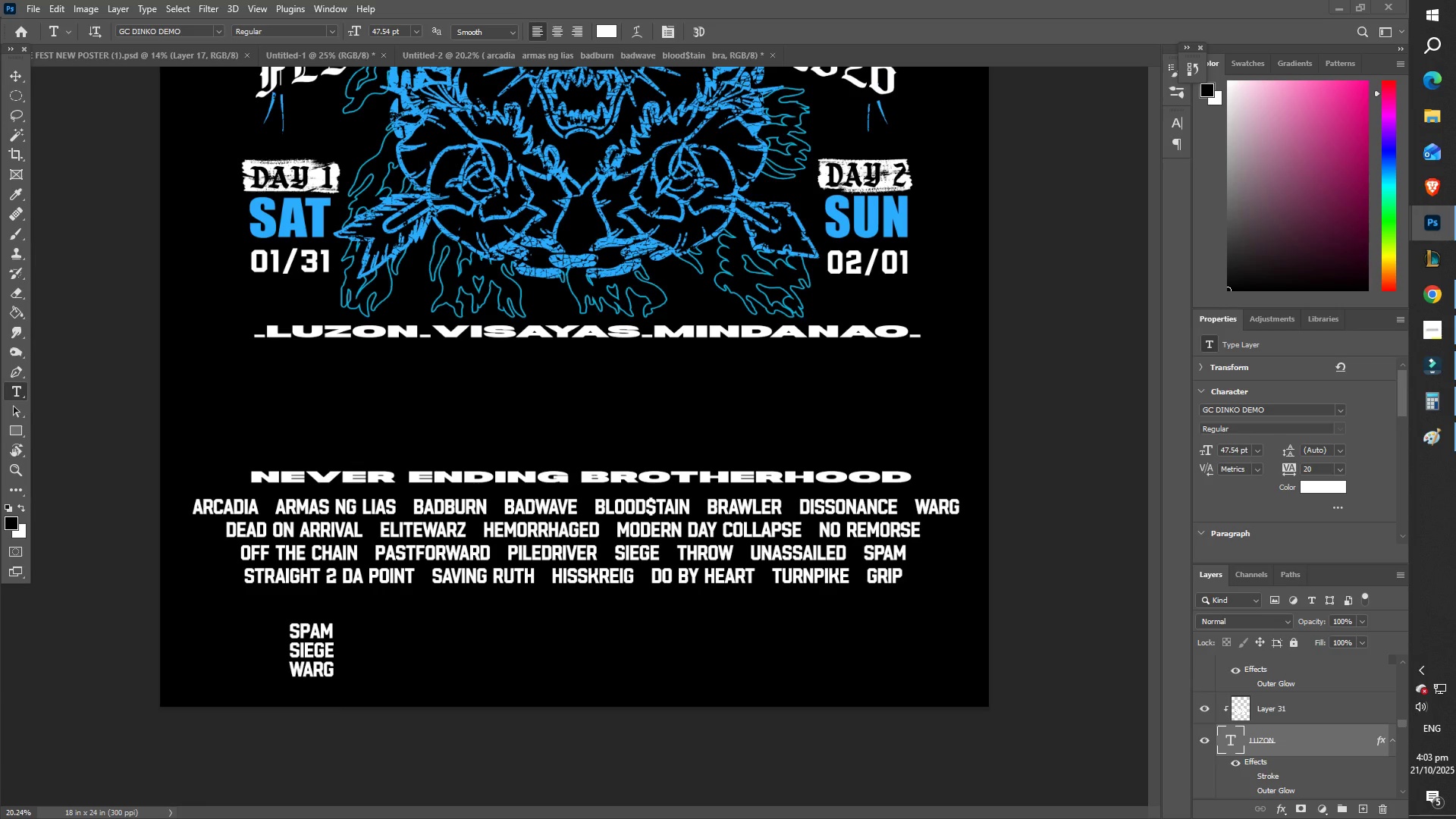 
left_click([-22, 6])
 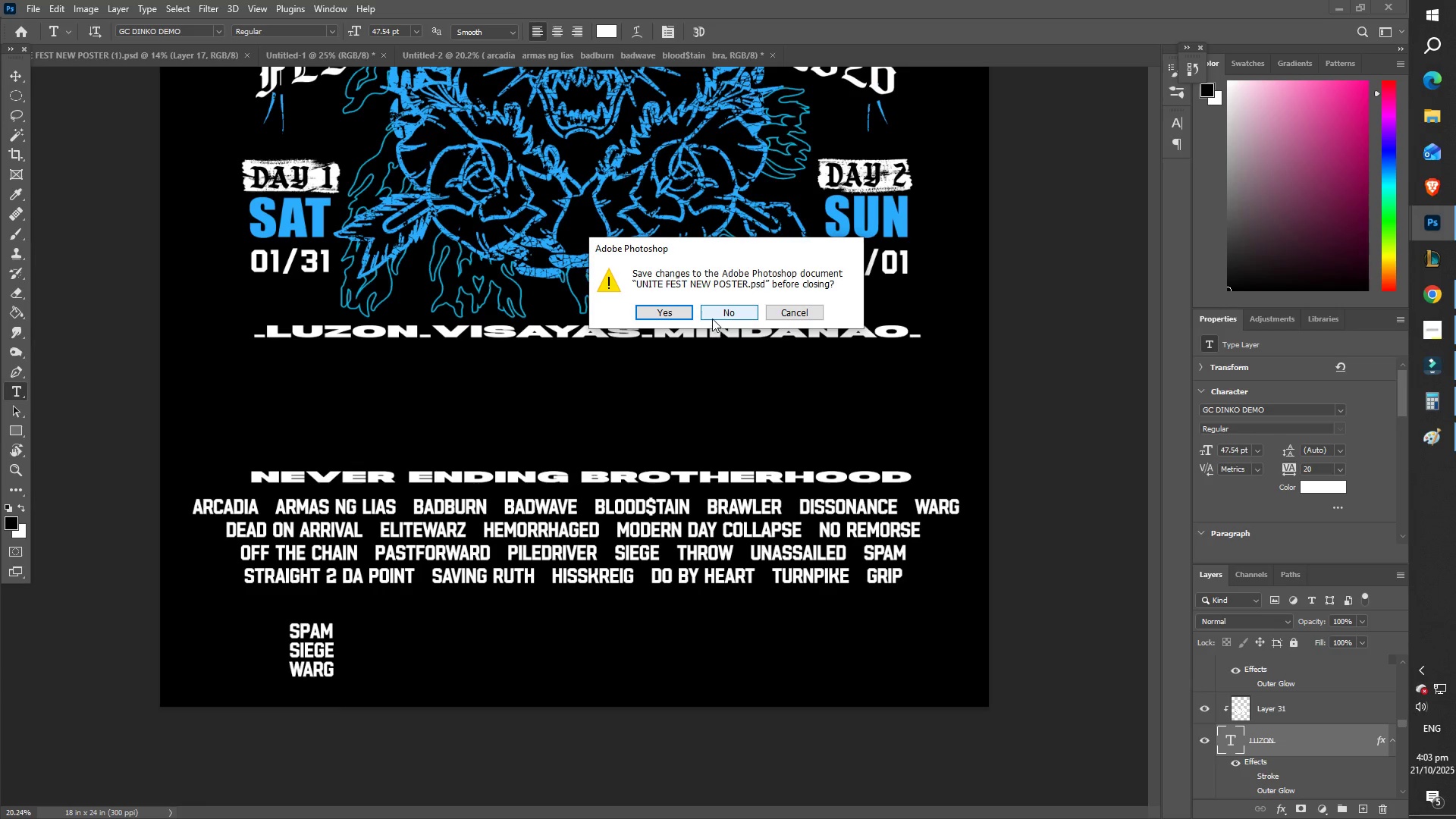 
left_click([714, 315])
 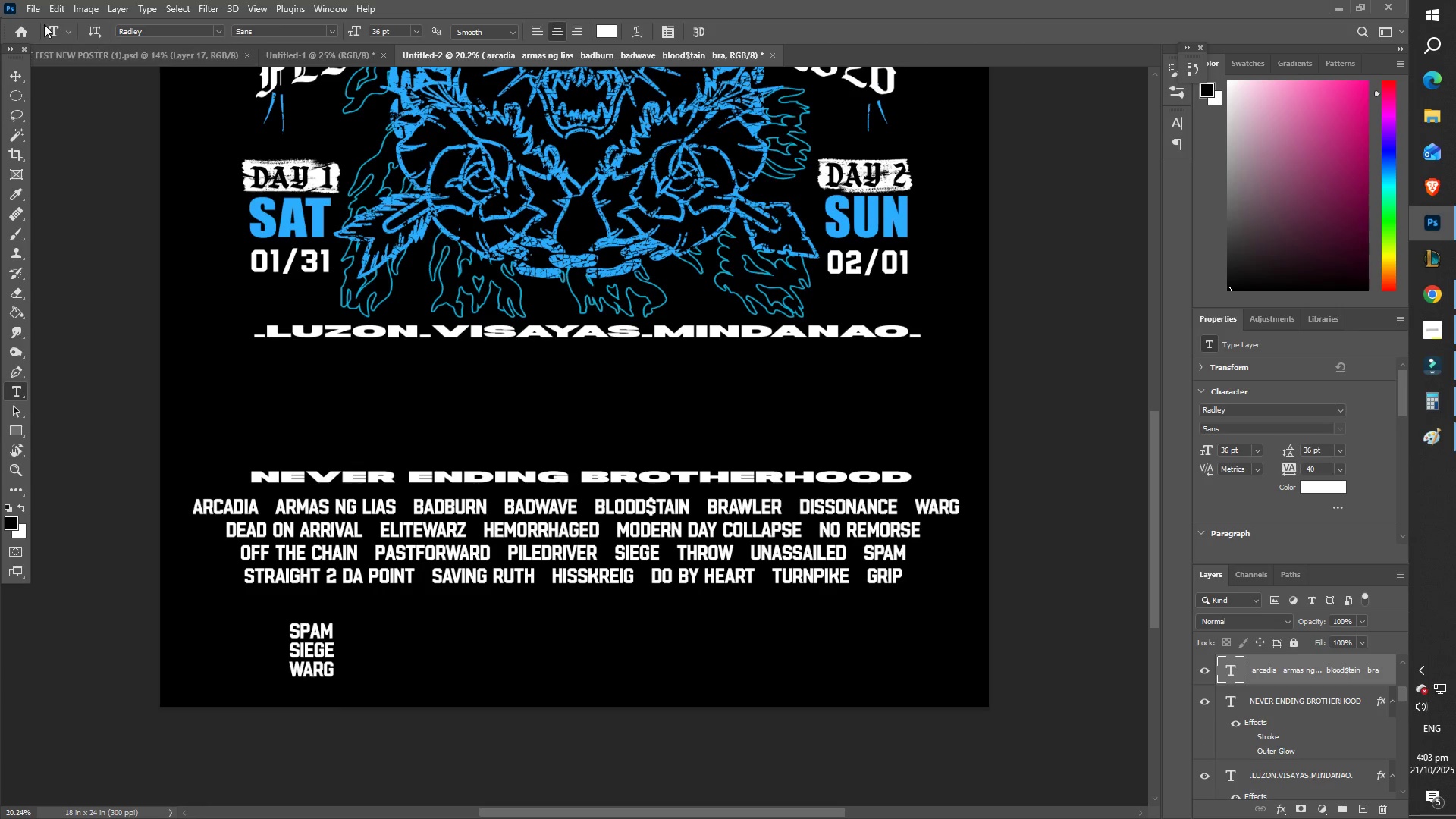 
left_click([28, 9])
 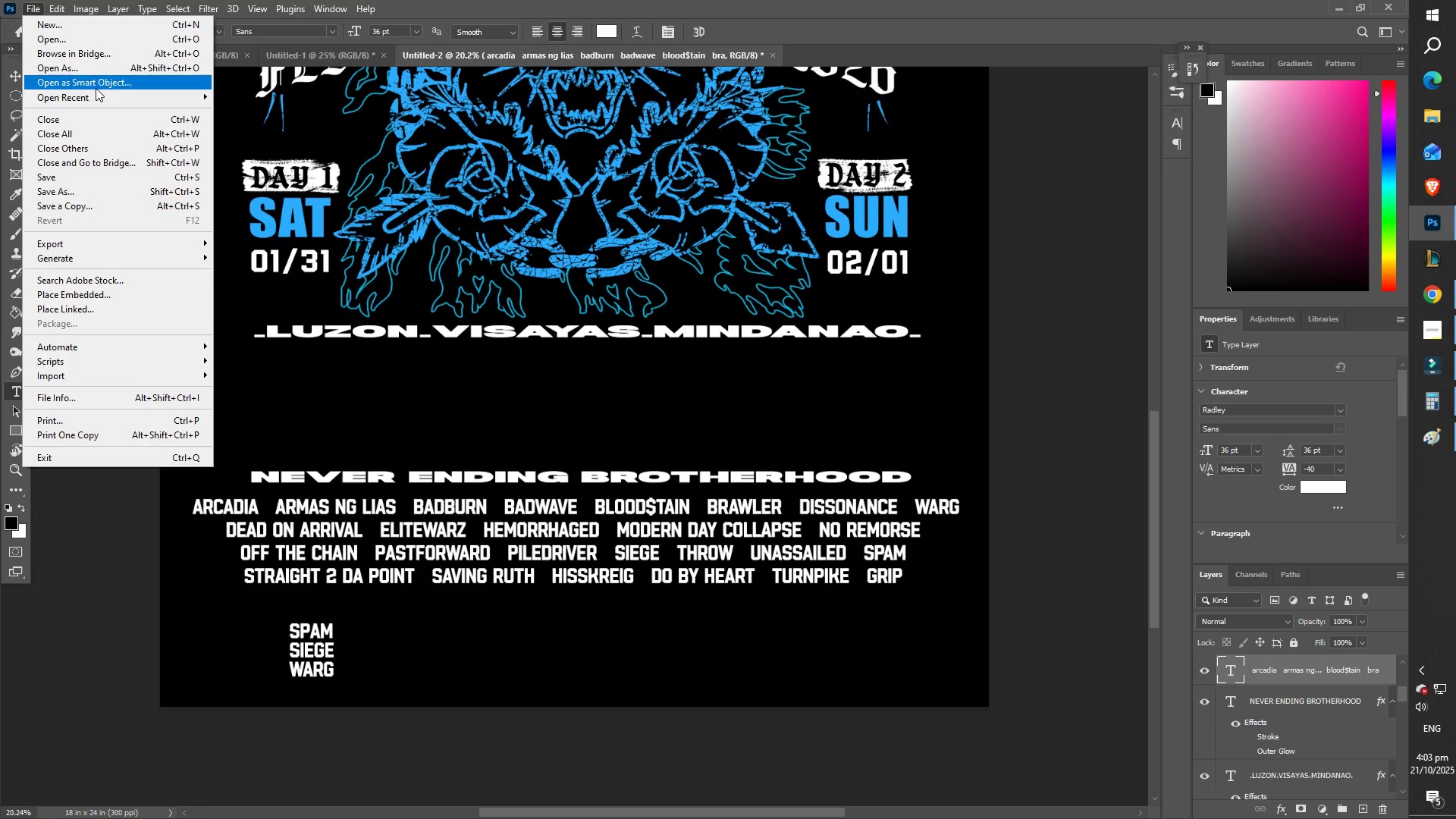 
left_click([108, 94])
 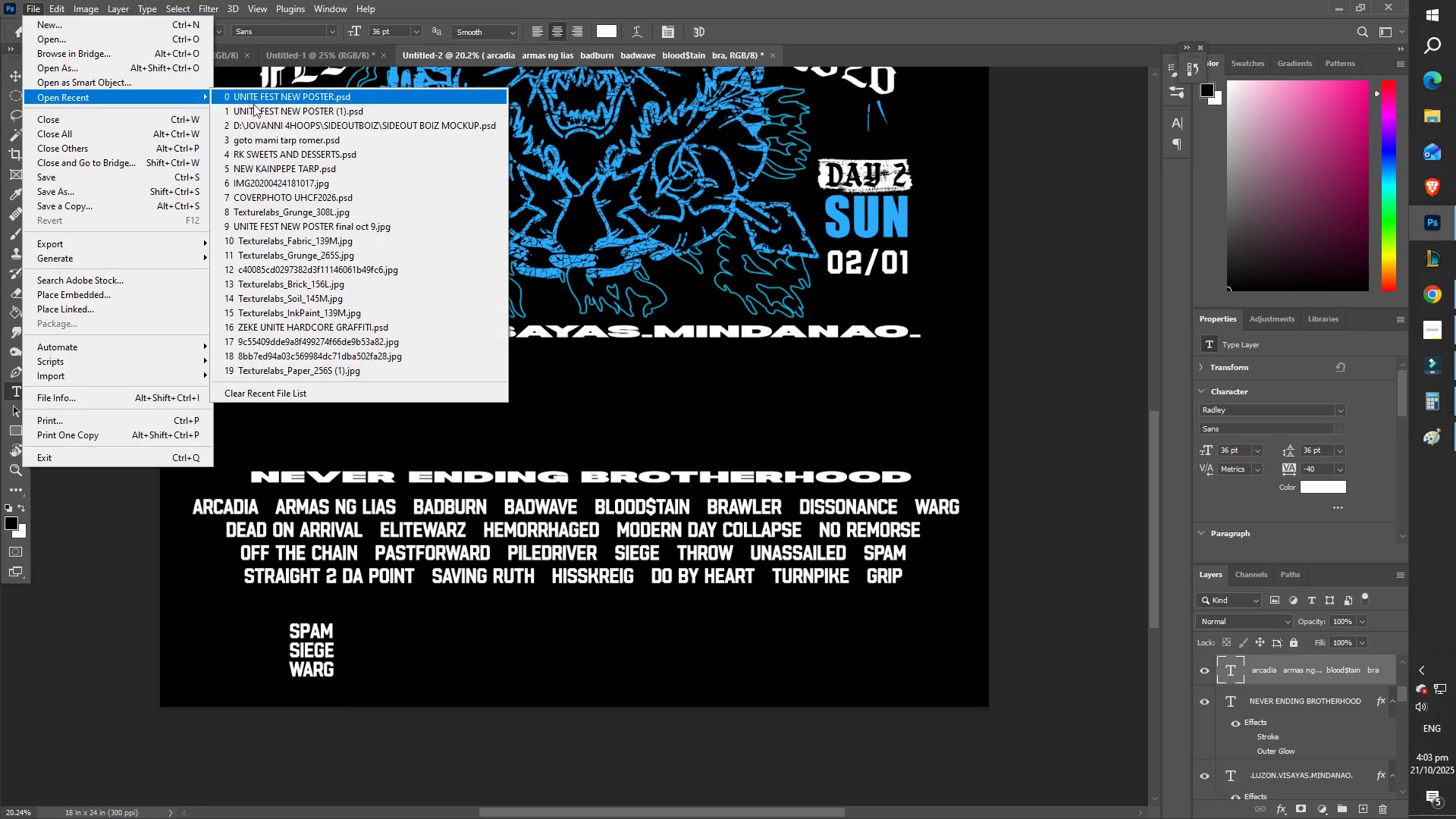 
left_click([258, 107])
 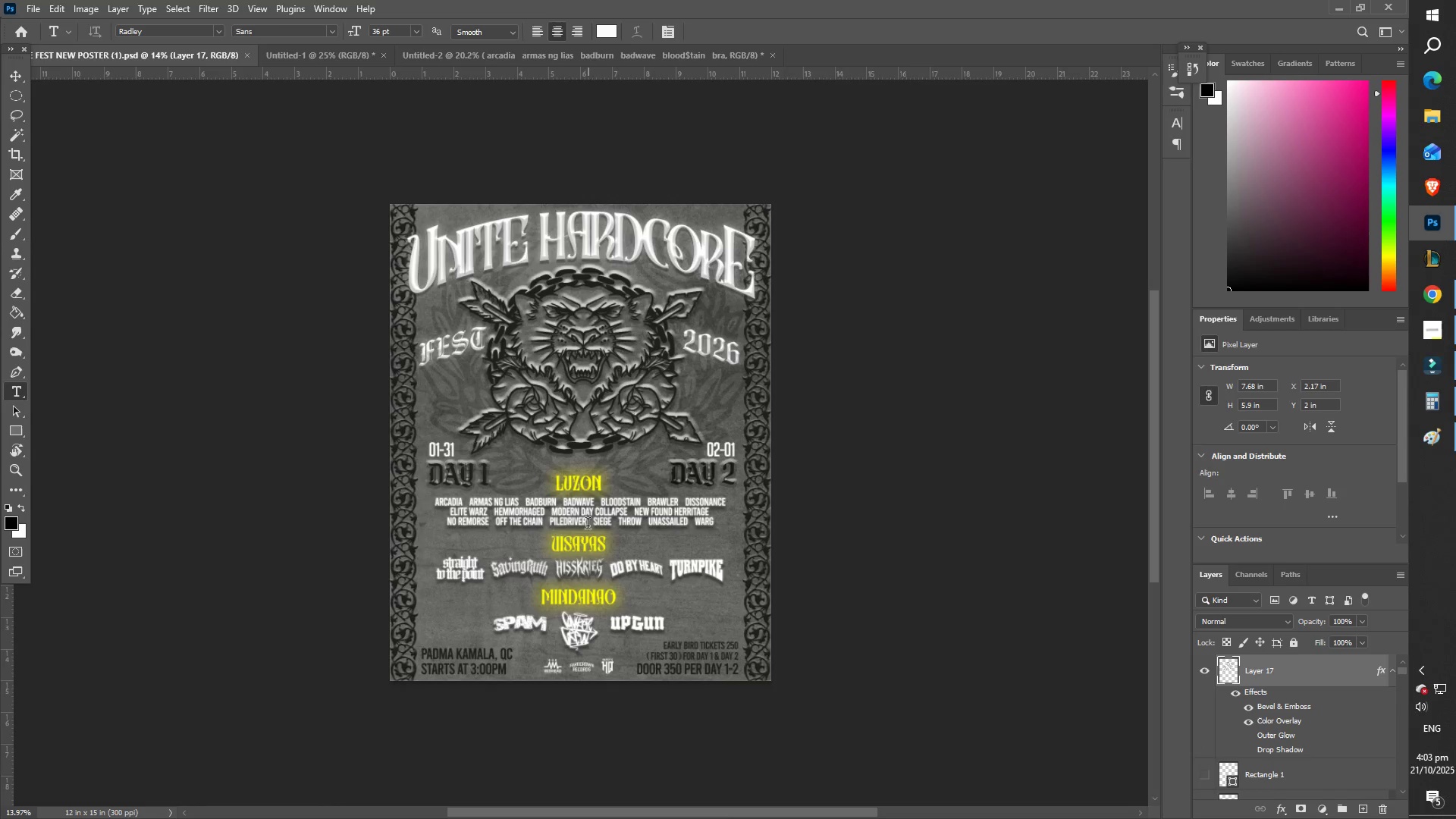 
type(ZZ)
 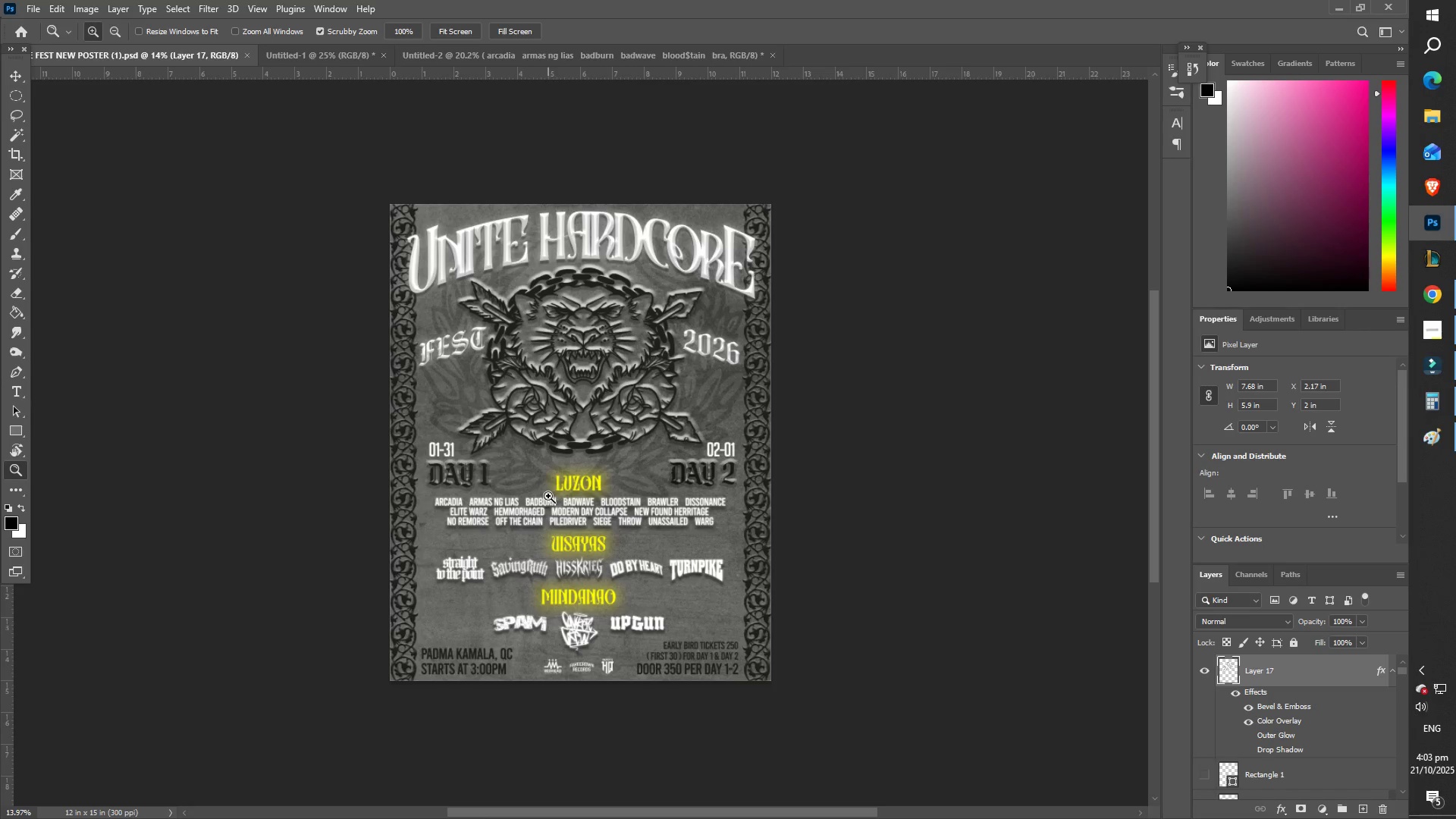 
left_click_drag(start_coordinate=[555, 496], to_coordinate=[601, 505])
 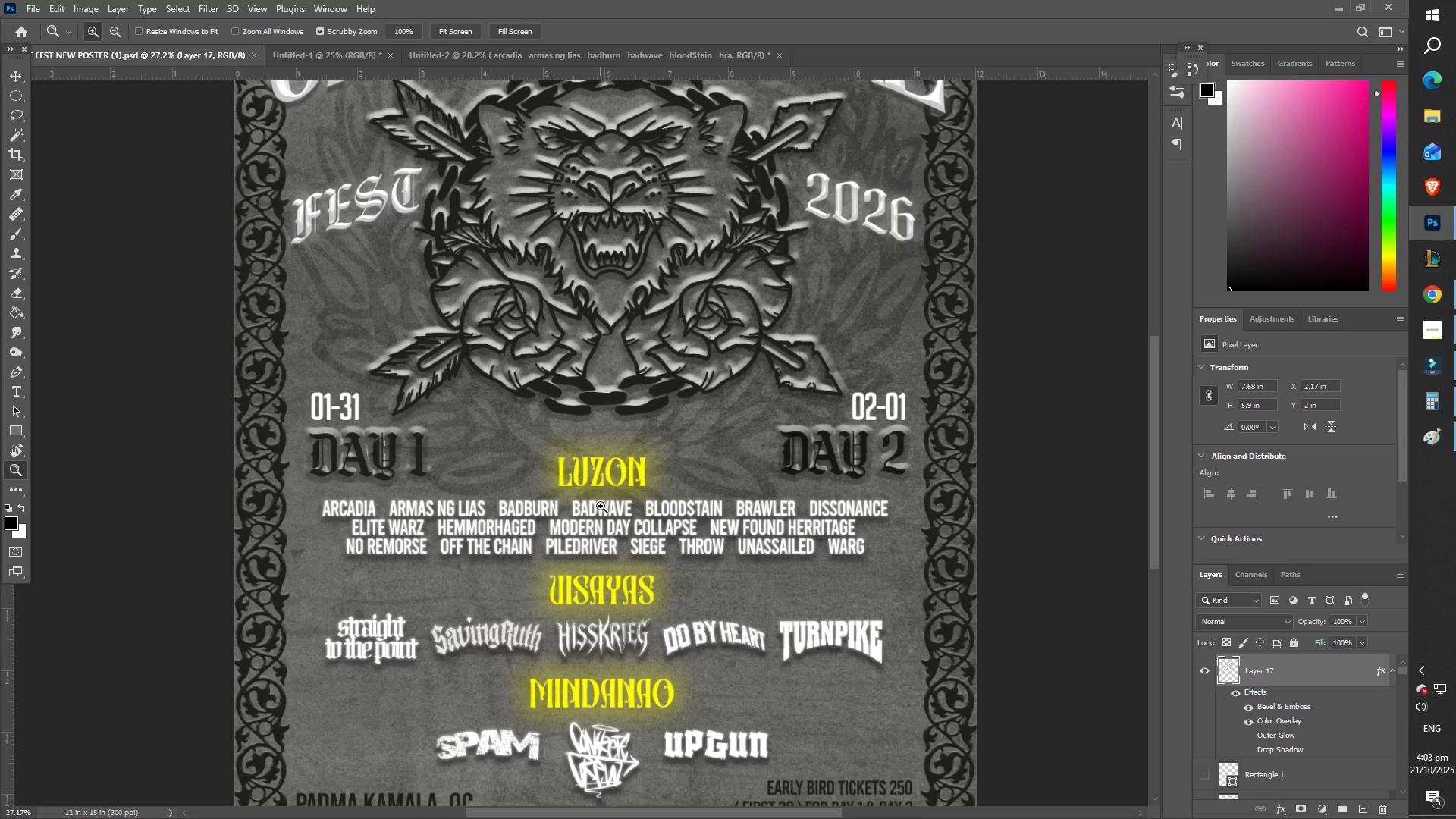 
scroll: coordinate [601, 506], scroll_direction: down, amount: 2.0
 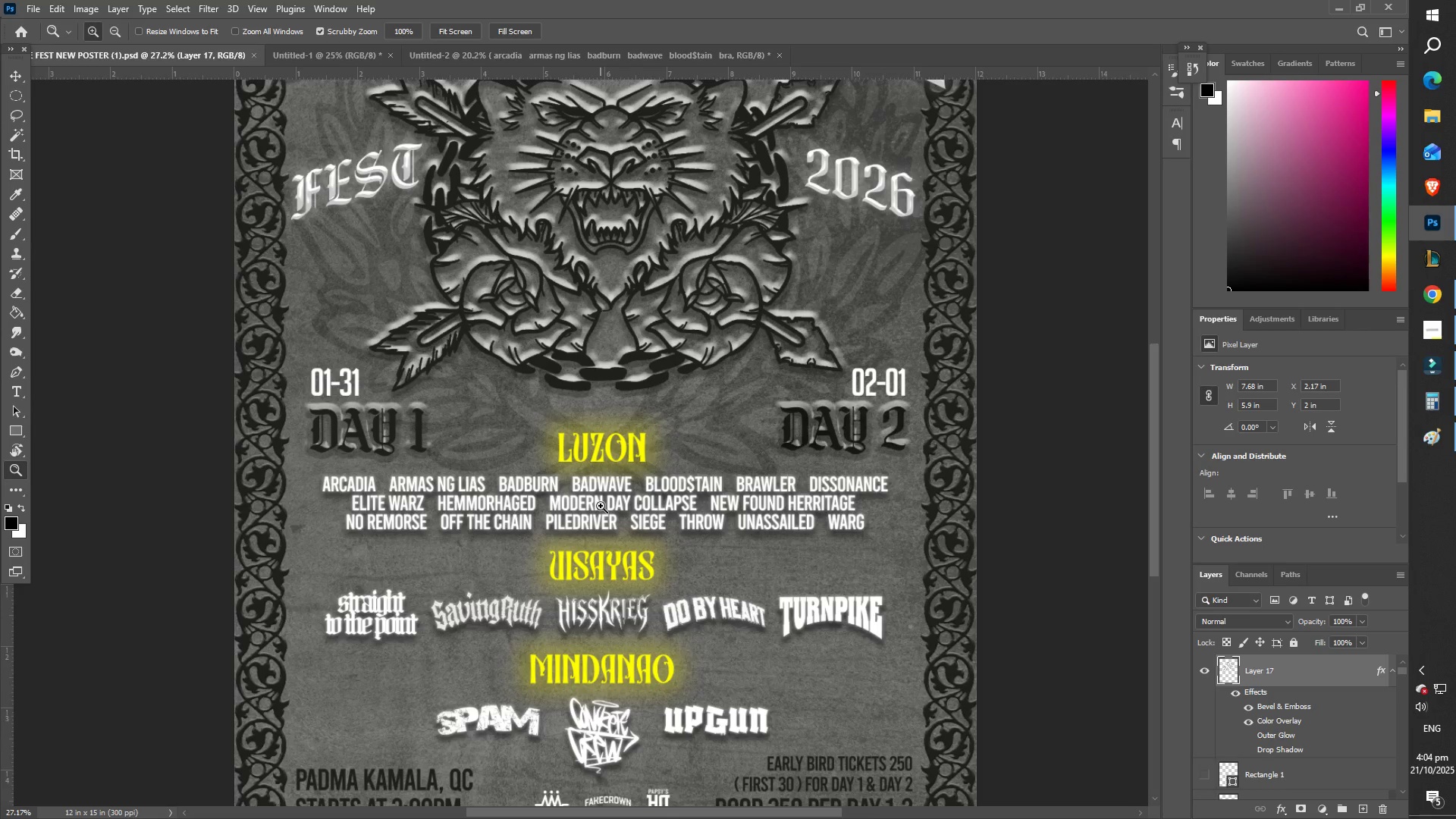 
wait(5.41)
 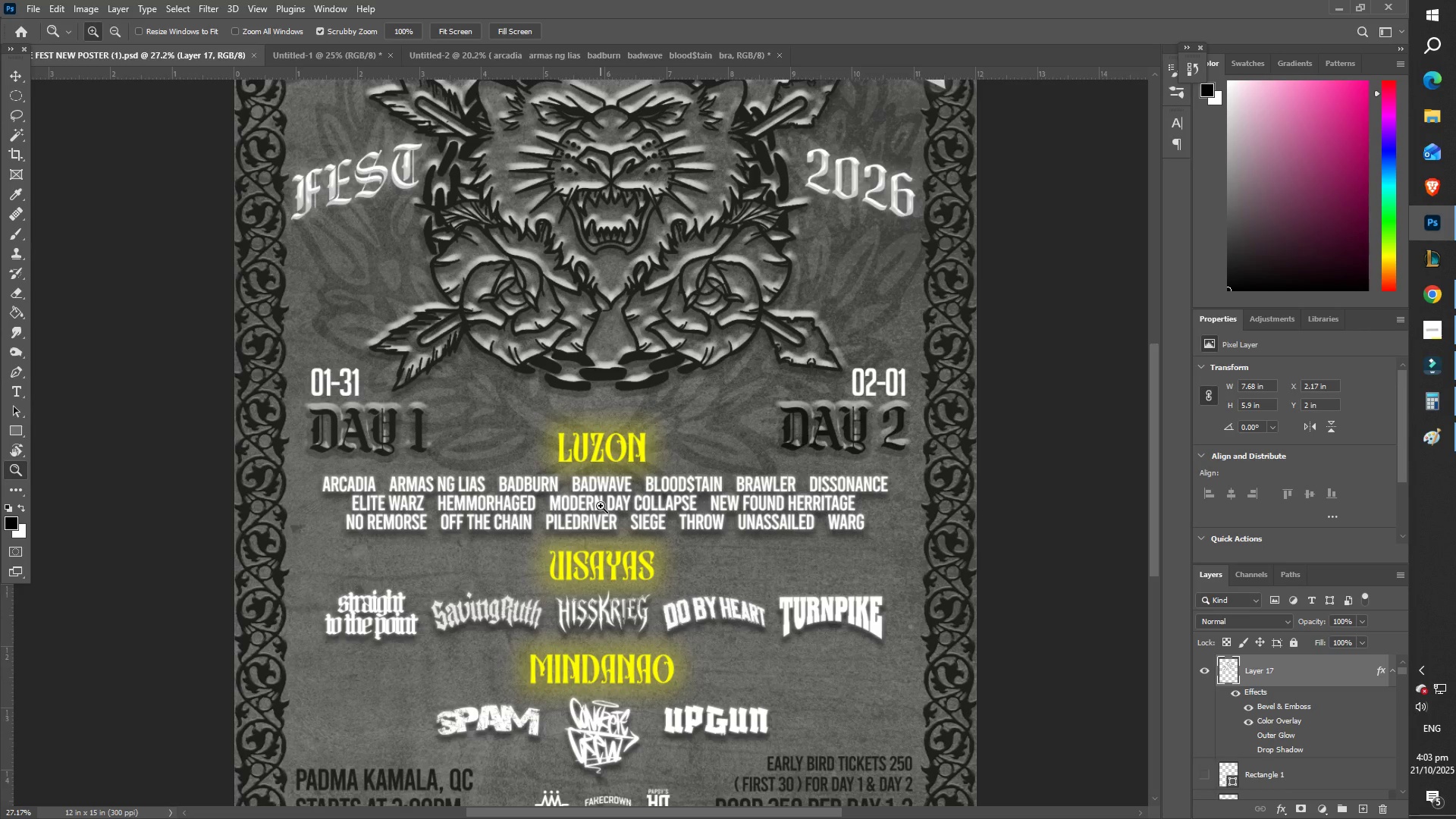 
left_click([1332, 2])
 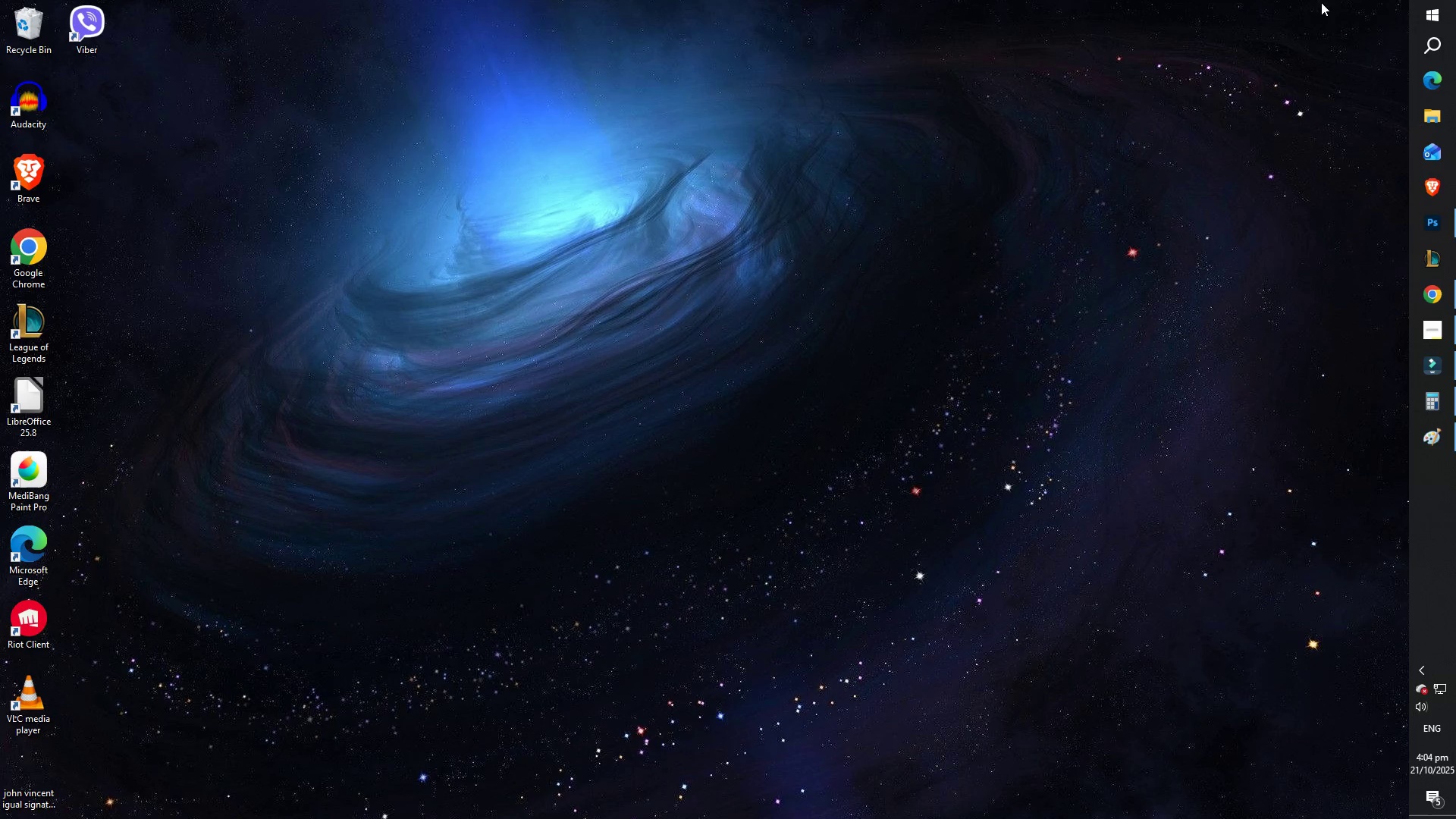 
left_click([1437, 215])
 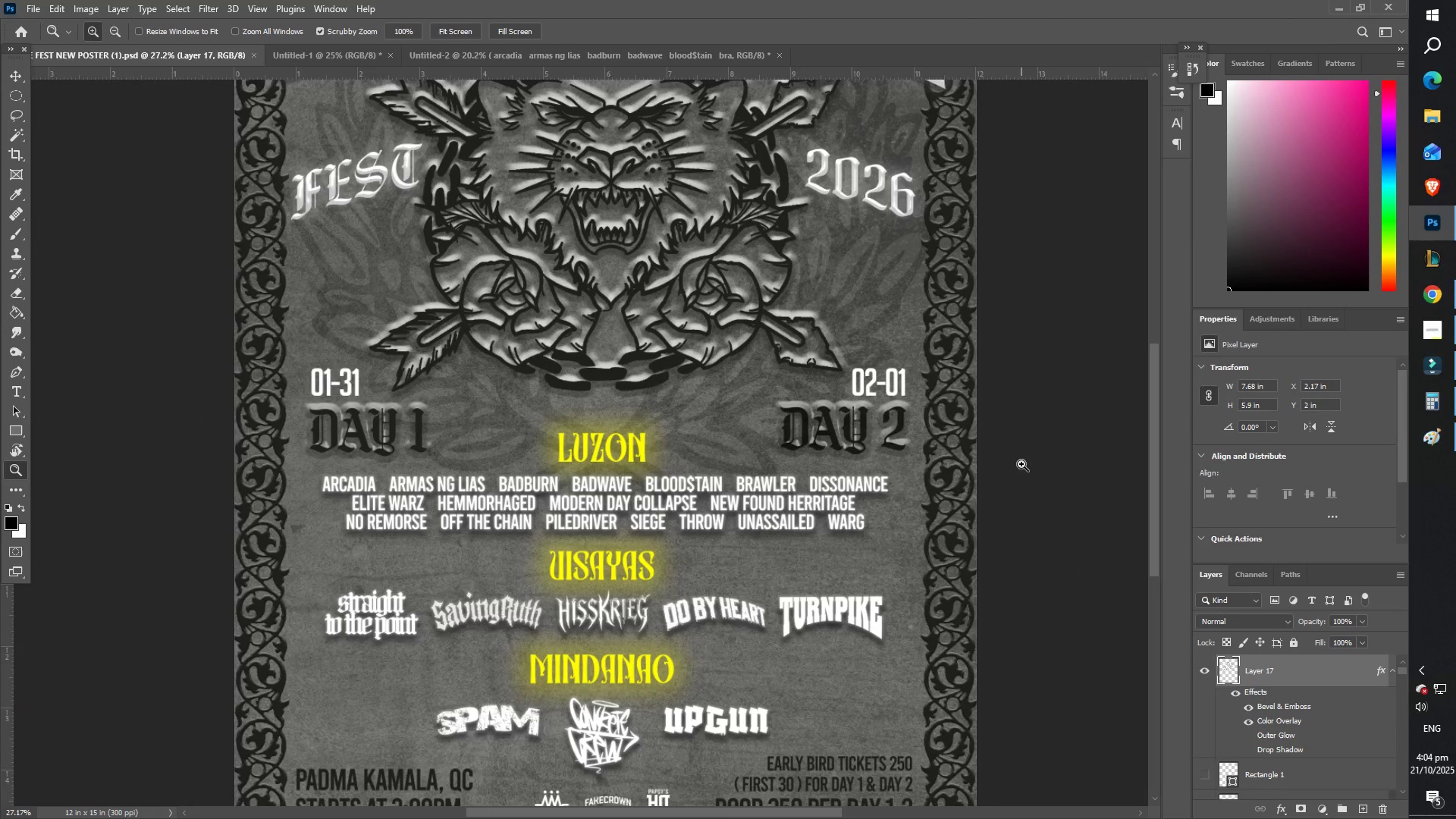 
wait(12.88)
 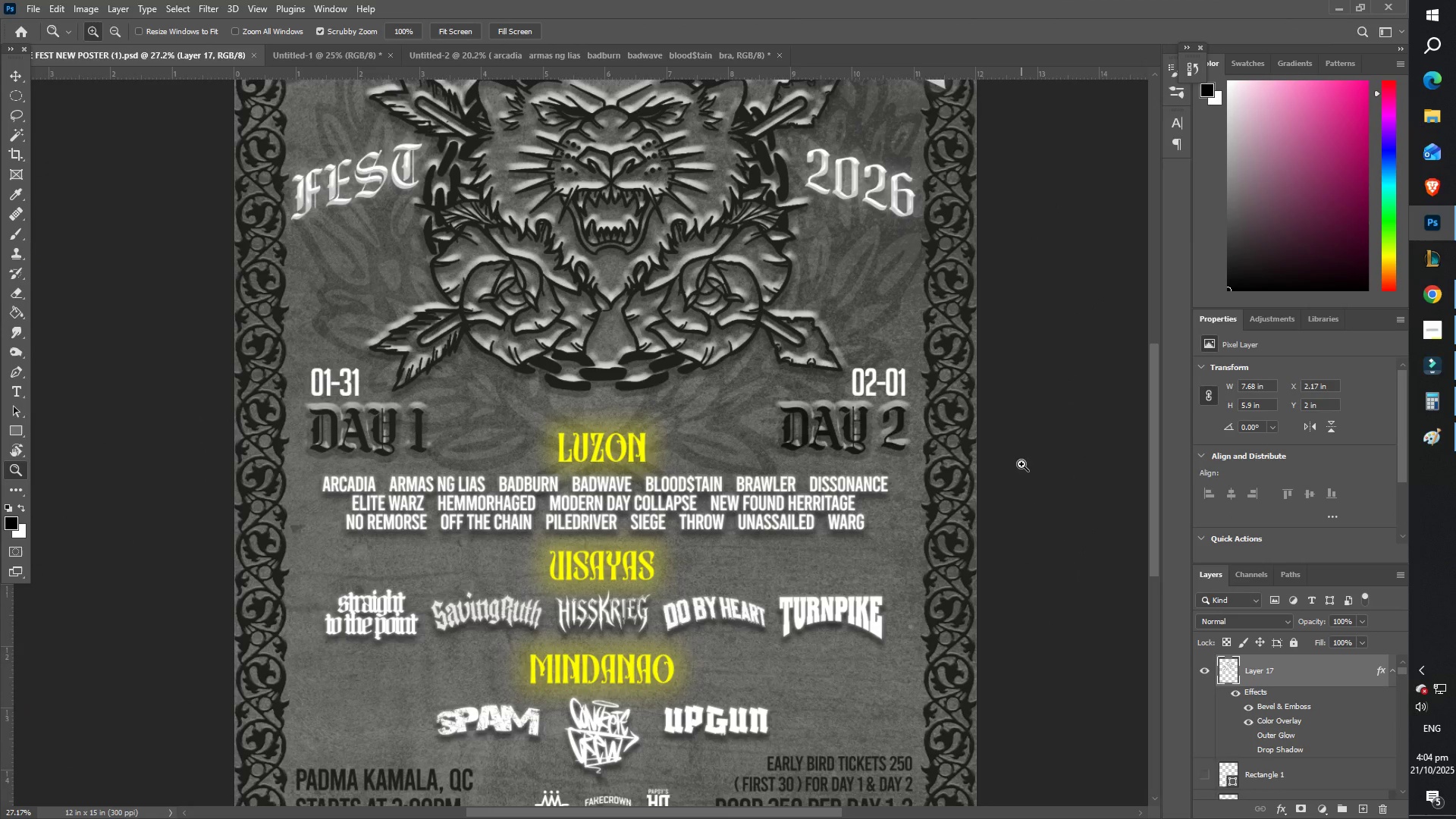 
left_click([516, 58])
 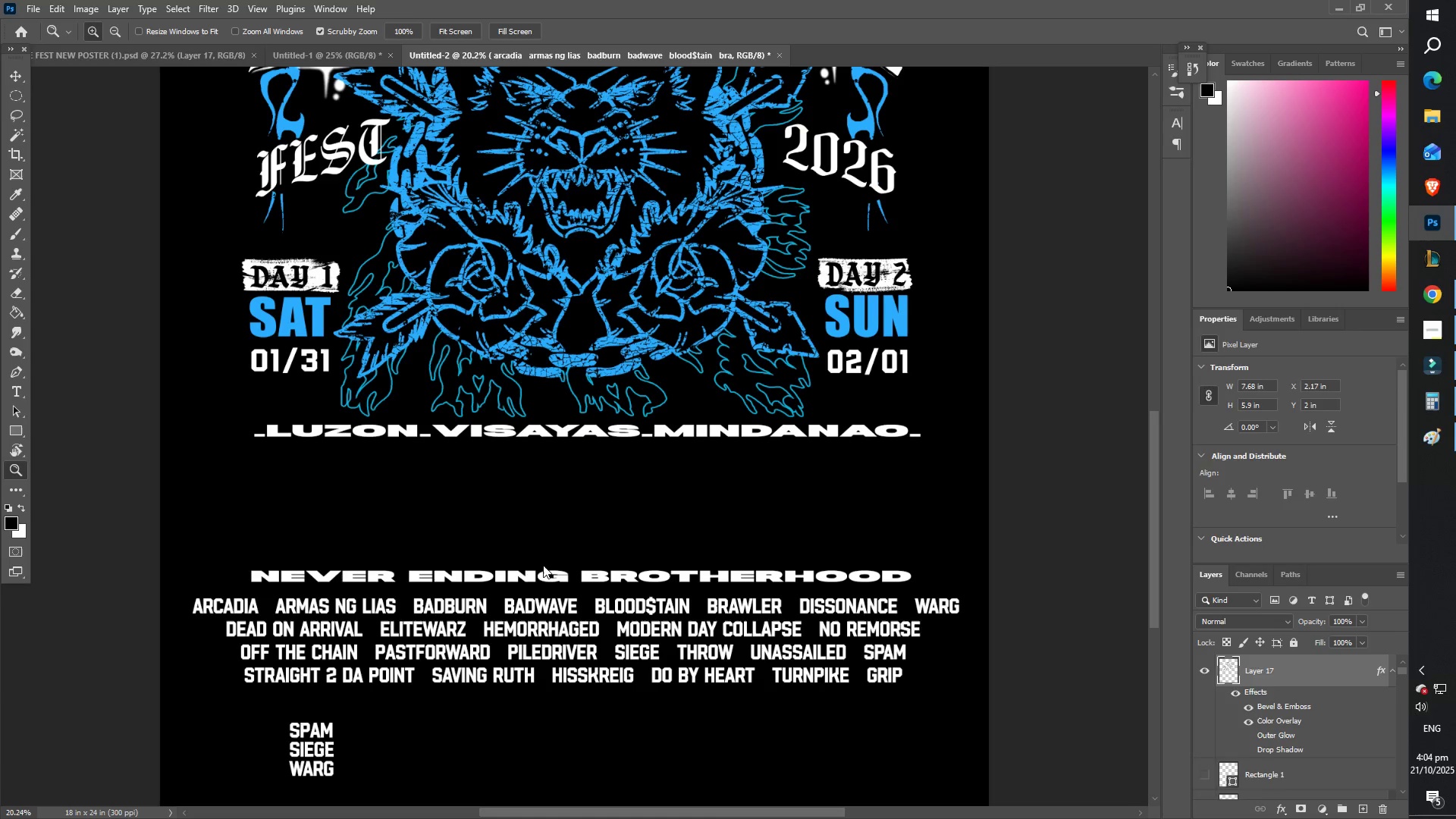 
scroll: coordinate [474, 566], scroll_direction: down, amount: 8.0
 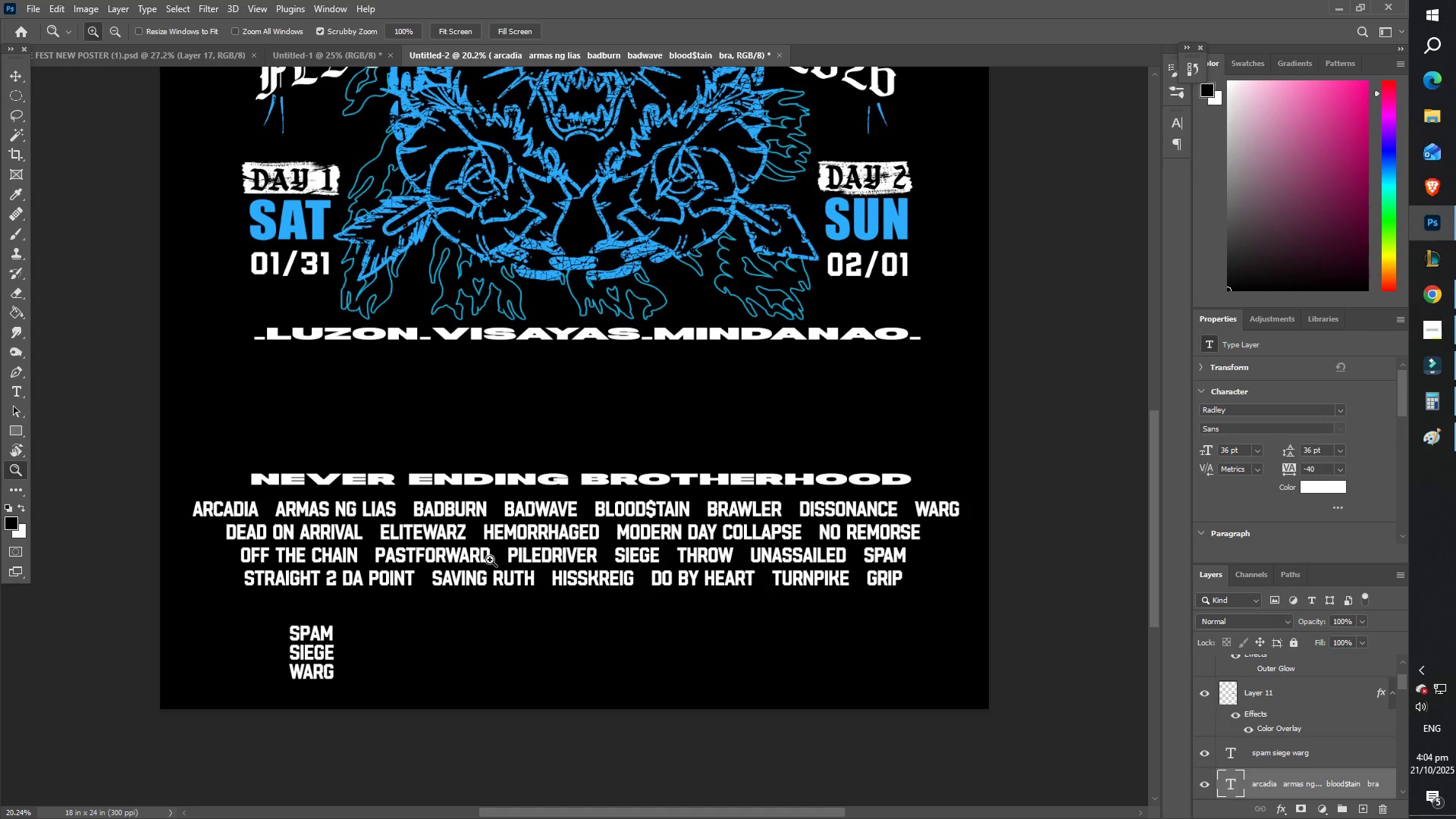 
wait(11.94)
 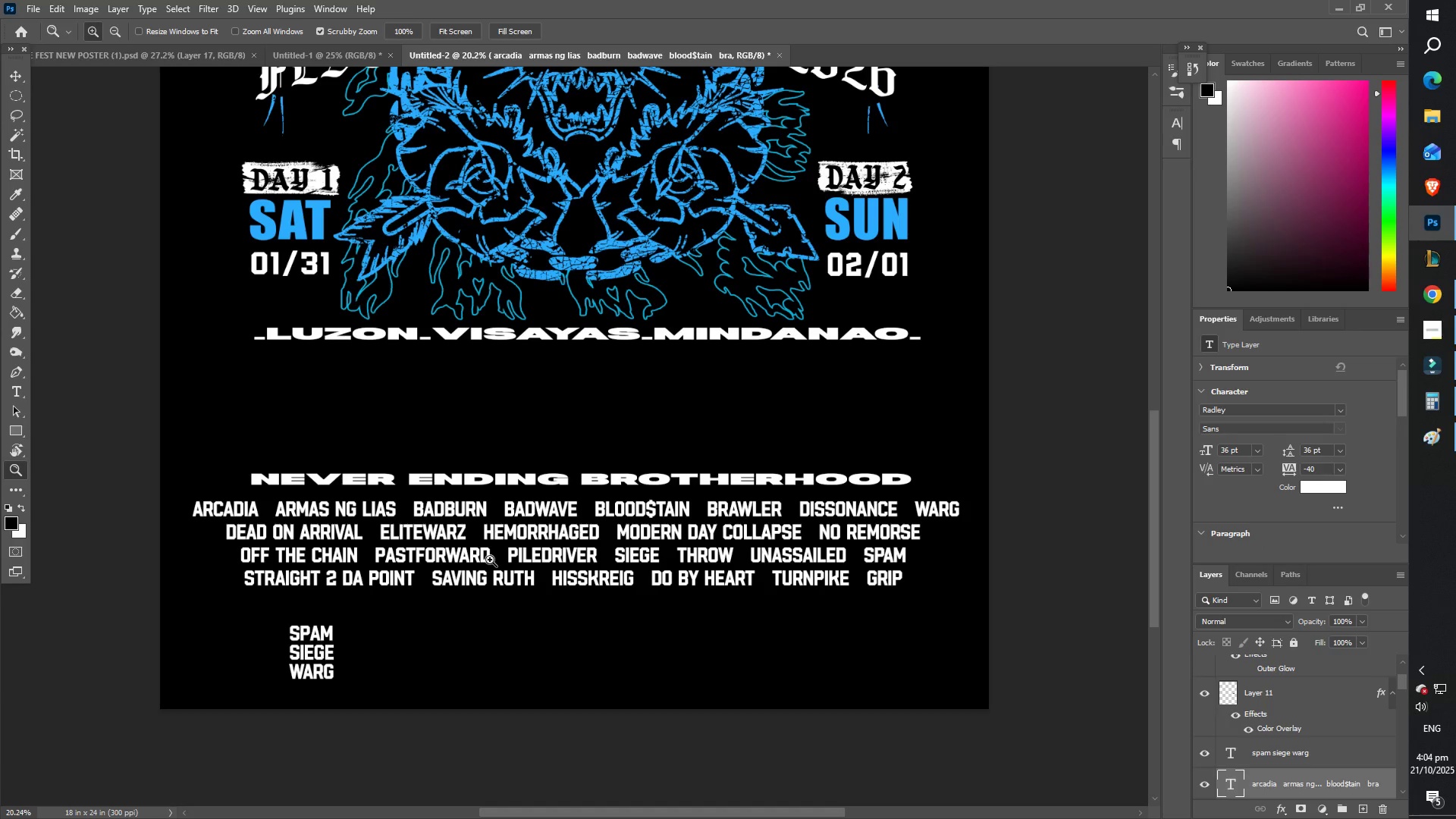 
scroll: coordinate [505, 422], scroll_direction: down, amount: 2.0
 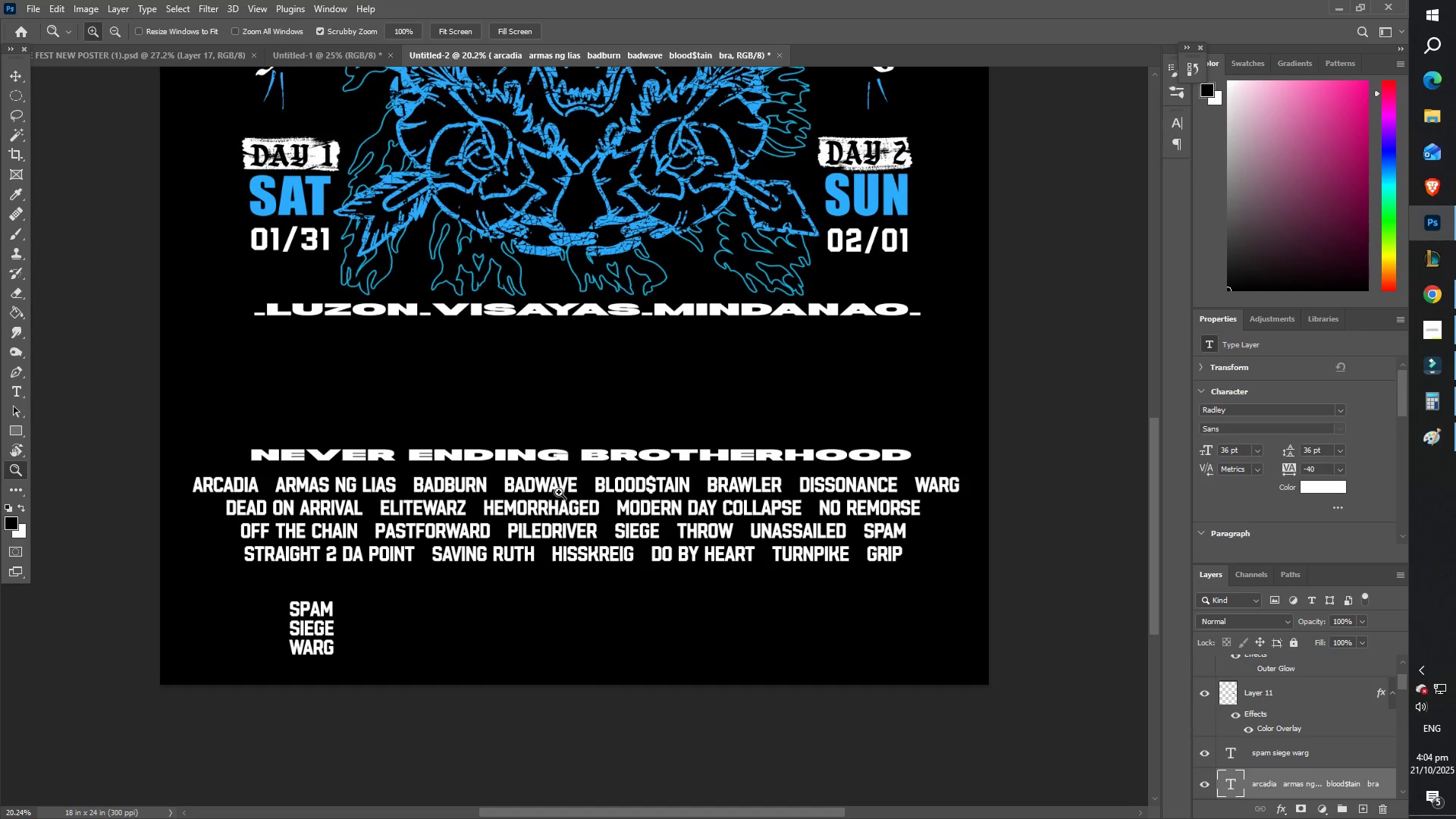 
left_click_drag(start_coordinate=[530, 433], to_coordinate=[482, 421])
 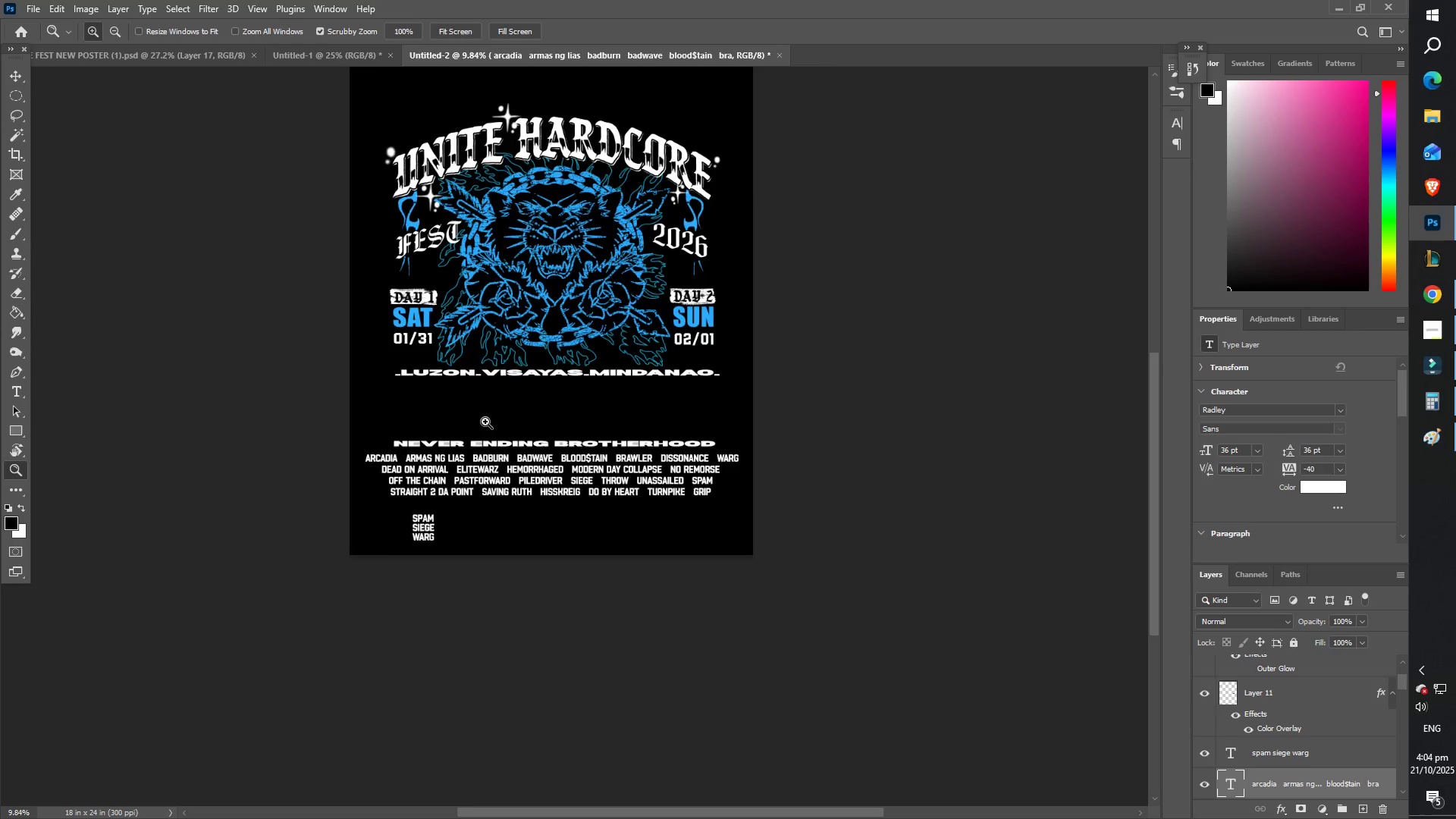 
left_click_drag(start_coordinate=[495, 422], to_coordinate=[538, 418])
 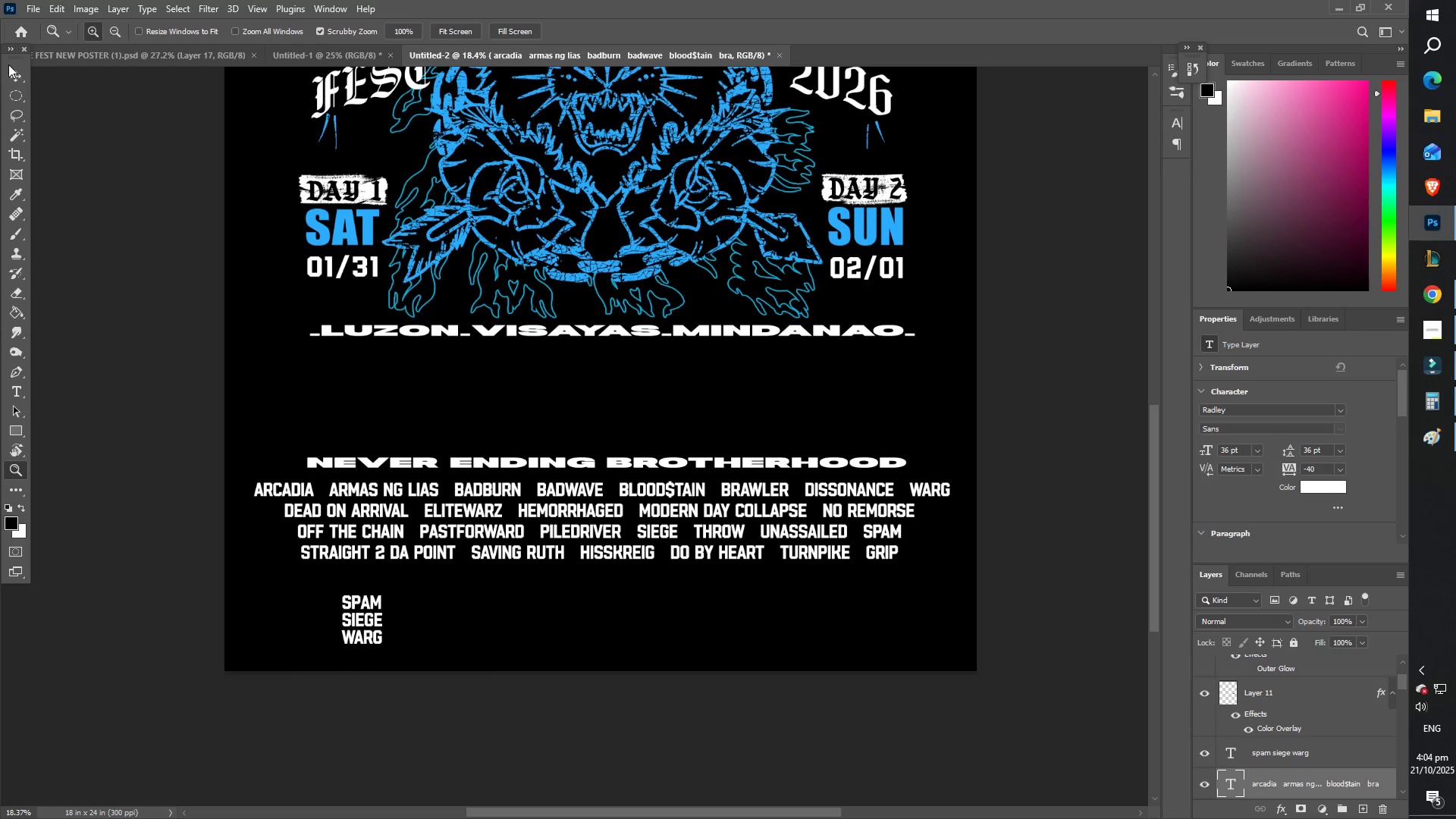 
left_click([16, 67])
 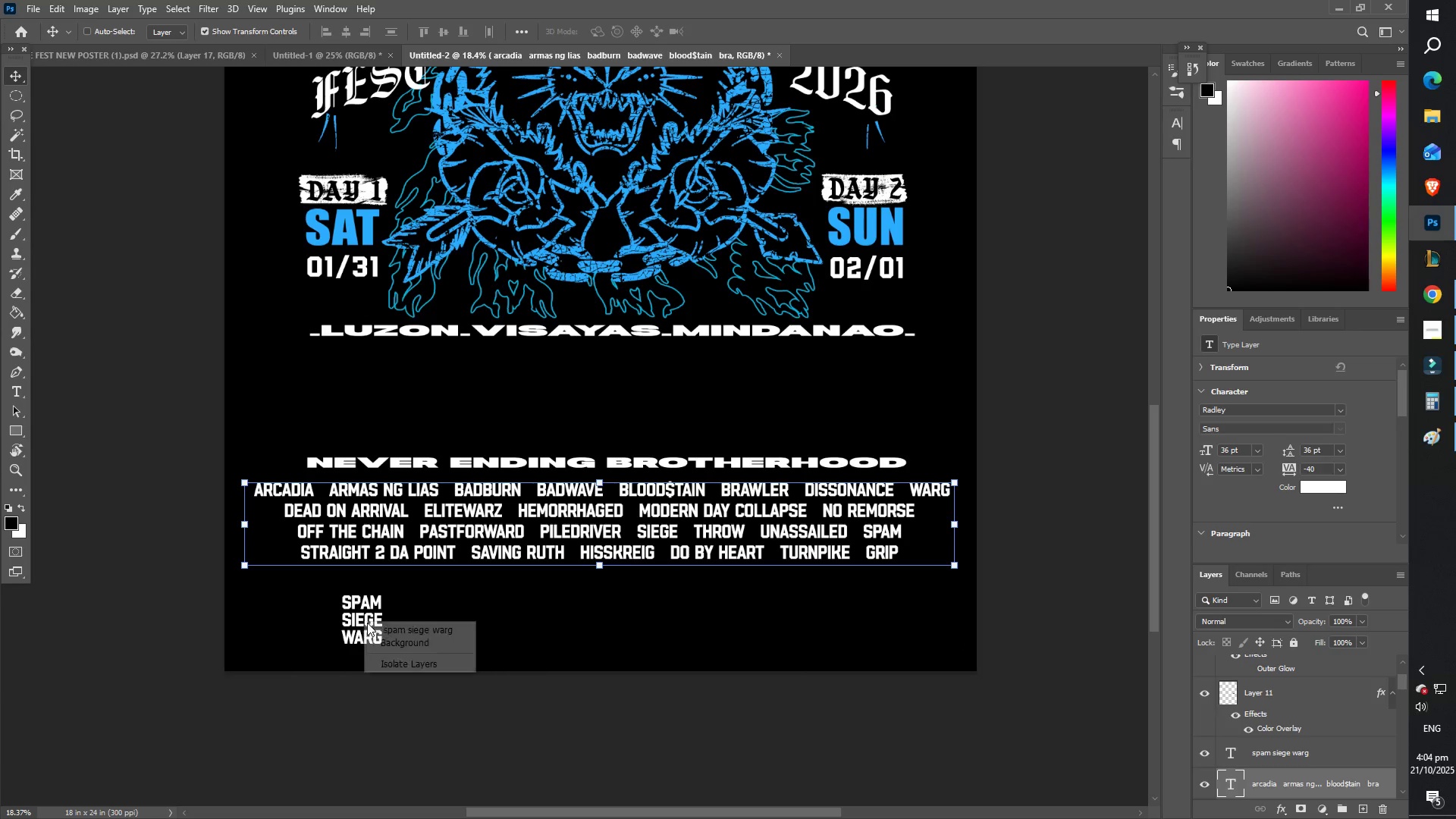 
left_click([391, 633])
 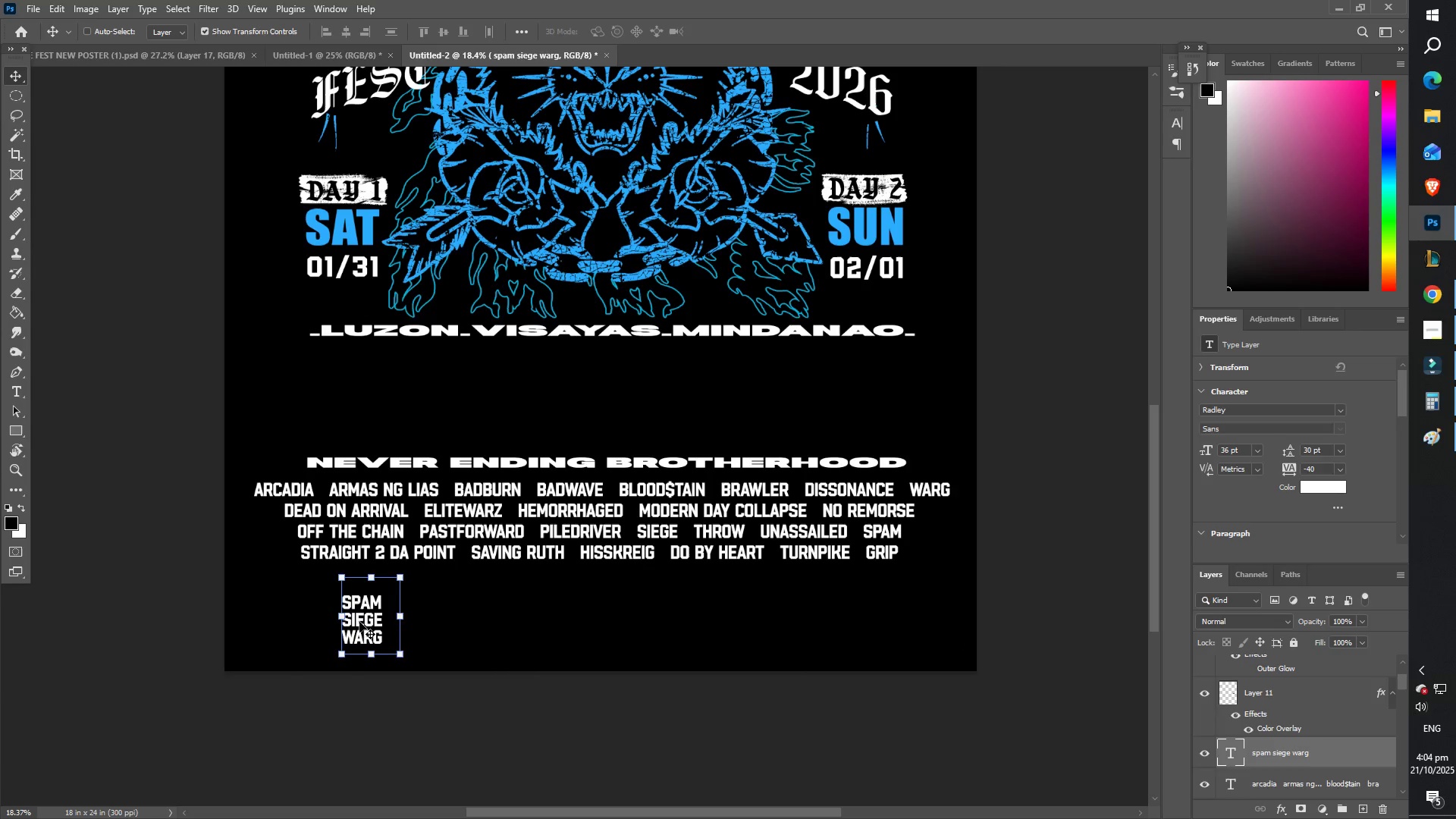 
key(Delete)
 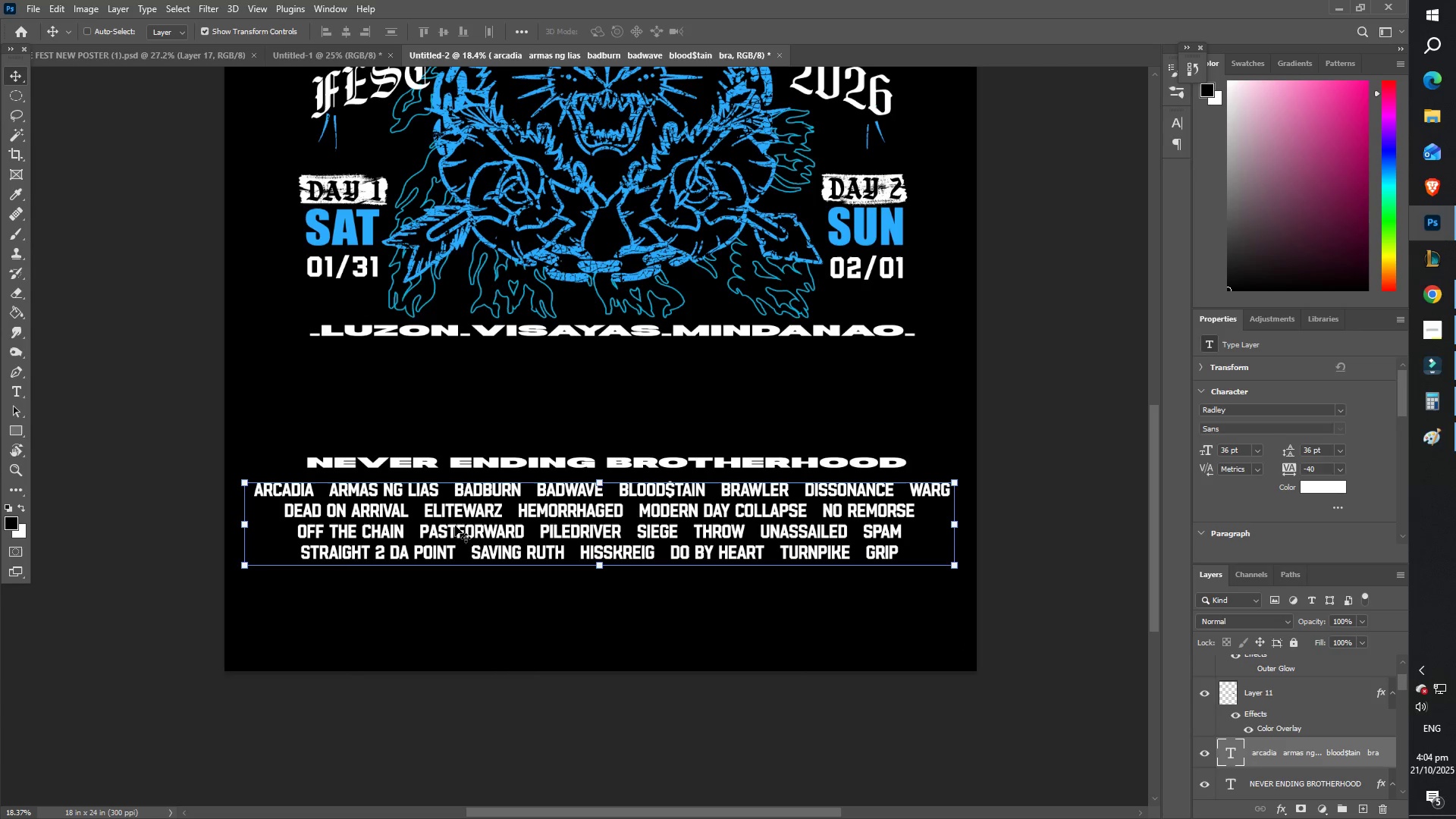 
left_click_drag(start_coordinate=[475, 508], to_coordinate=[483, 382])
 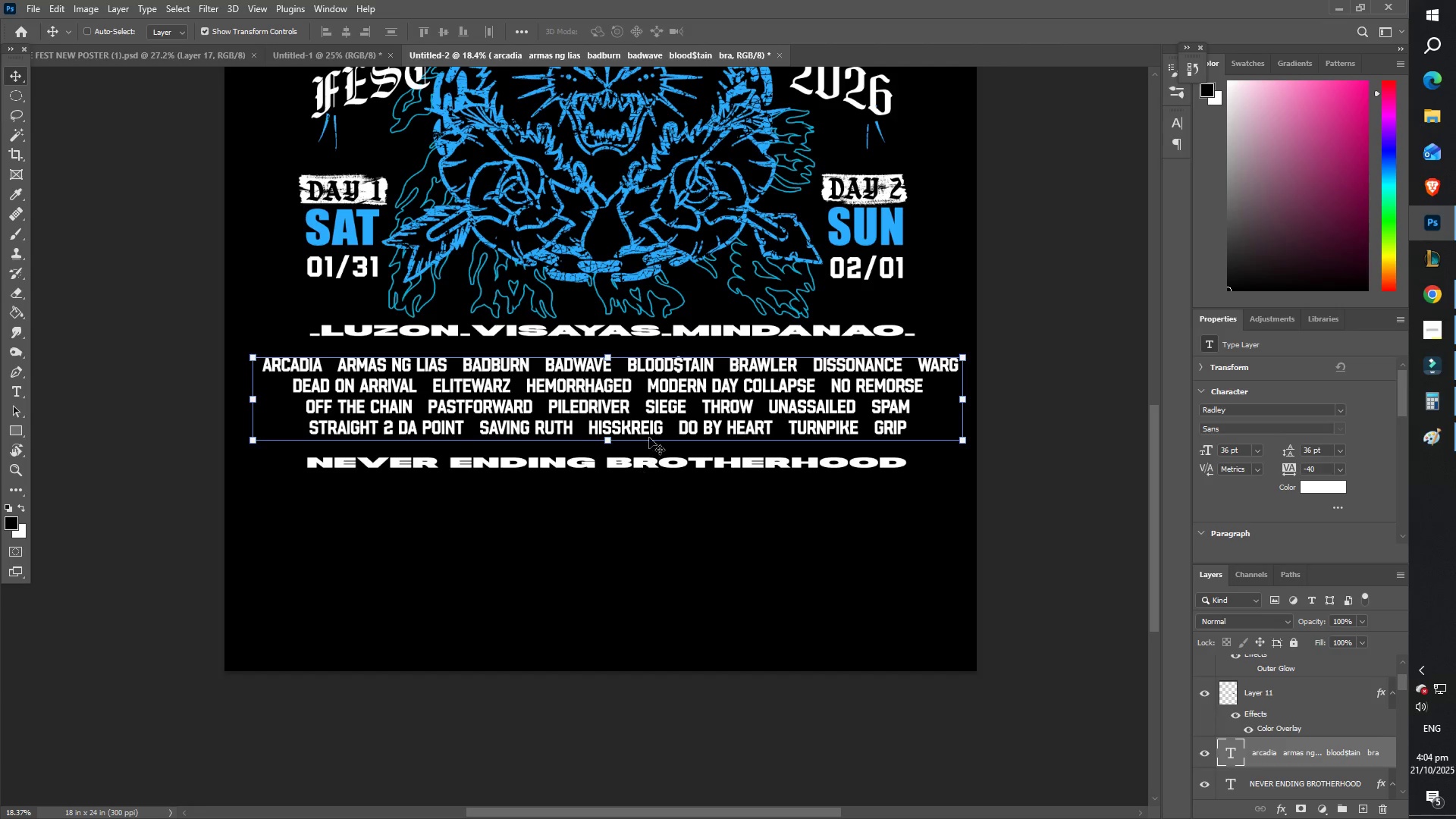 
type(RT)
 